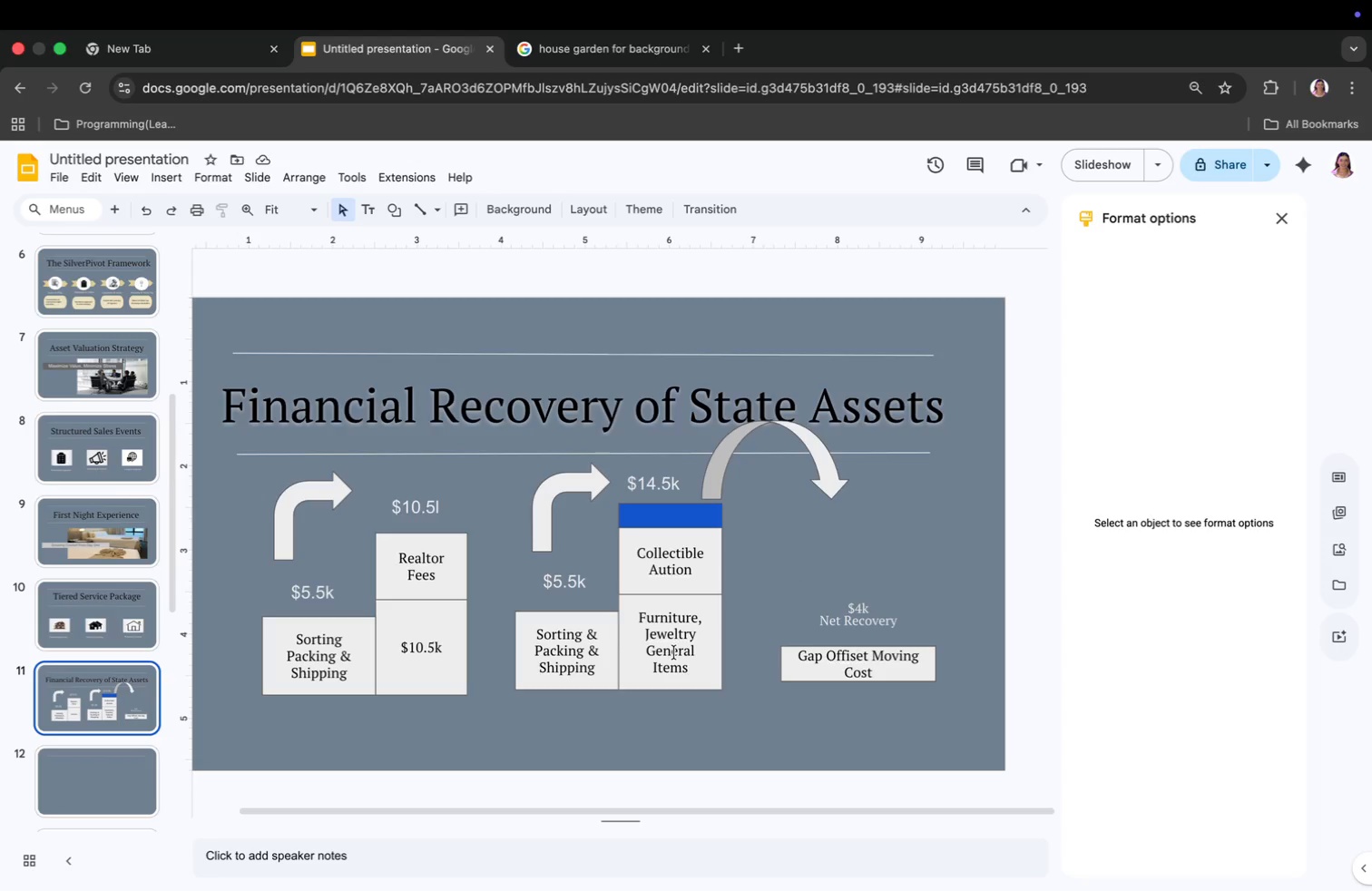 
wait(7.78)
 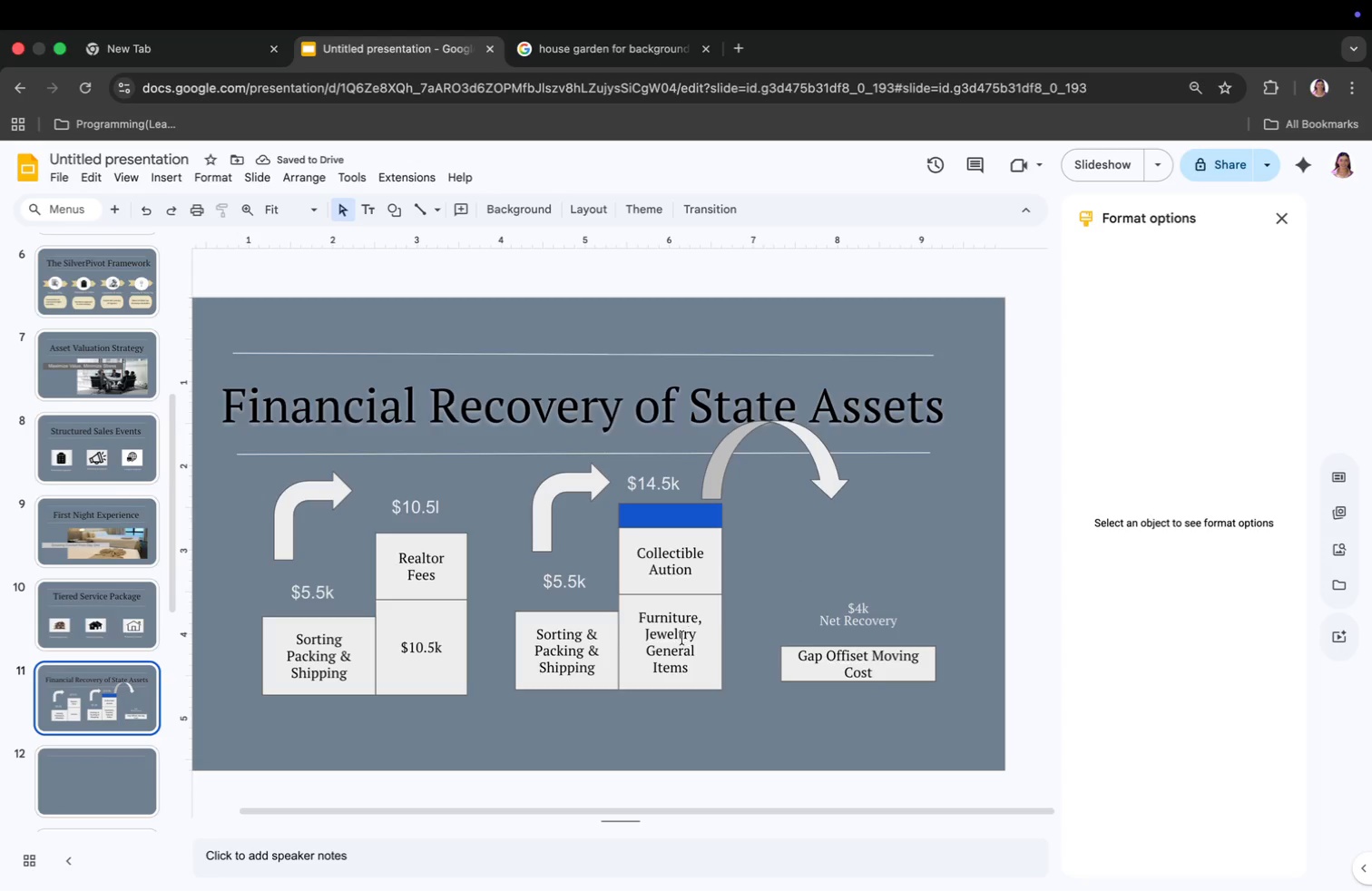 
left_click([674, 652])
 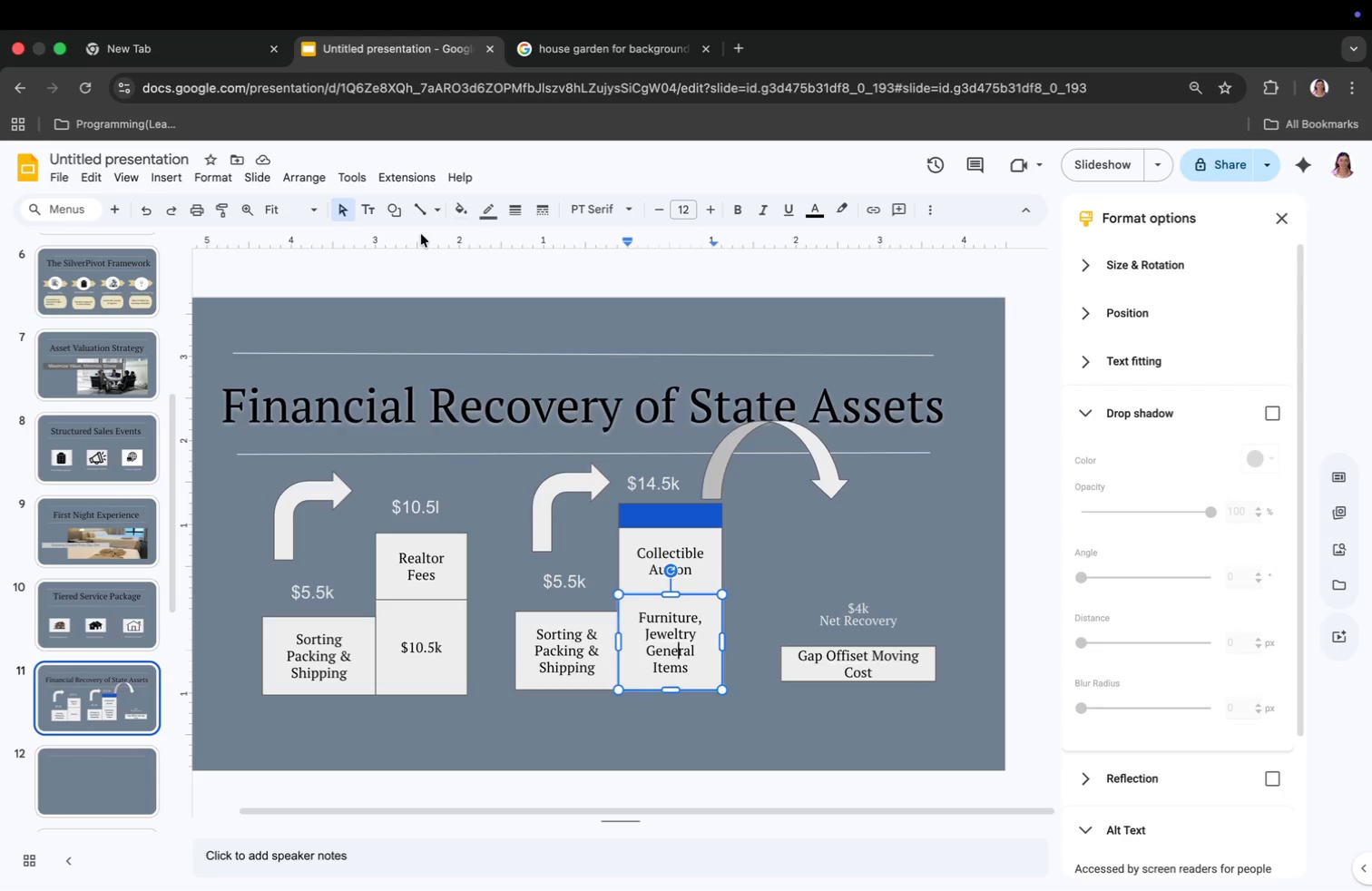 
left_click([458, 211])
 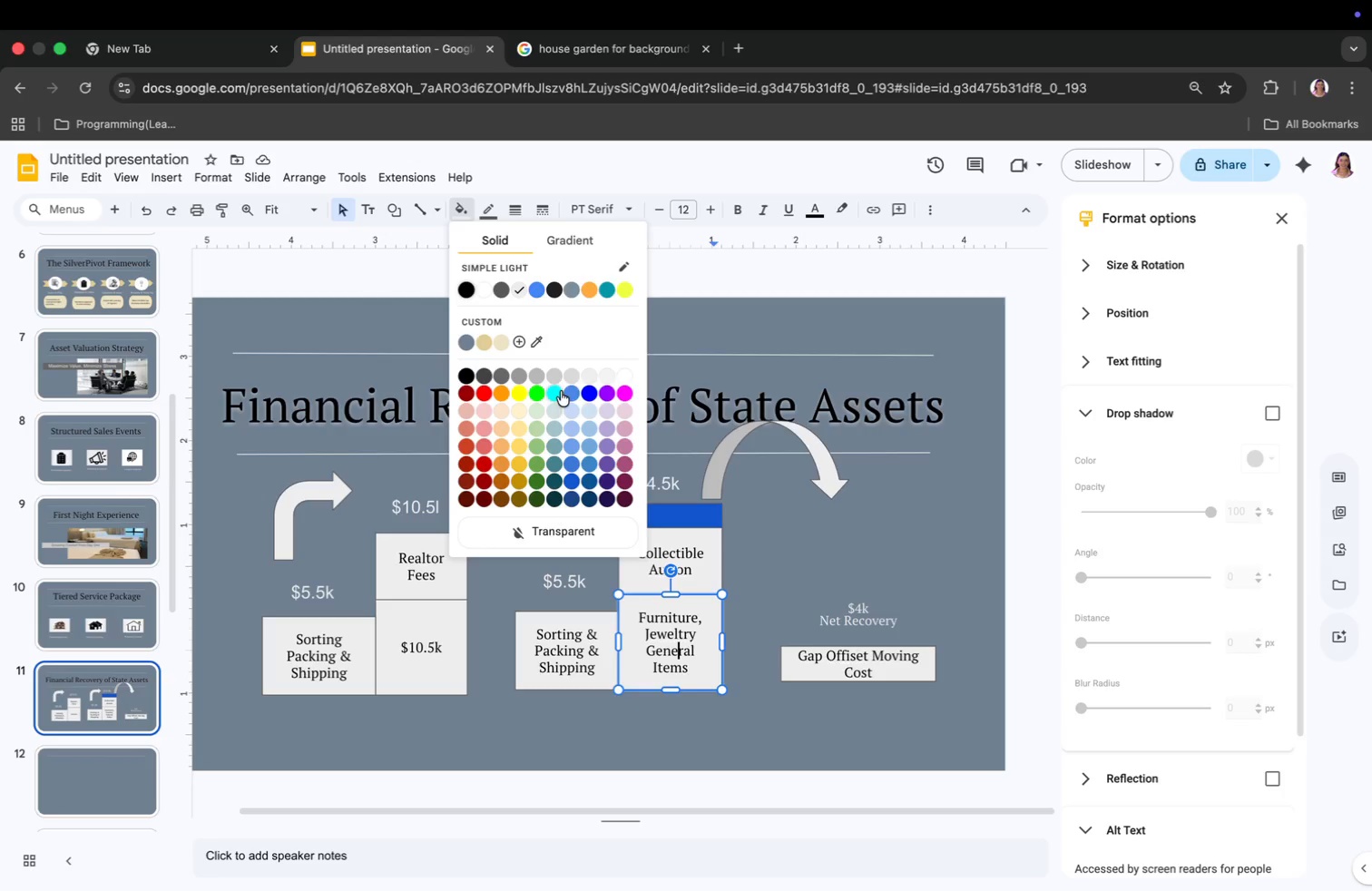 
left_click([606, 290])
 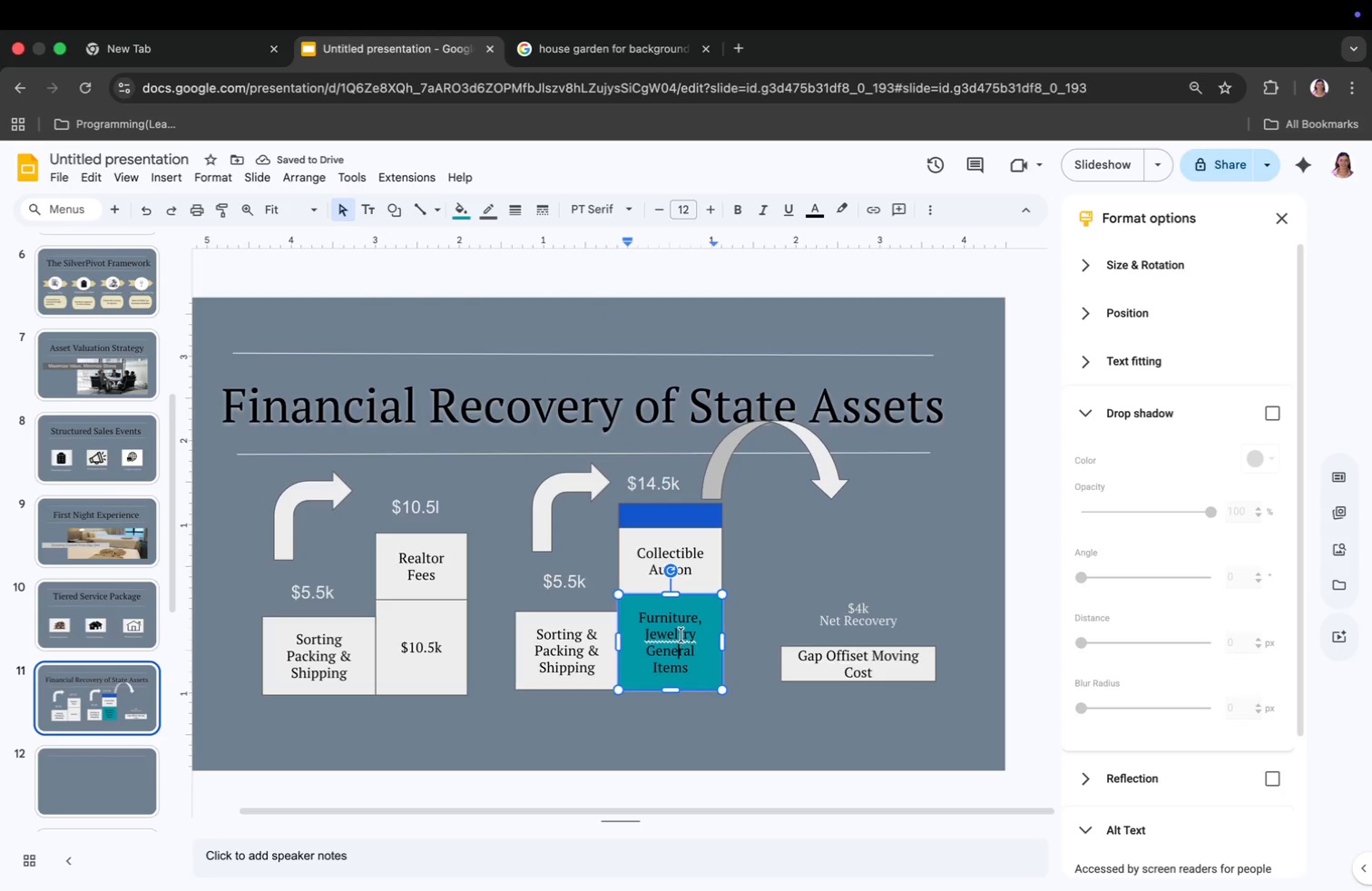 
wait(9.52)
 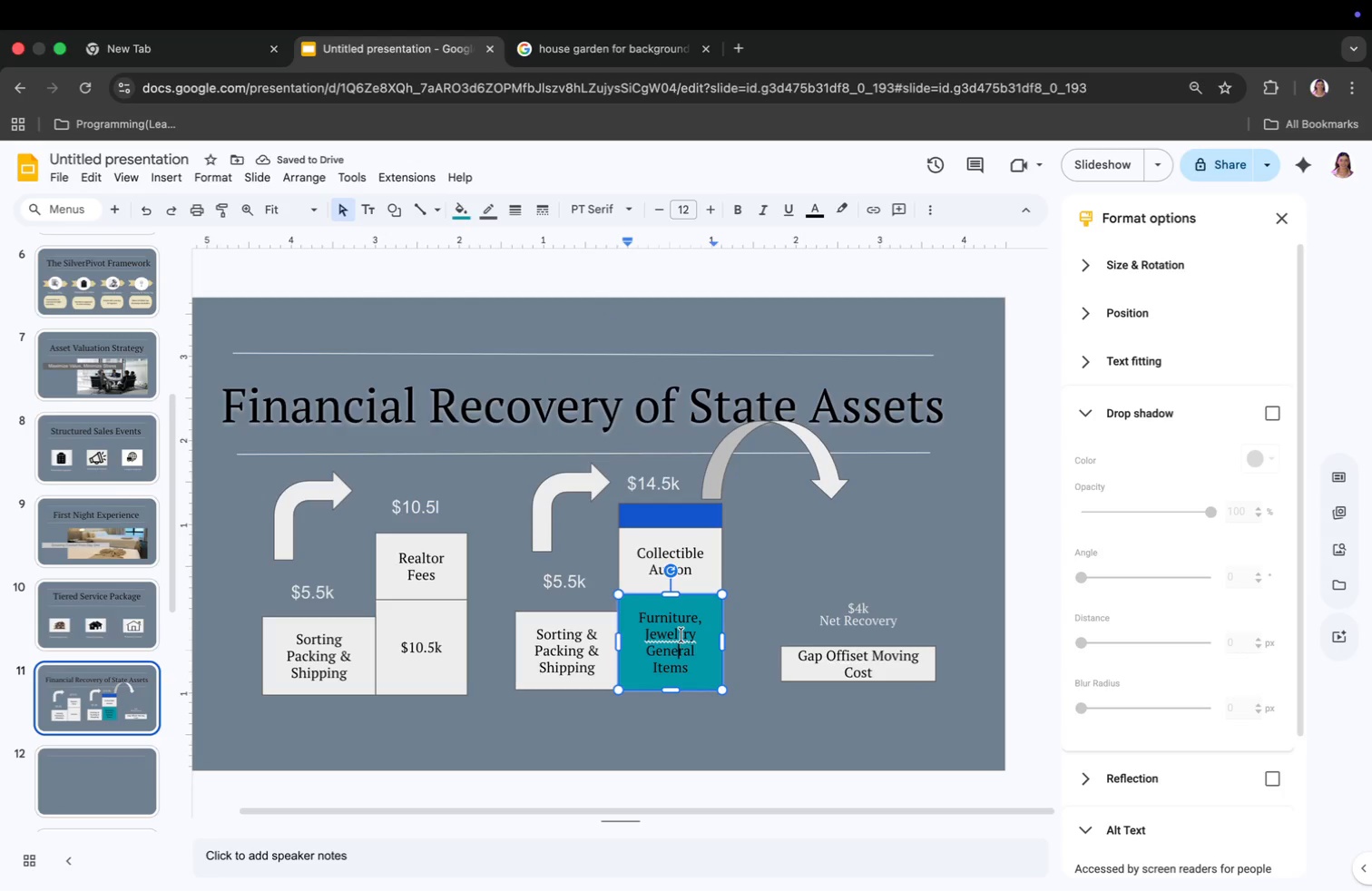 
left_click([701, 636])
 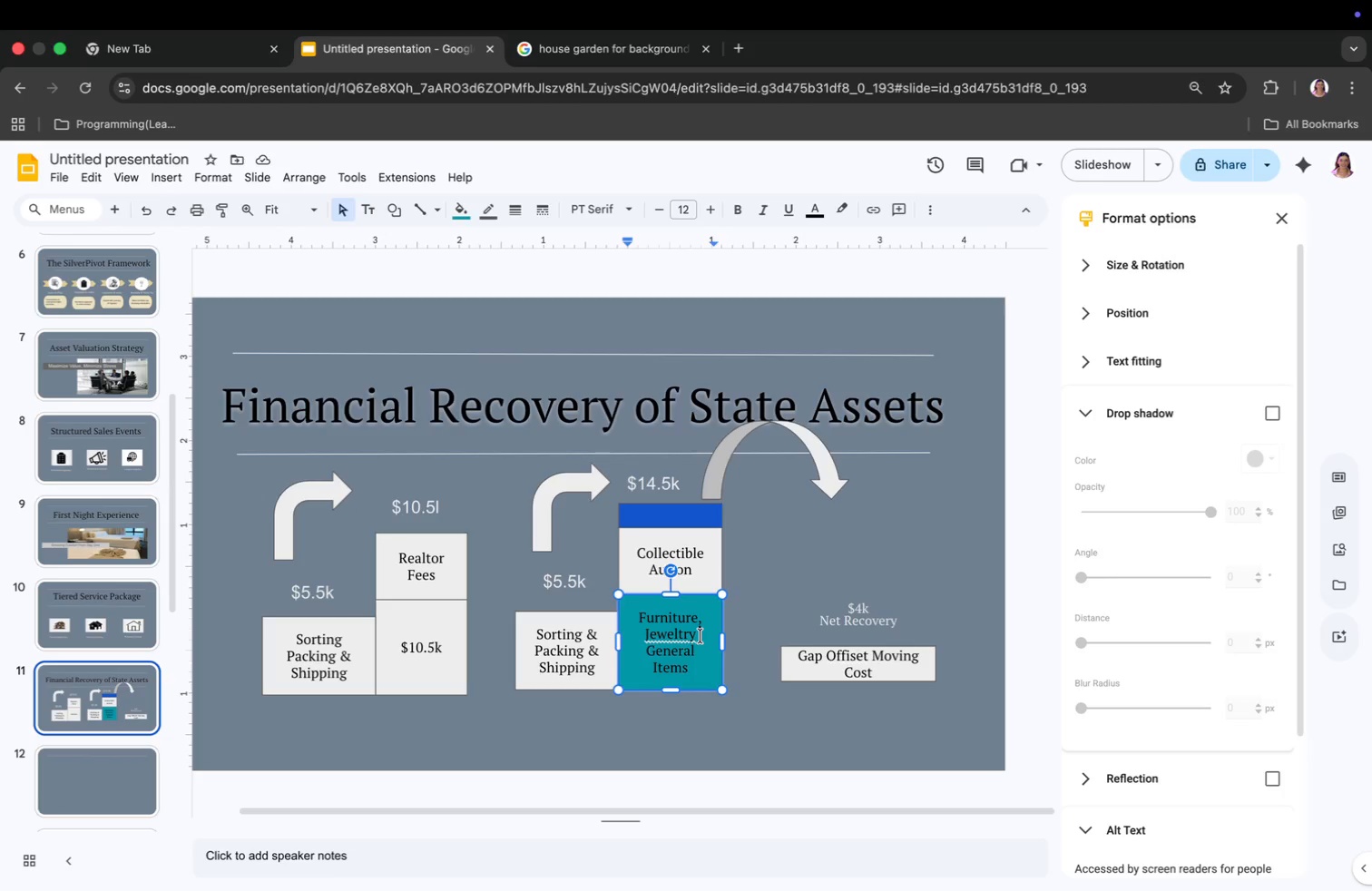 
hold_key(key=CapsLock, duration=0.5)
 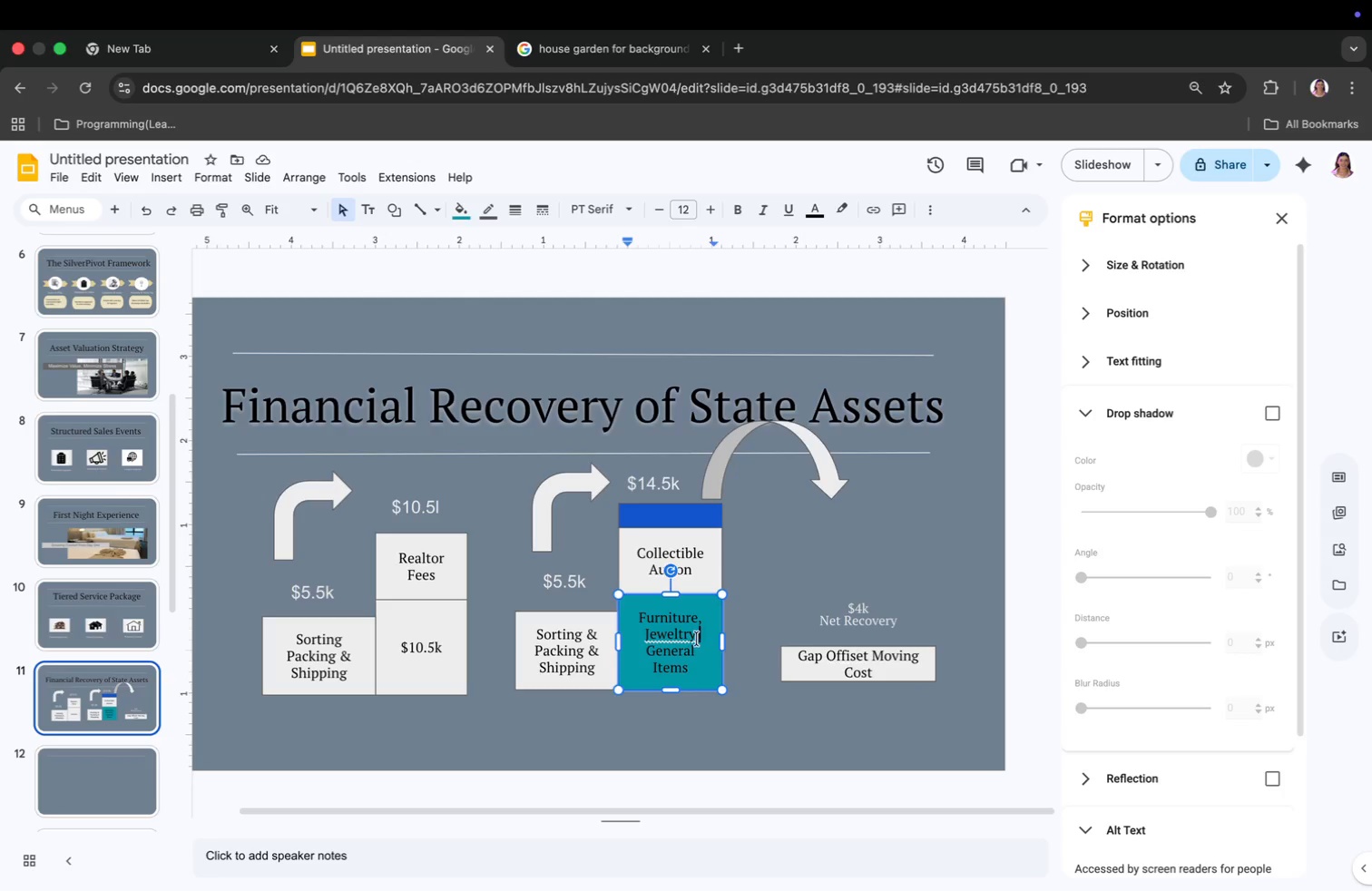 
key(7)
 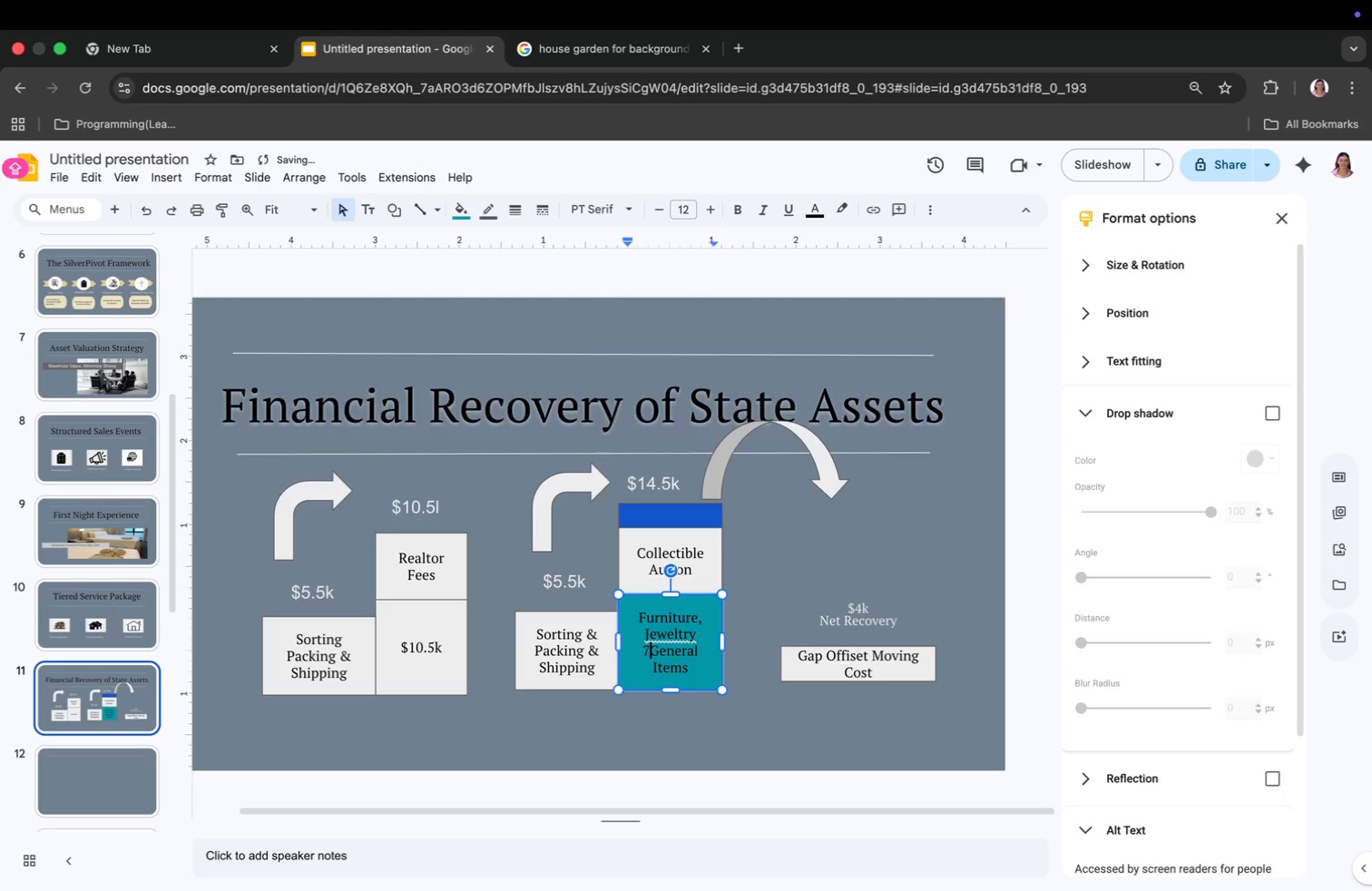 
key(Backspace)
 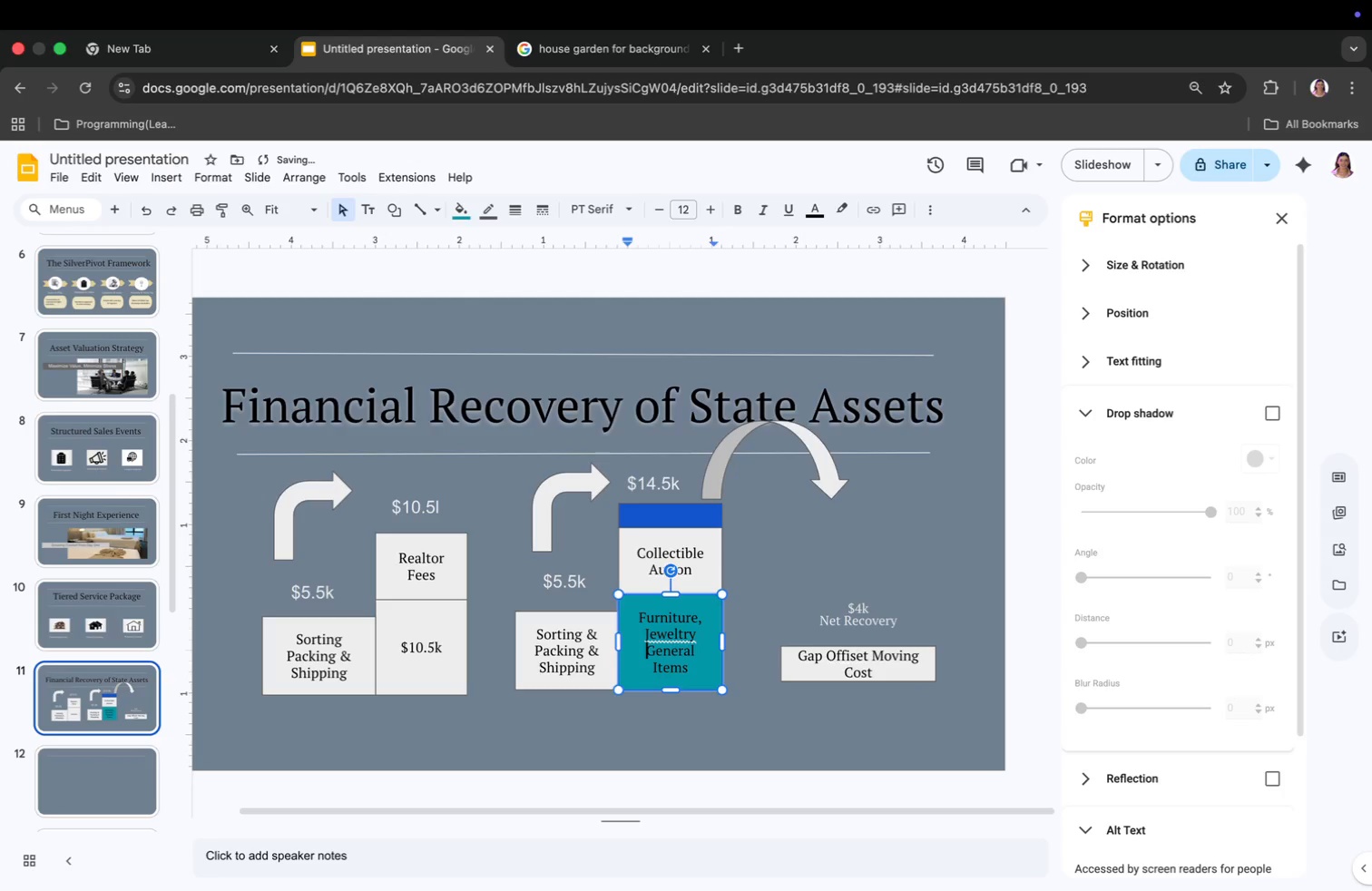 
hold_key(key=ShiftLeft, duration=0.34)
 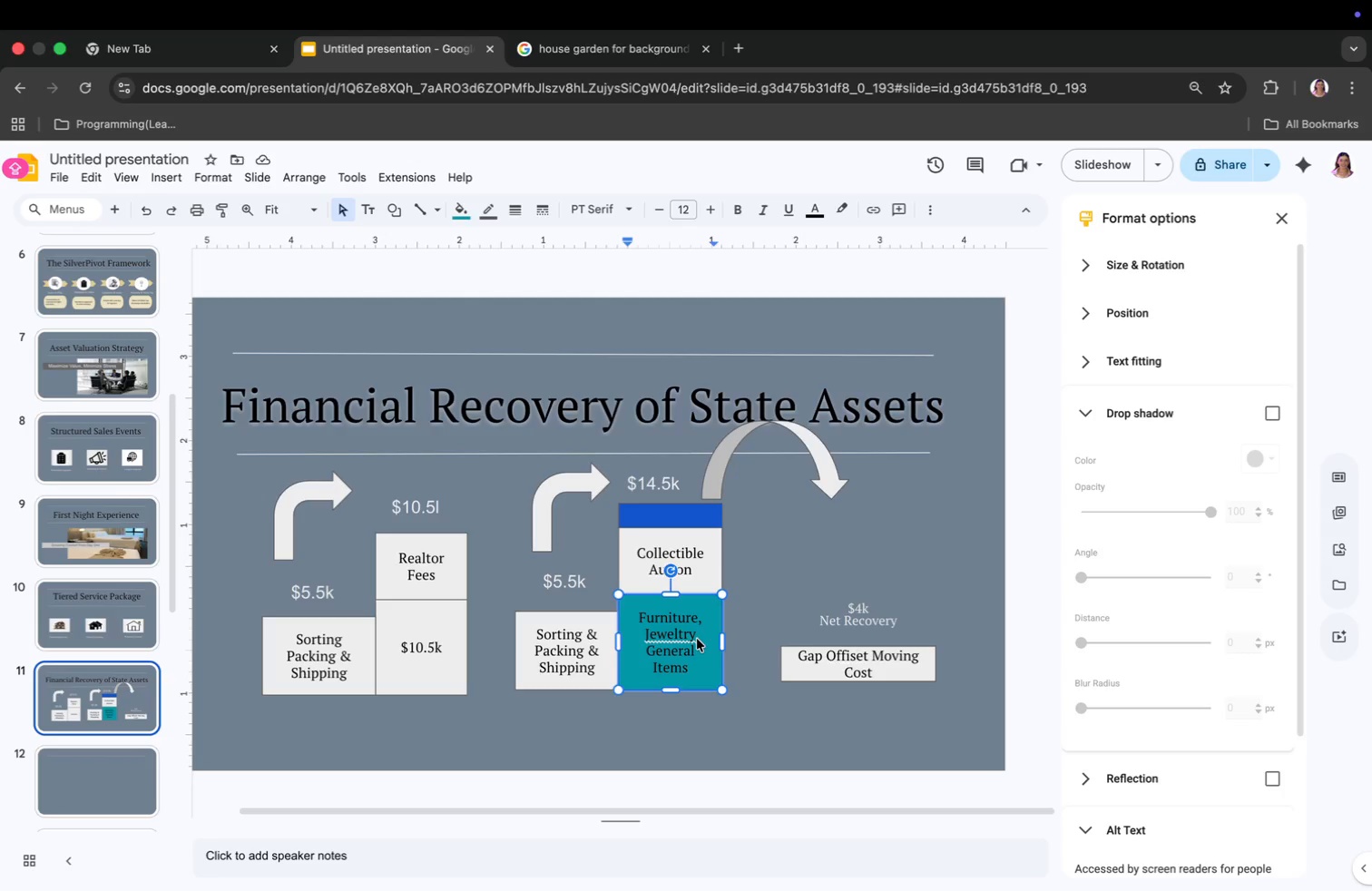 
key(7)
 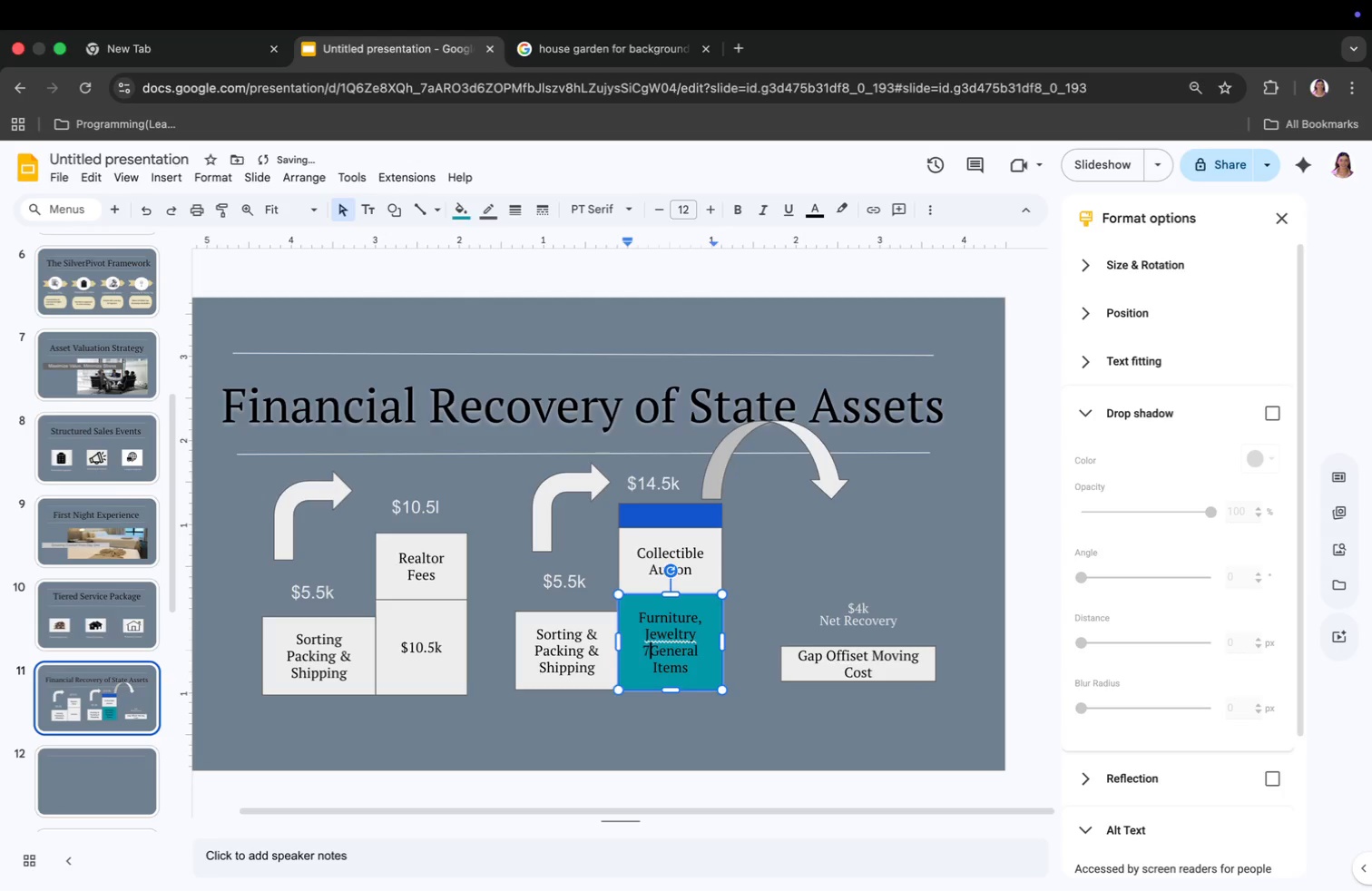 
key(Space)
 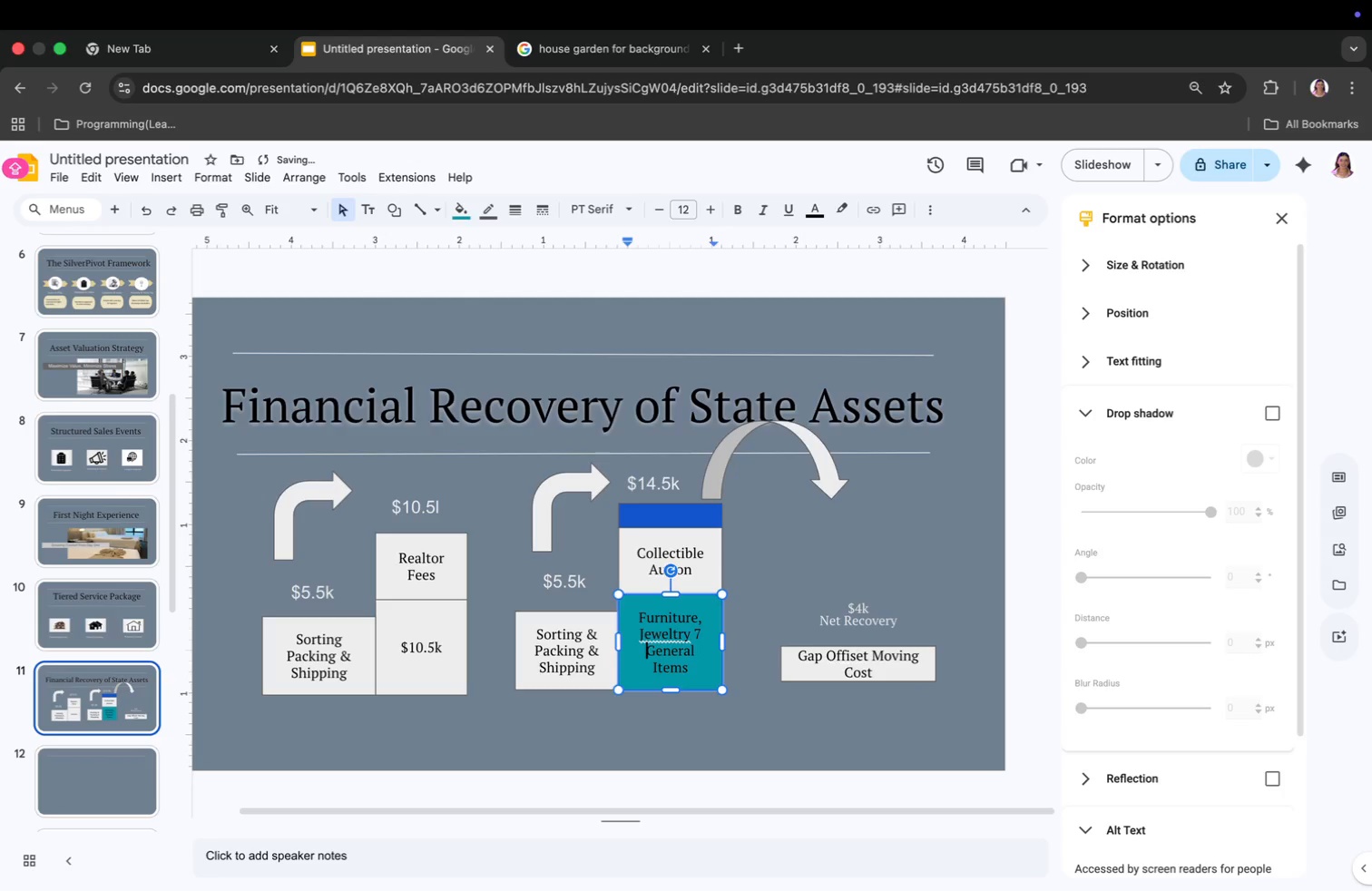 
left_click([701, 631])
 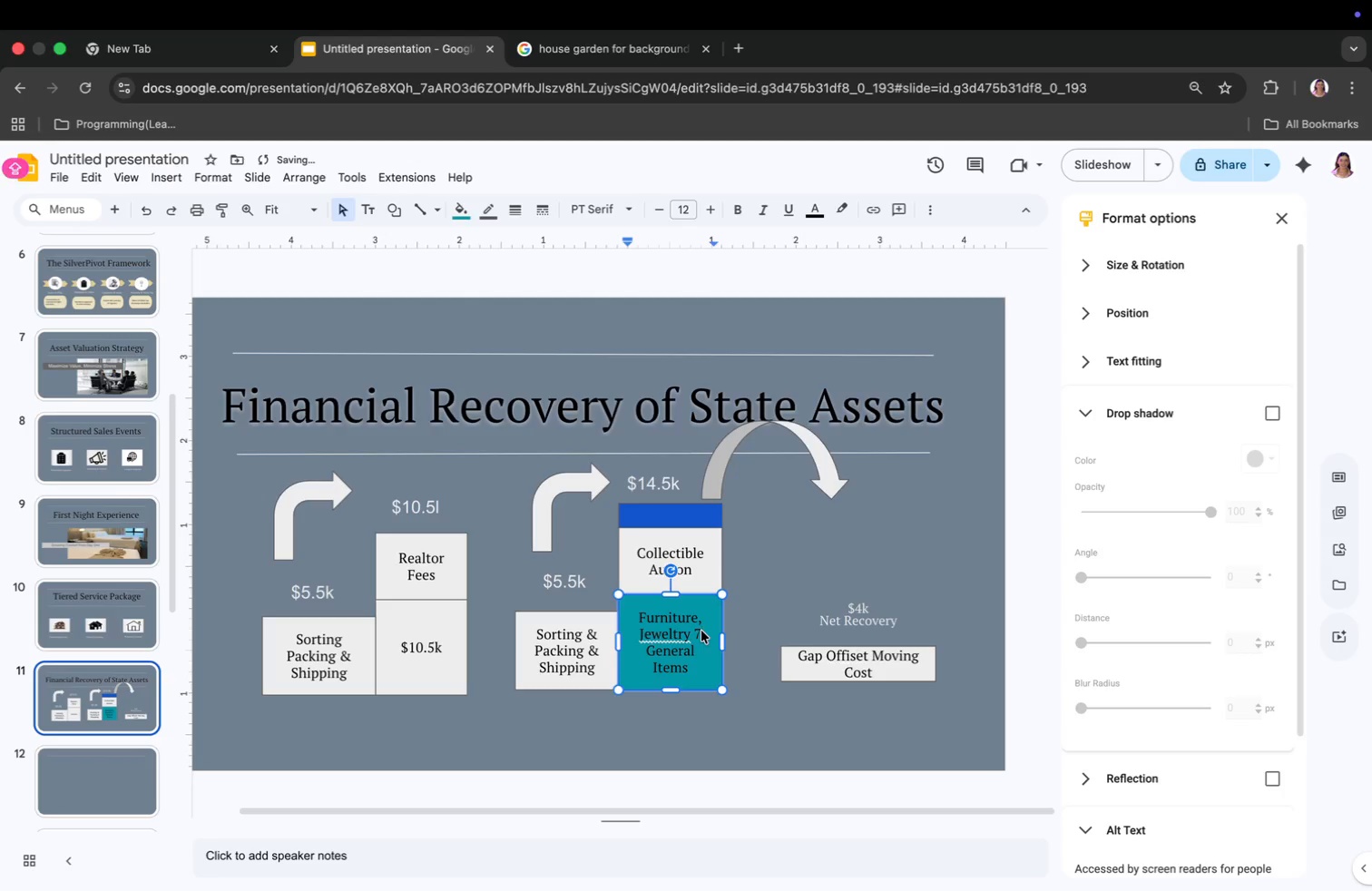 
key(Backspace)
 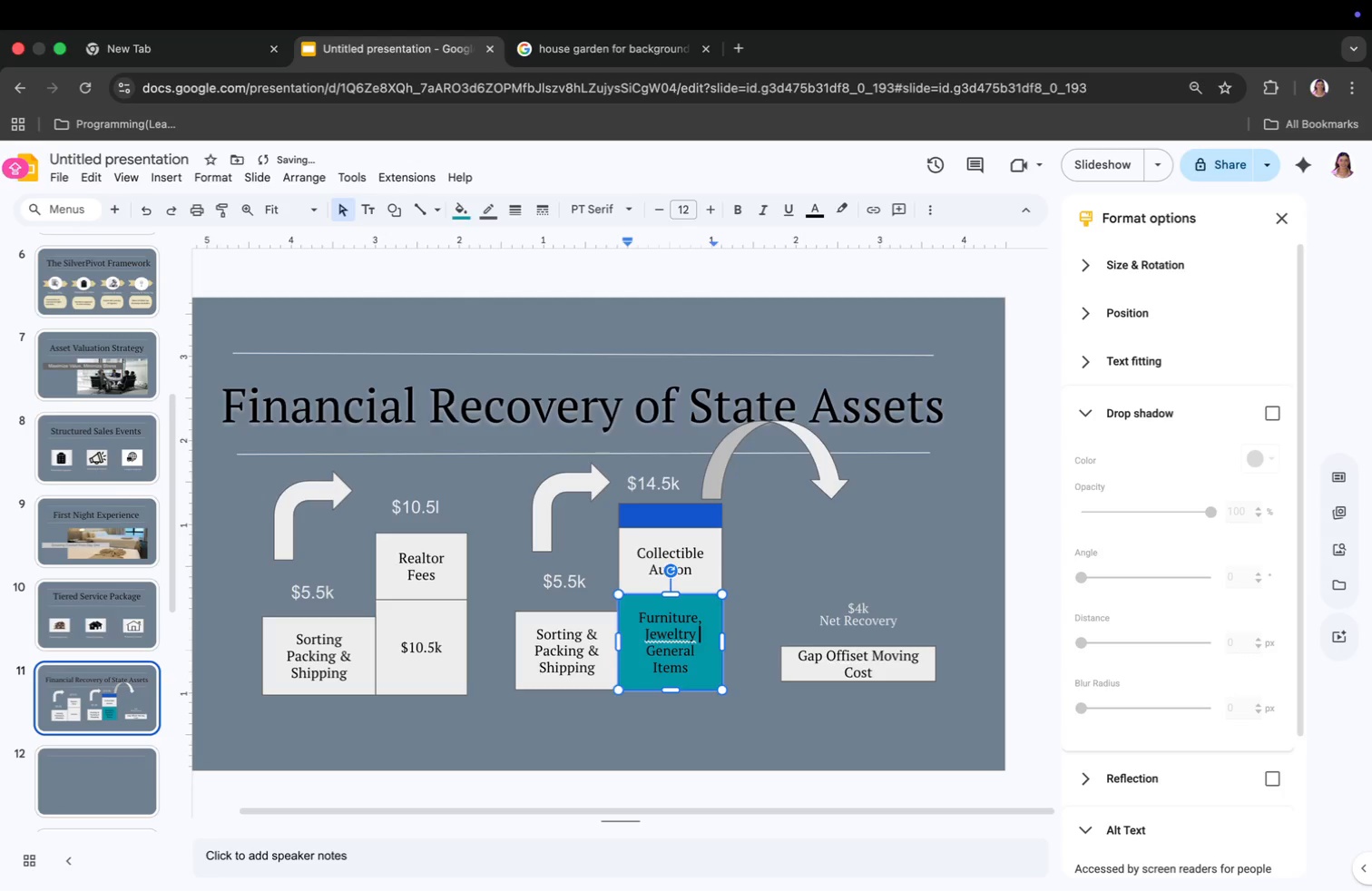 
key(Shift+7)
 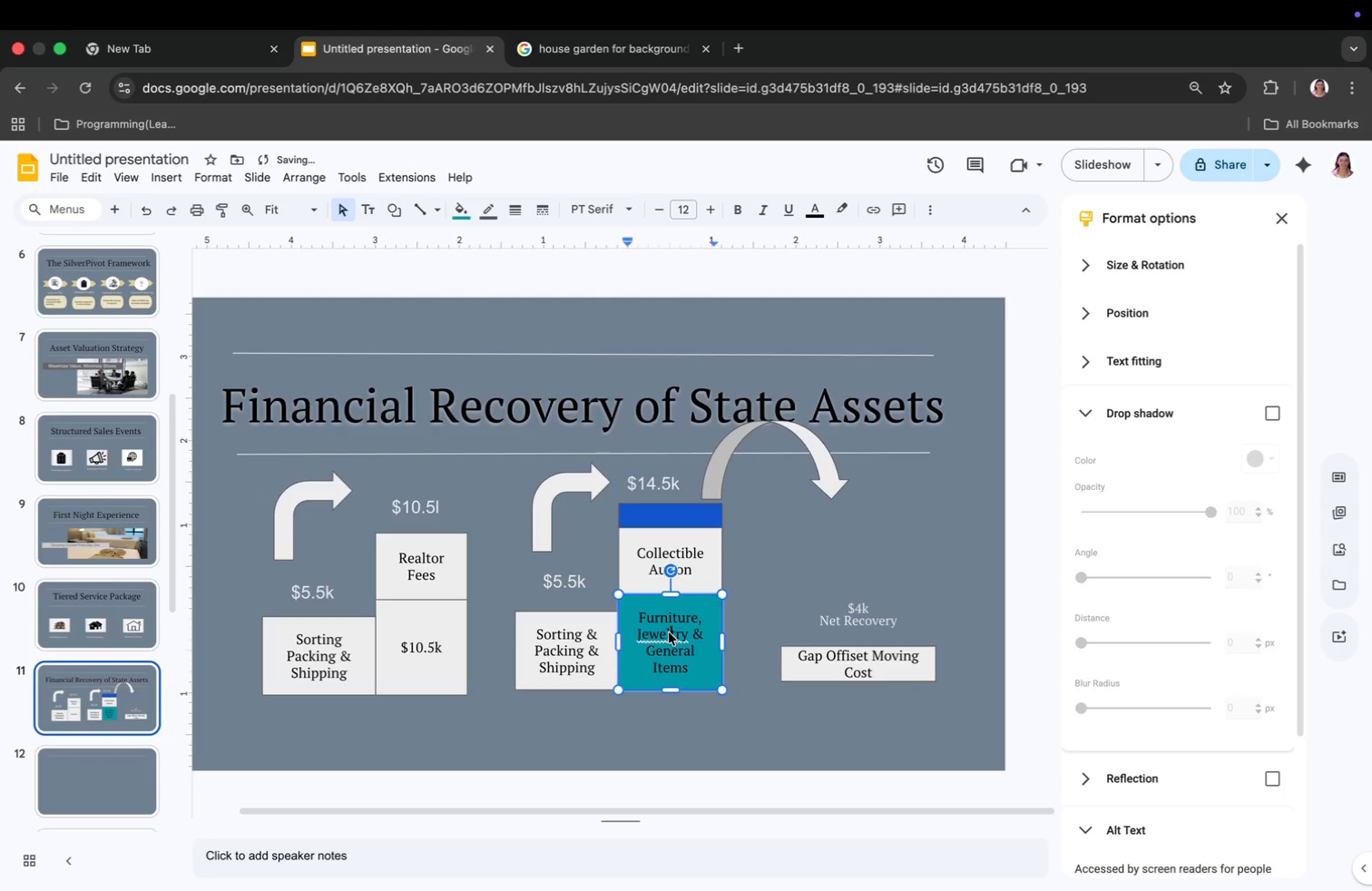 
left_click([671, 635])
 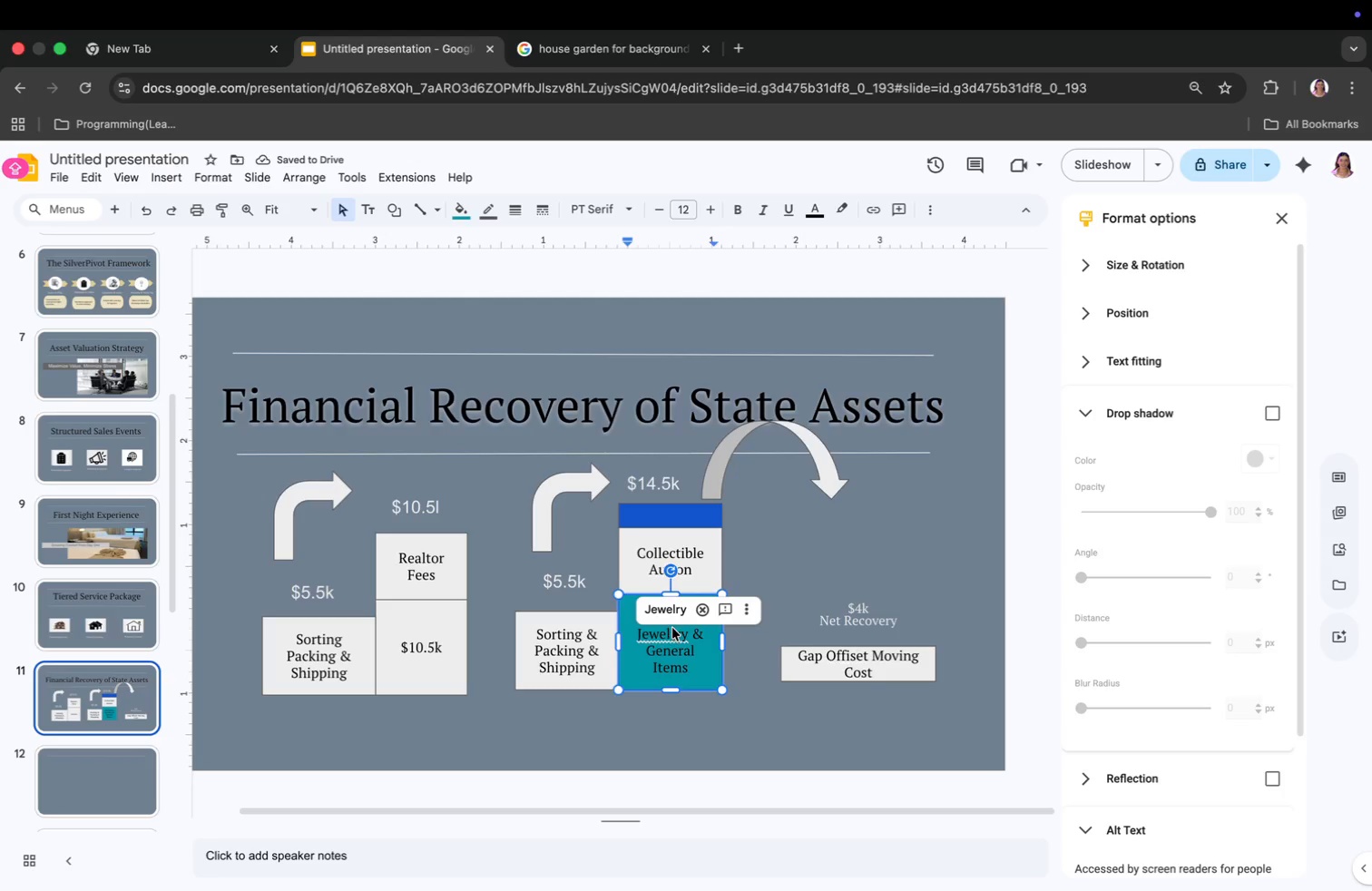 
left_click([674, 608])
 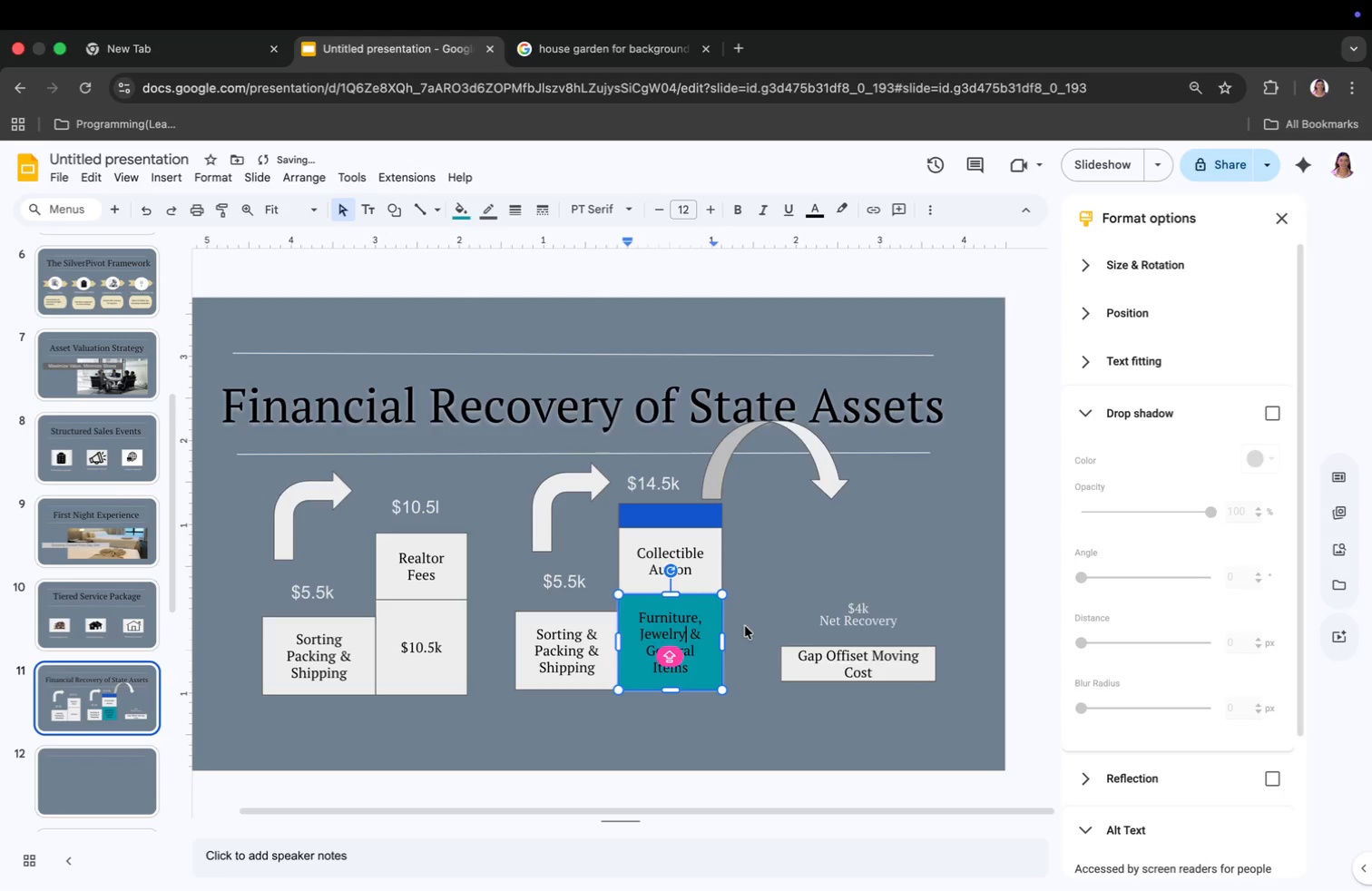 
left_click([743, 630])
 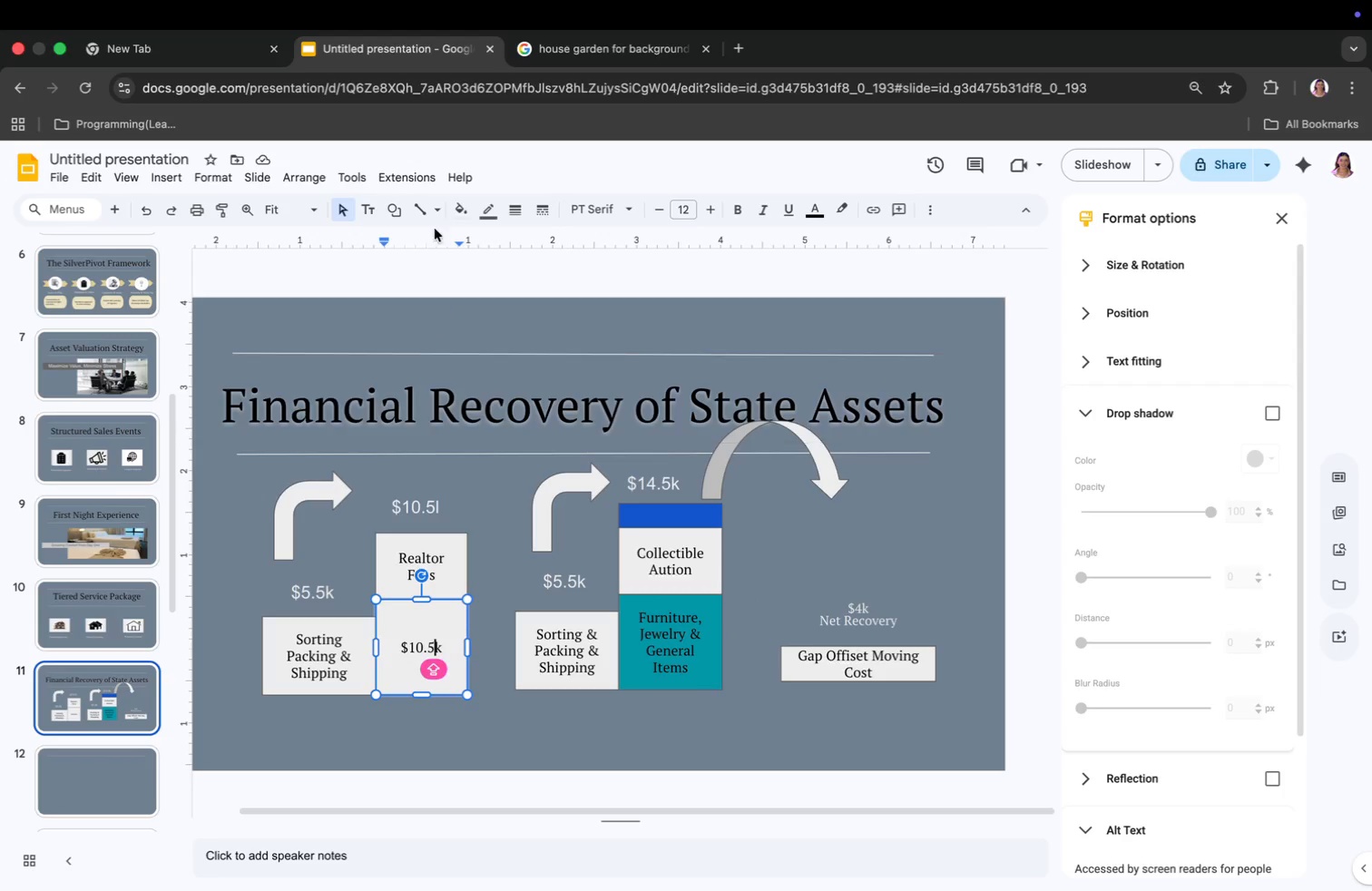 
left_click([456, 208])
 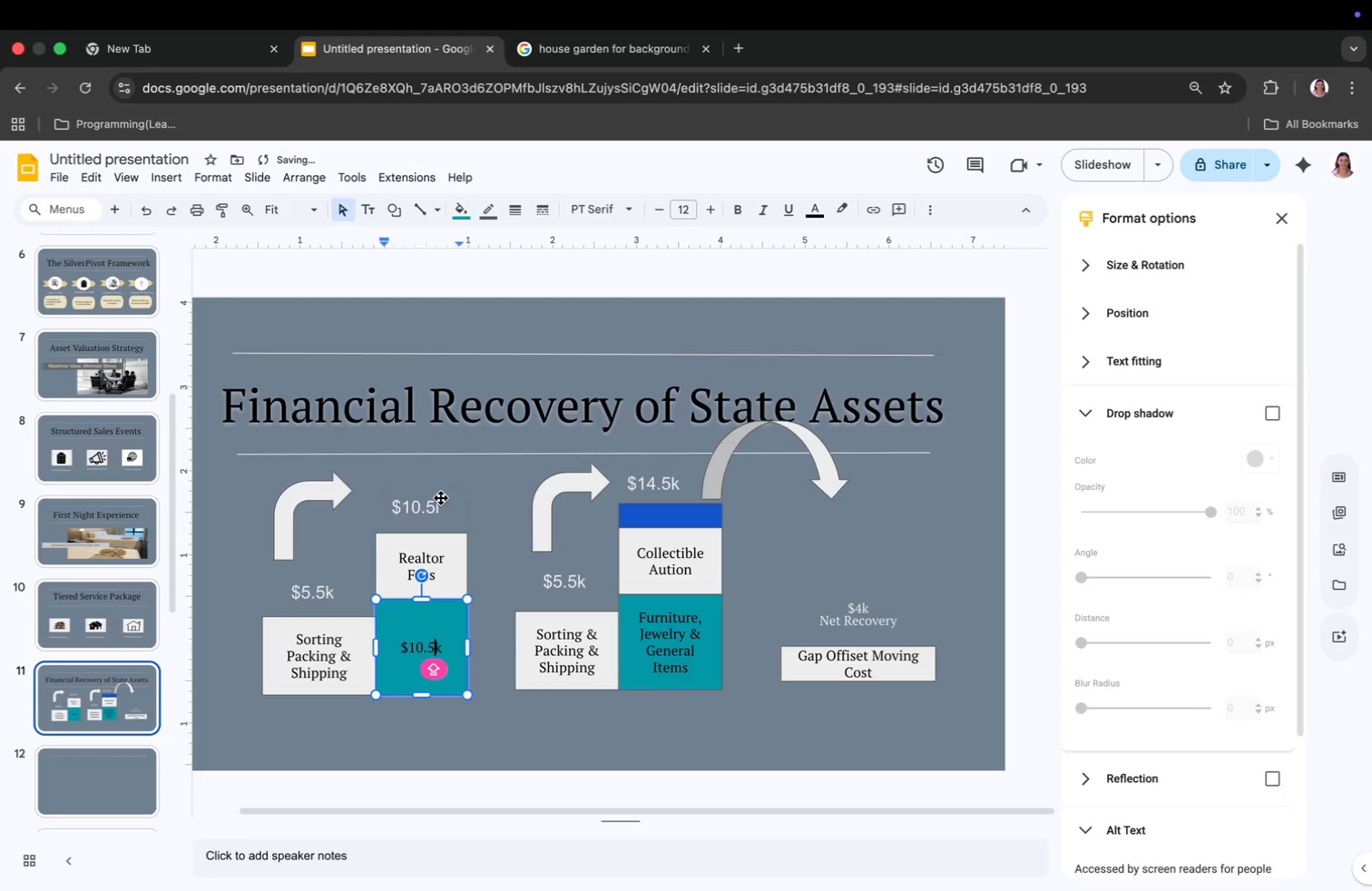 
left_click([348, 671])
 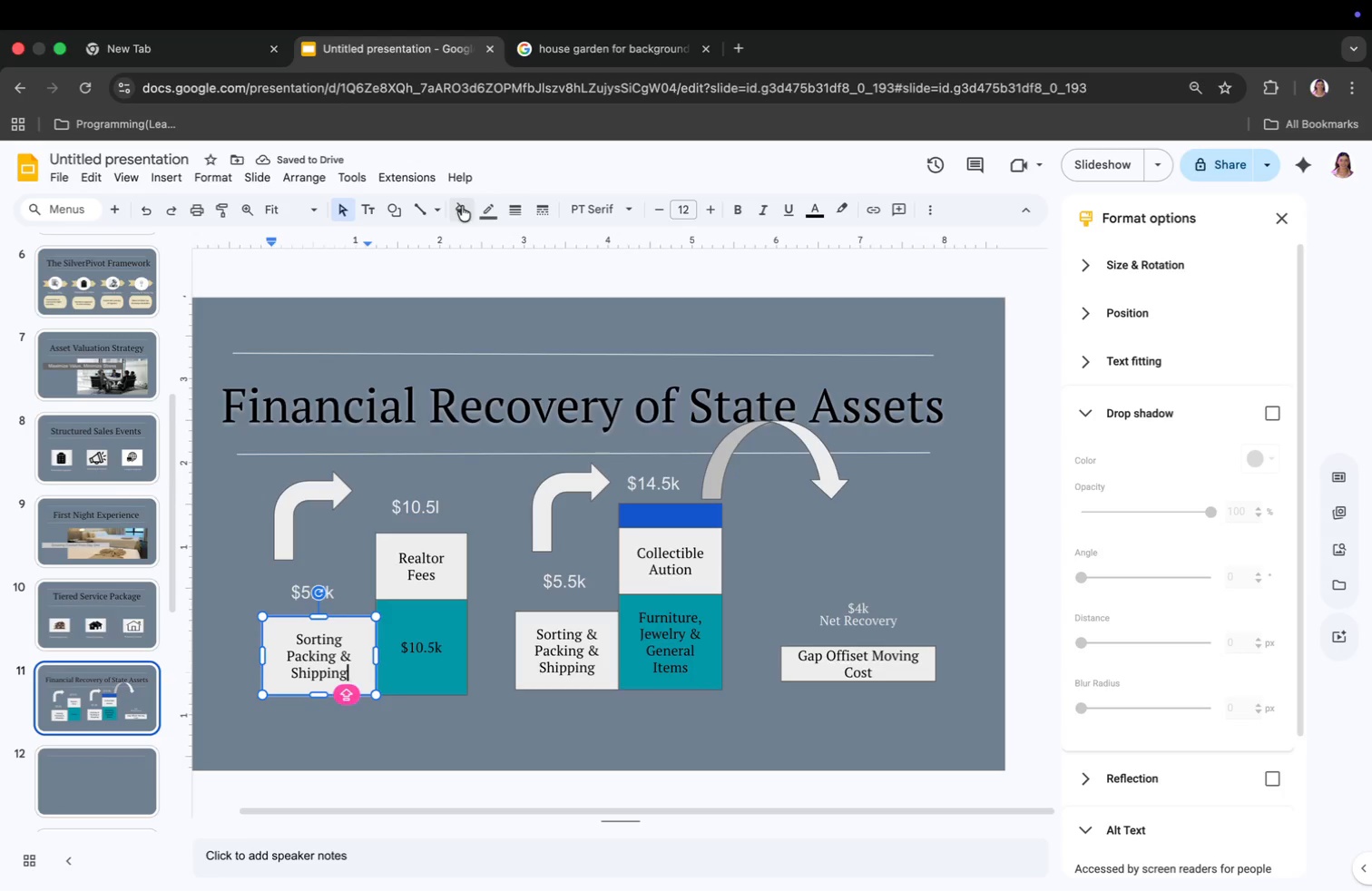 
left_click([461, 206])
 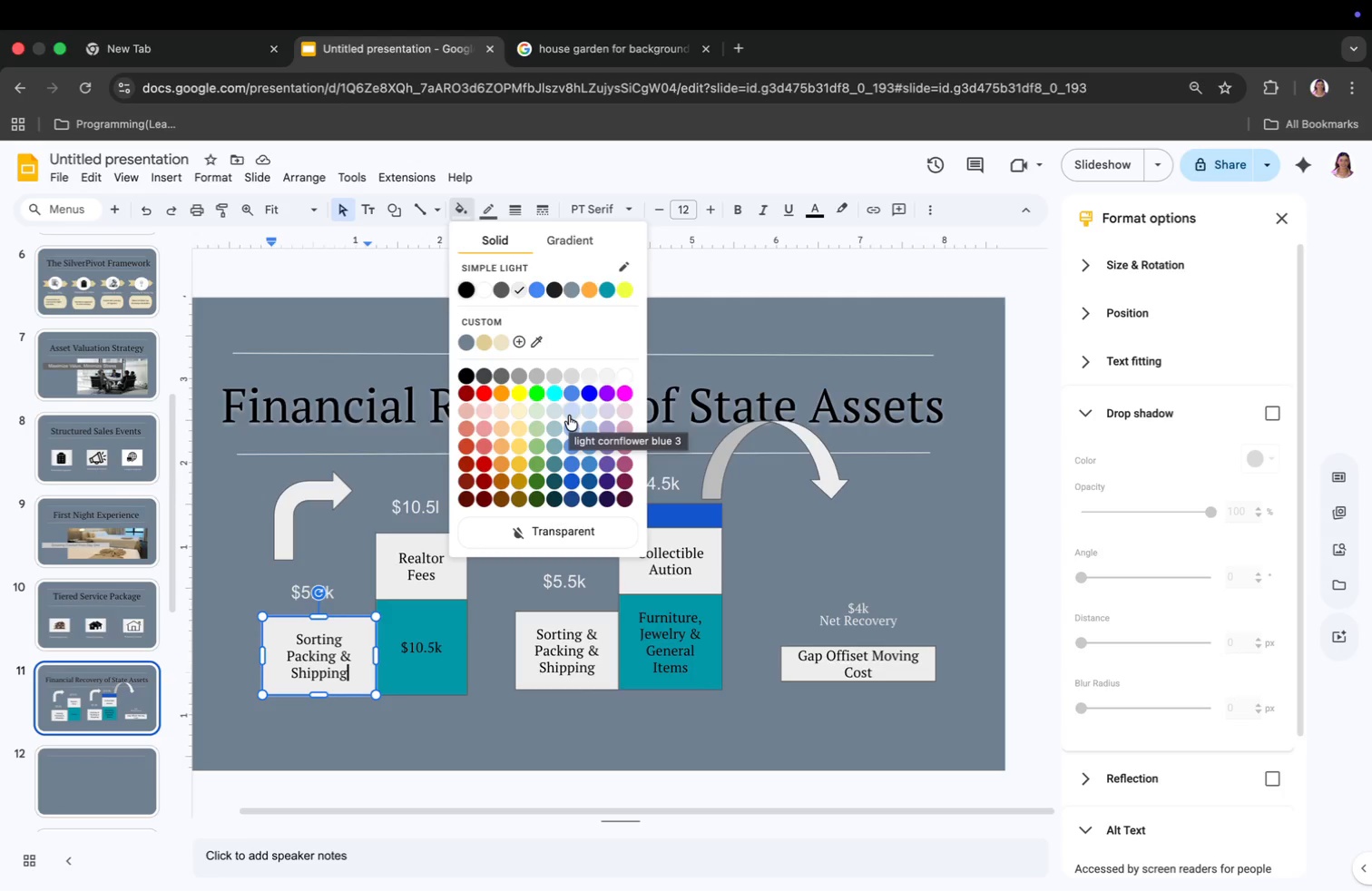 
wait(9.18)
 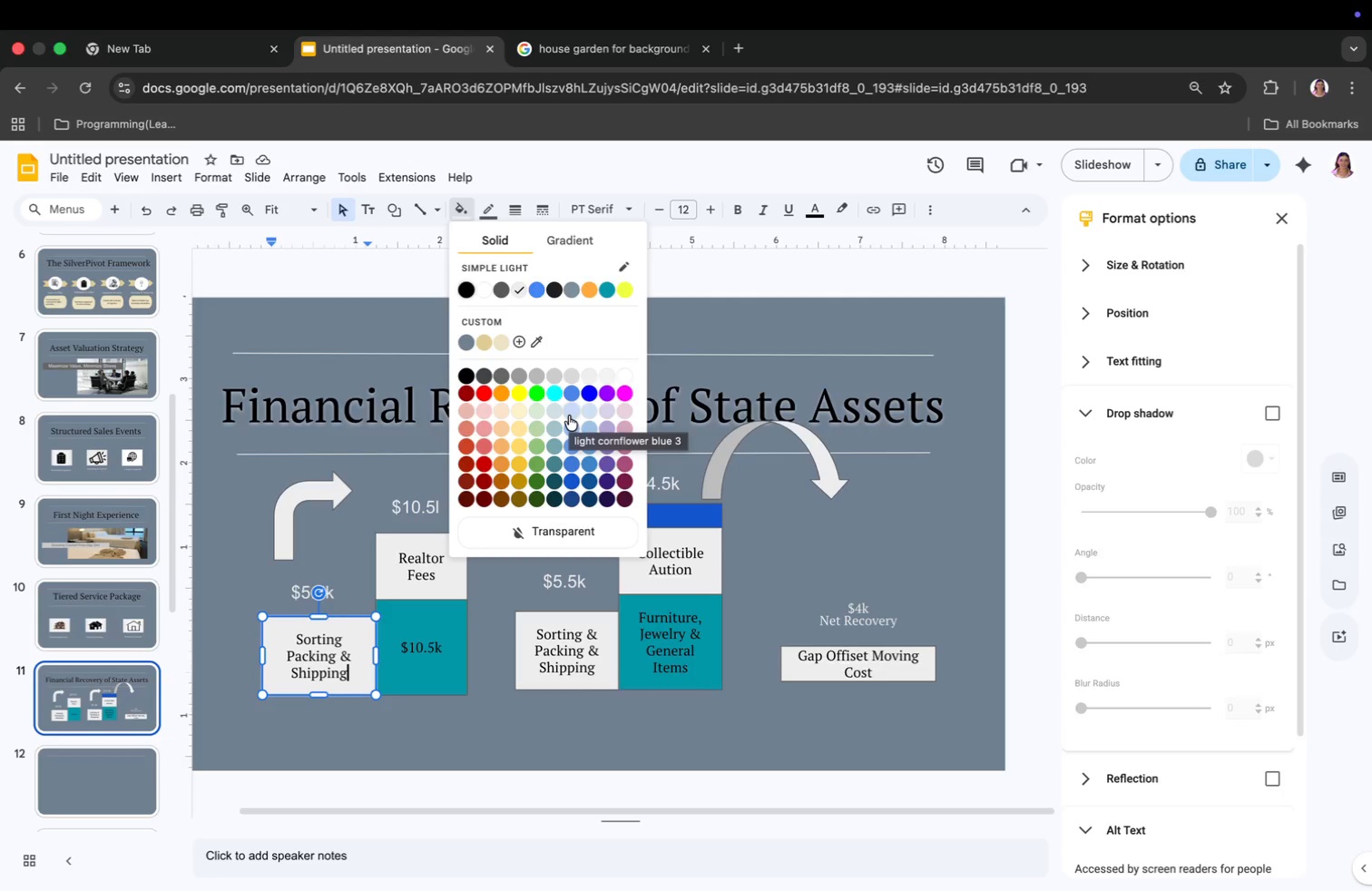 
left_click([539, 445])
 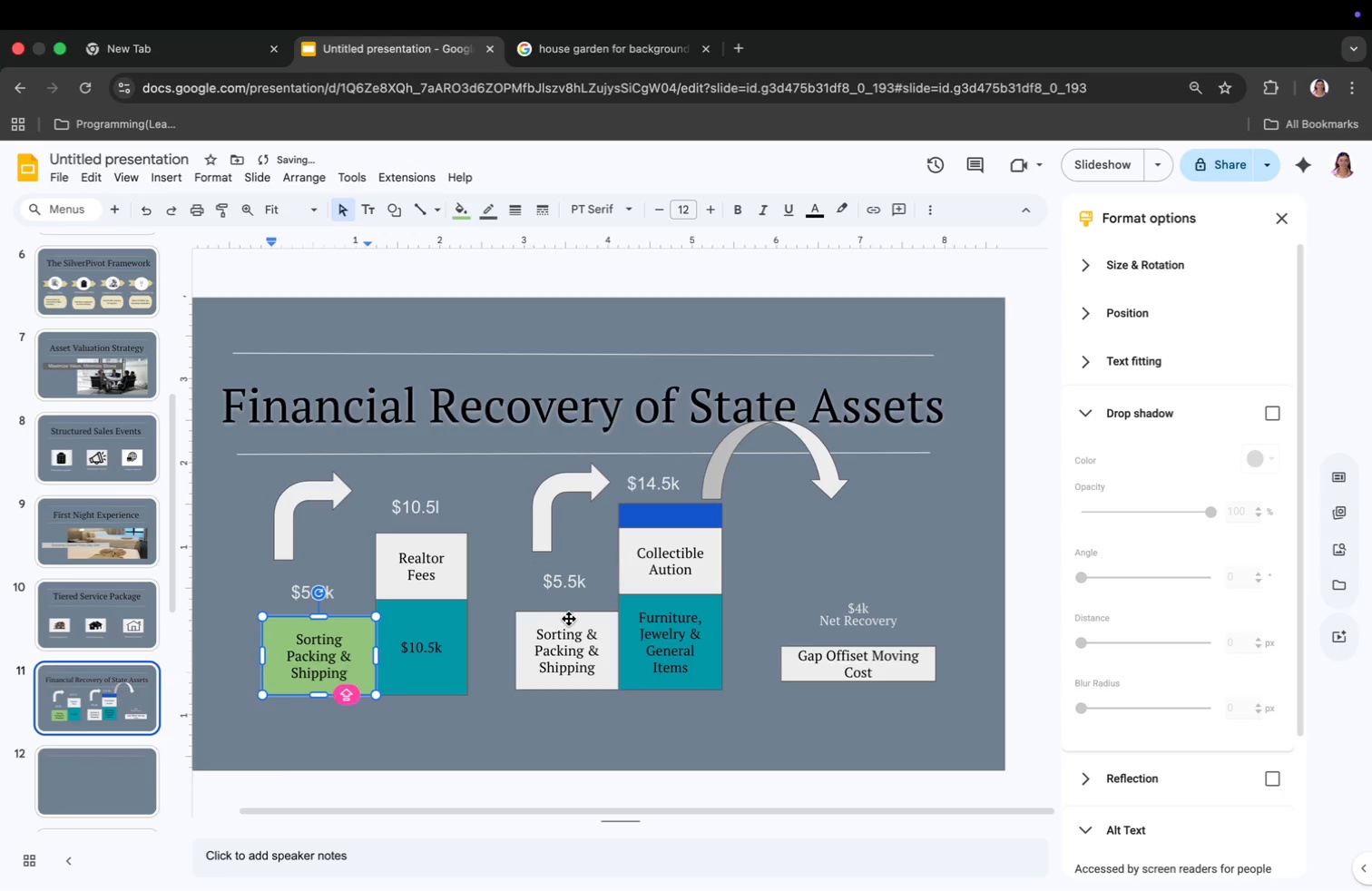 
left_click([591, 662])
 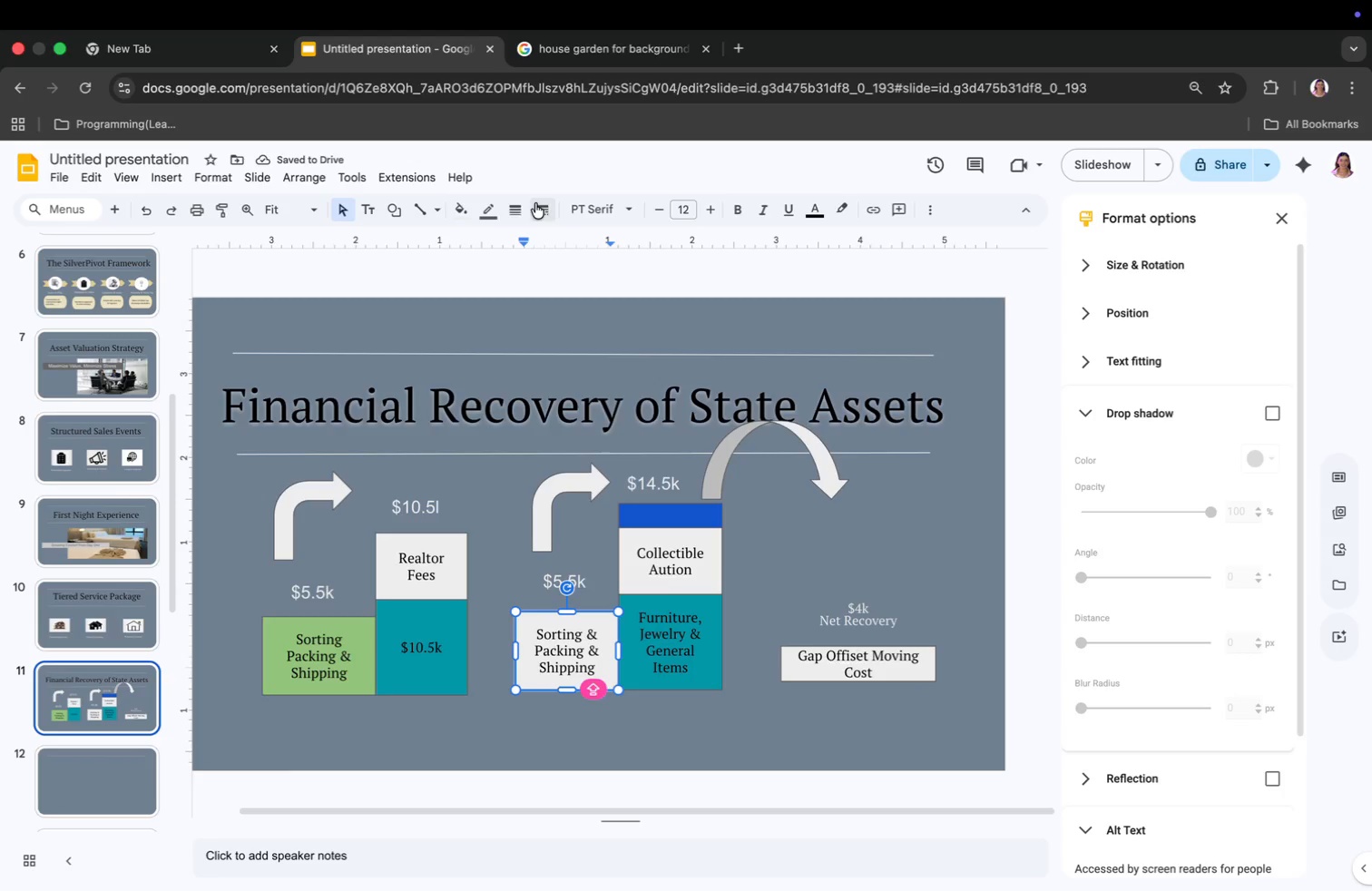 
left_click([458, 208])
 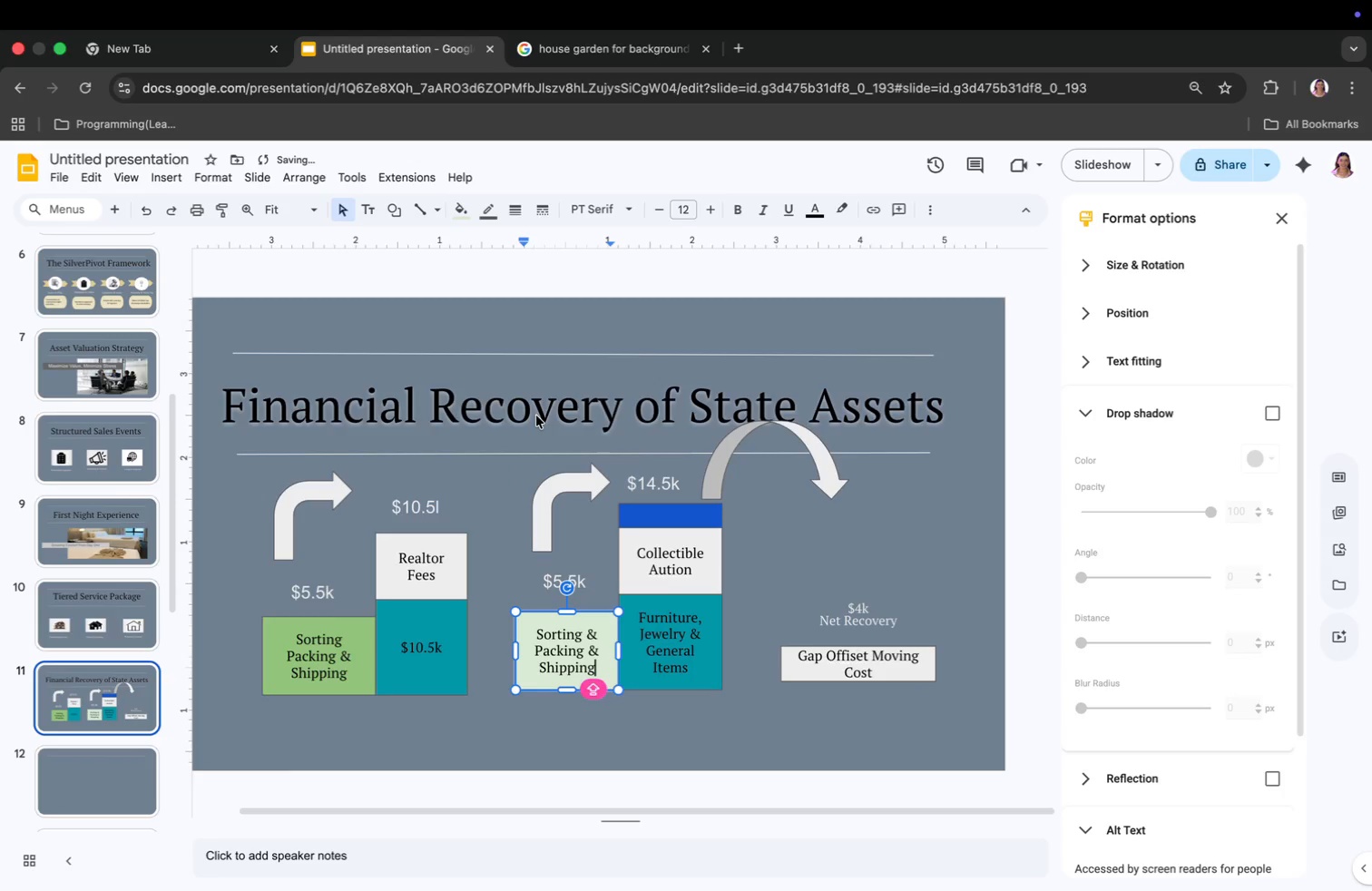 
left_click([336, 664])
 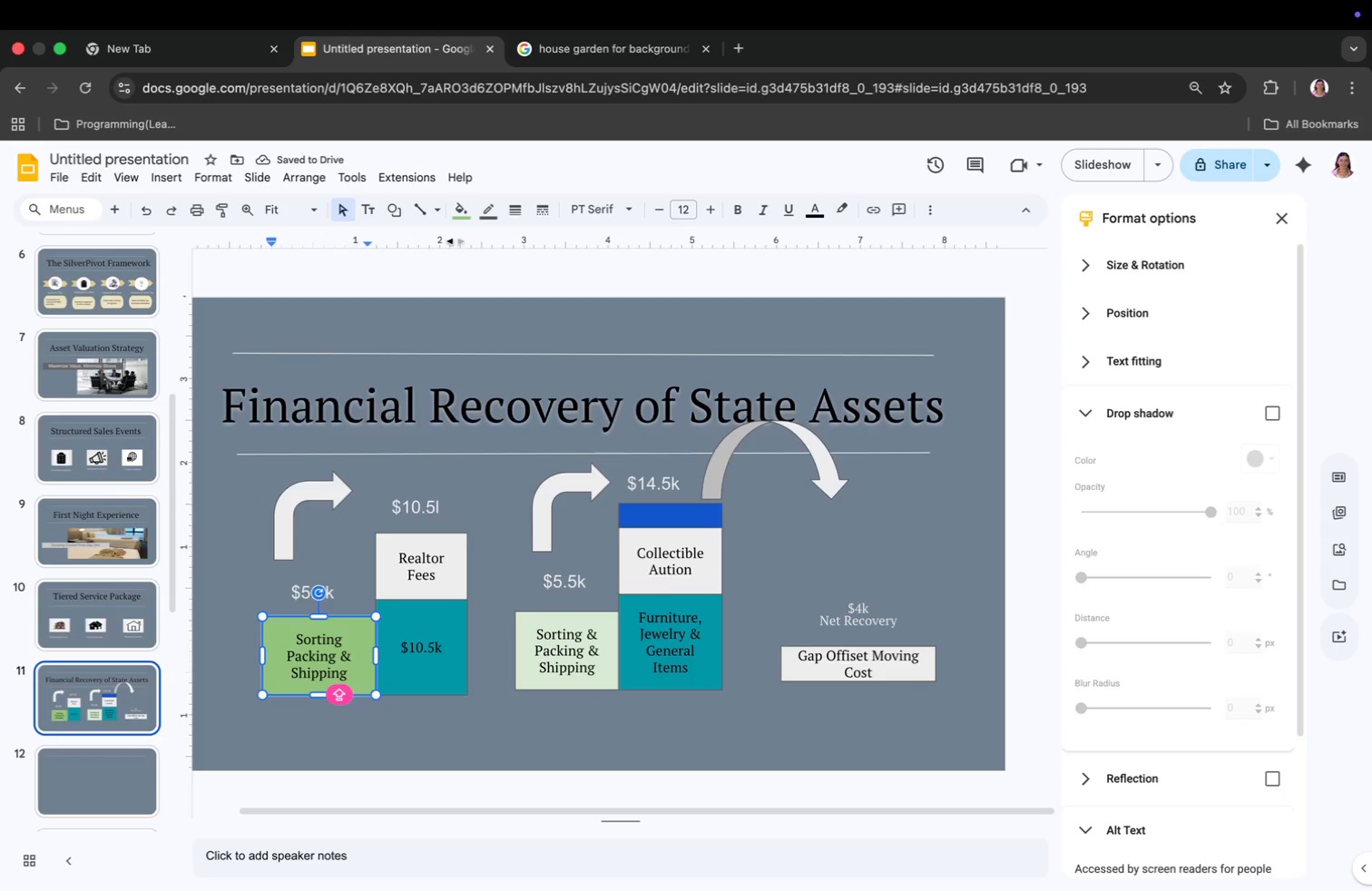 
left_click([456, 215])
 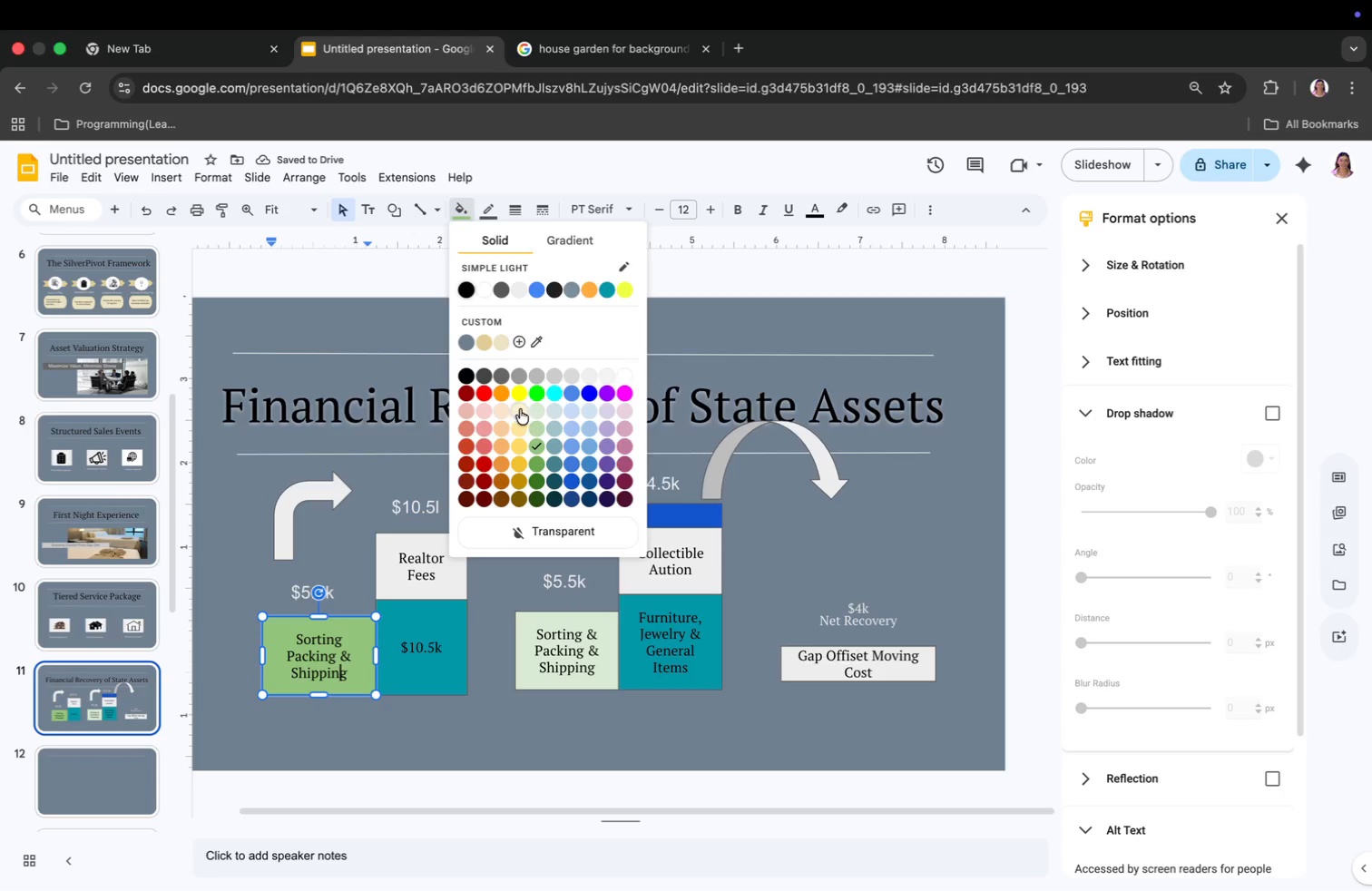 
left_click([534, 414])
 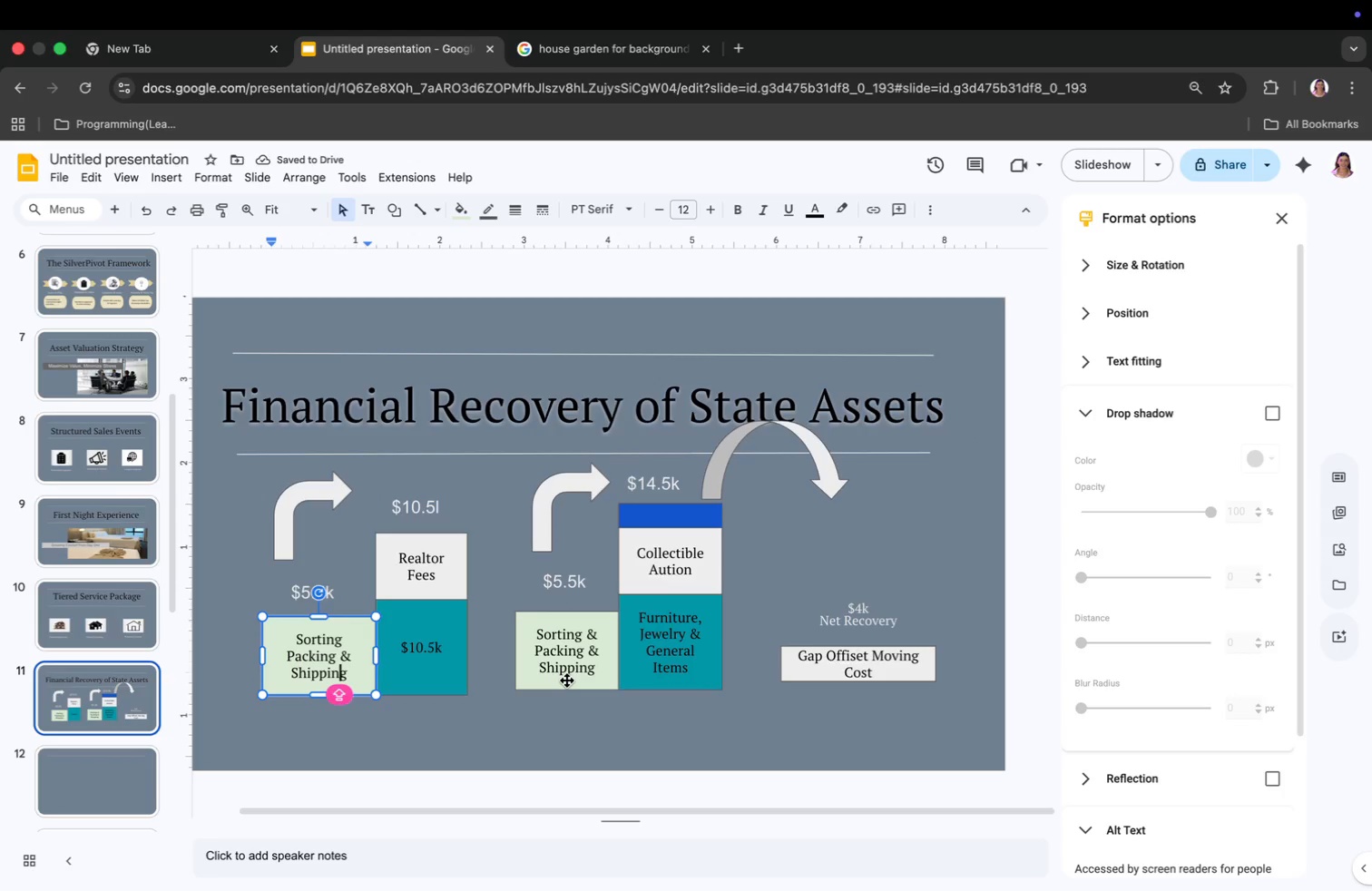 
left_click([547, 501])
 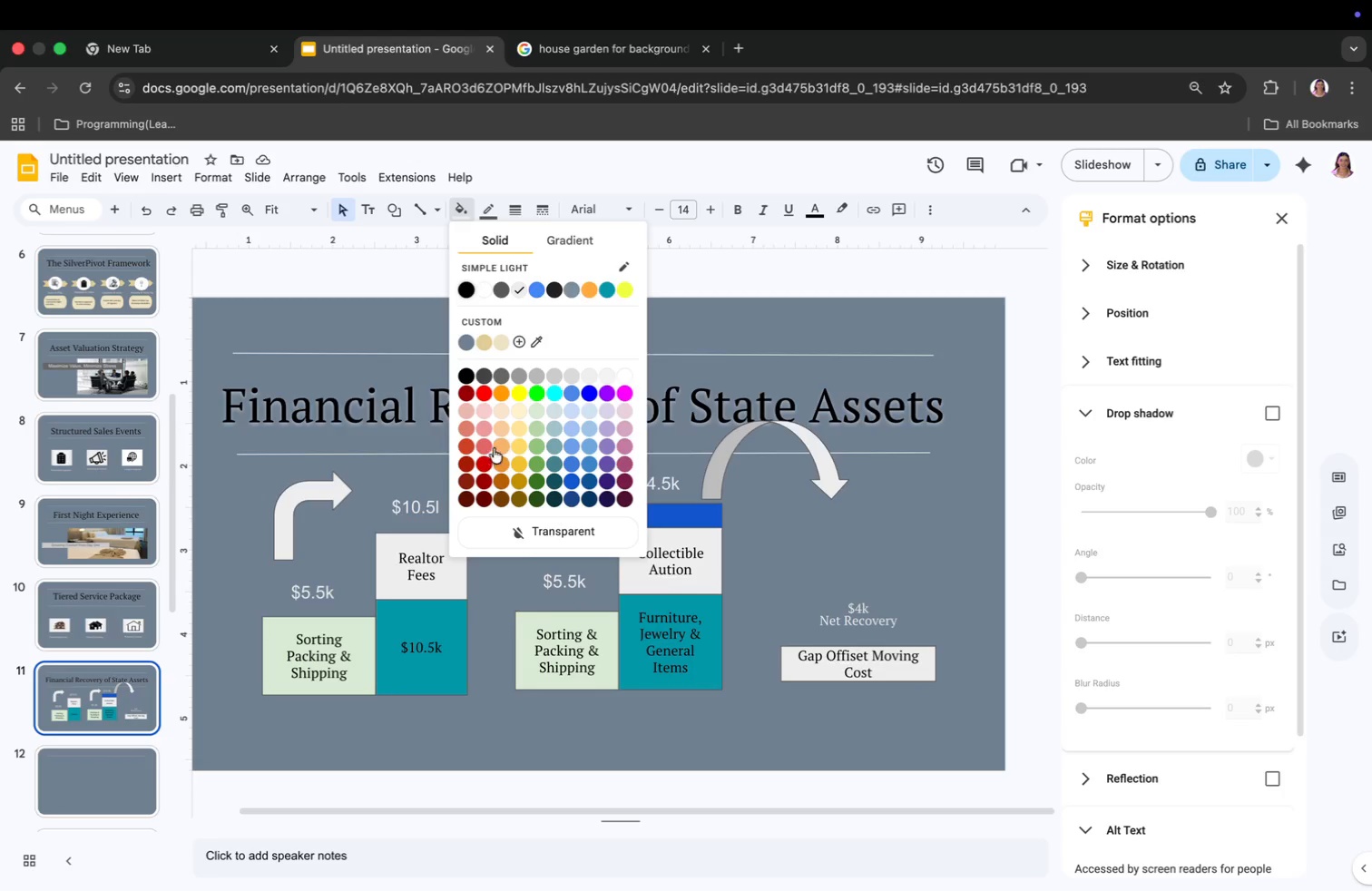 
wait(5.49)
 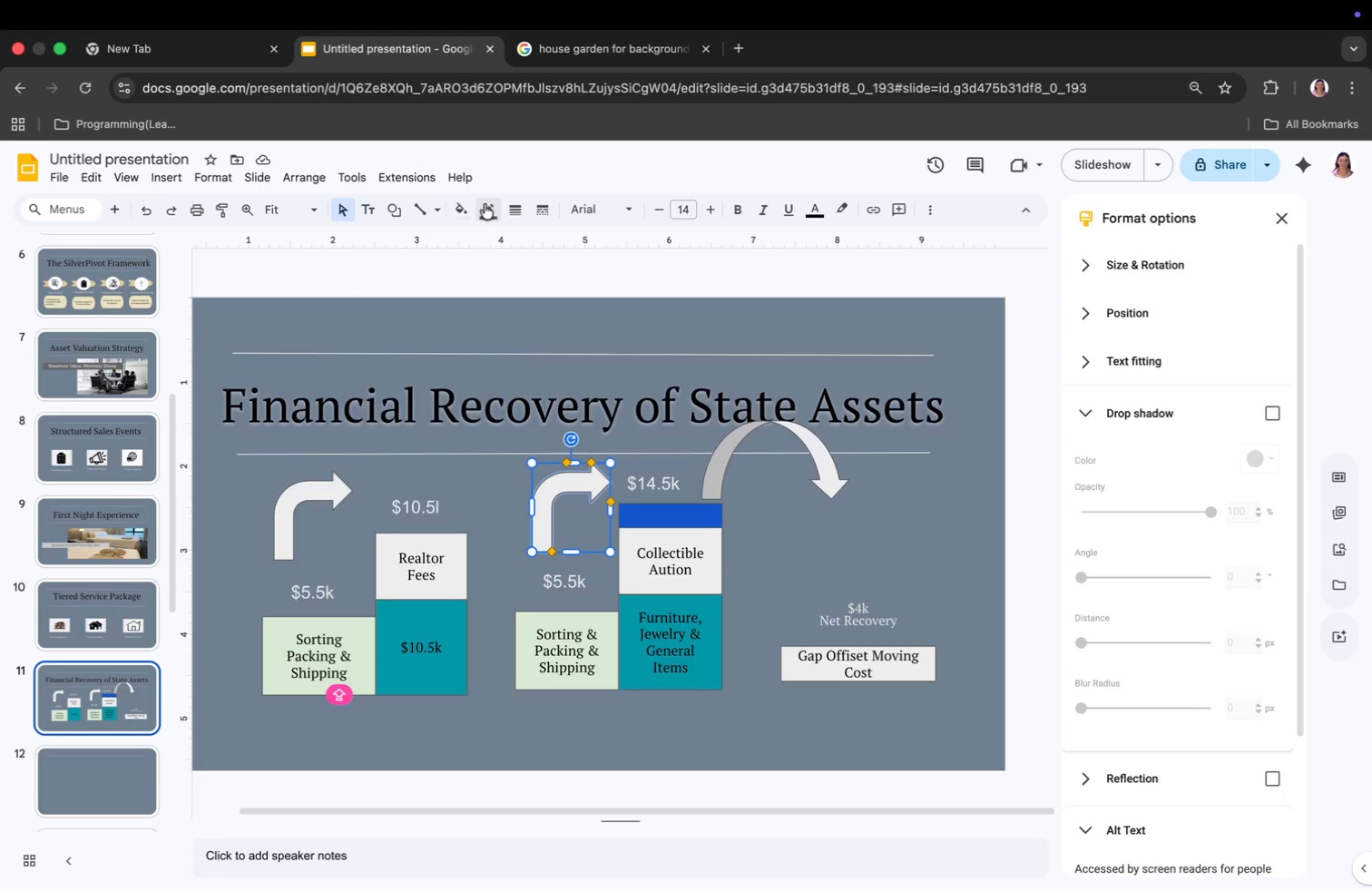 
left_click([483, 429])
 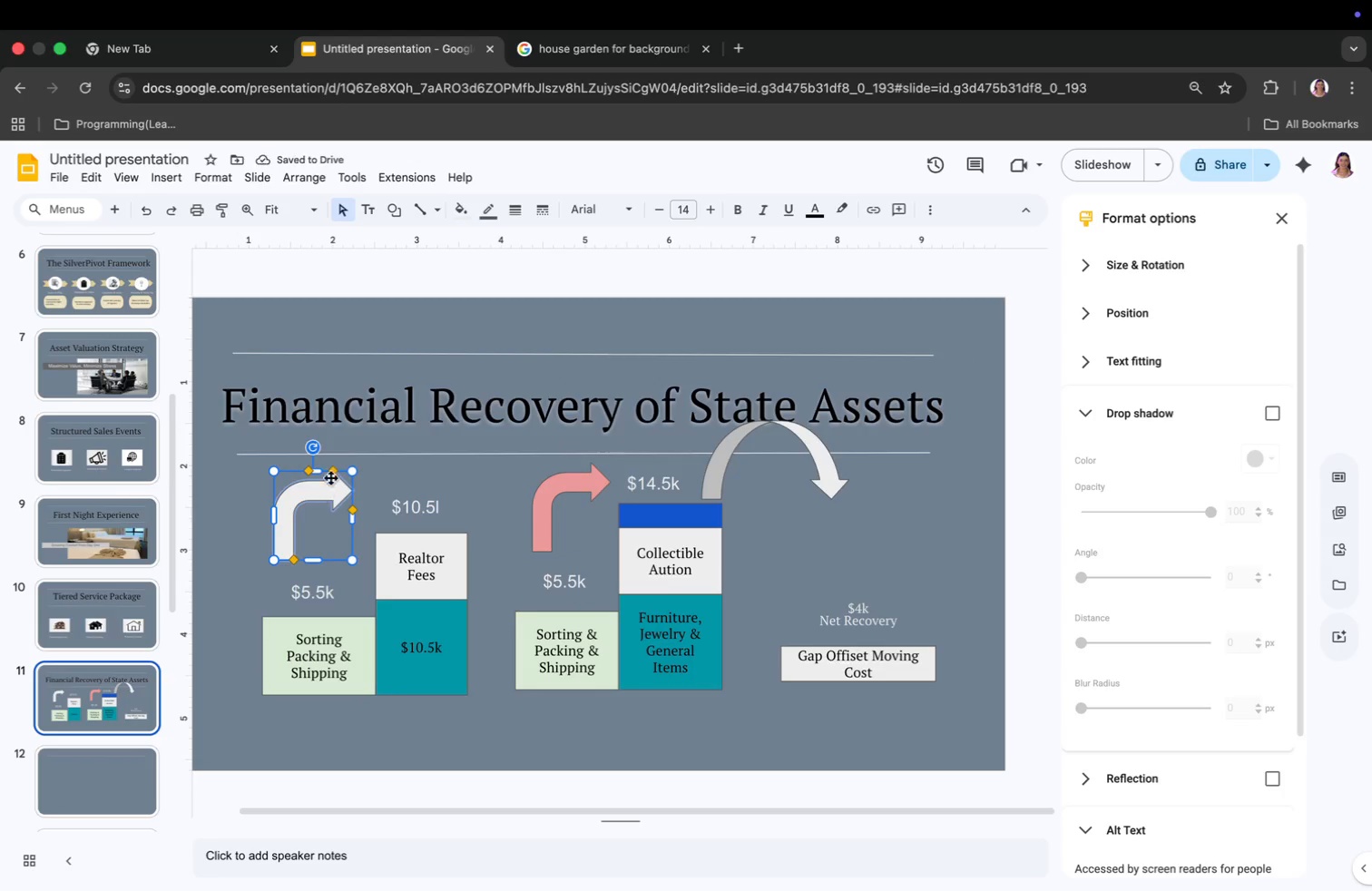 
left_click([456, 202])
 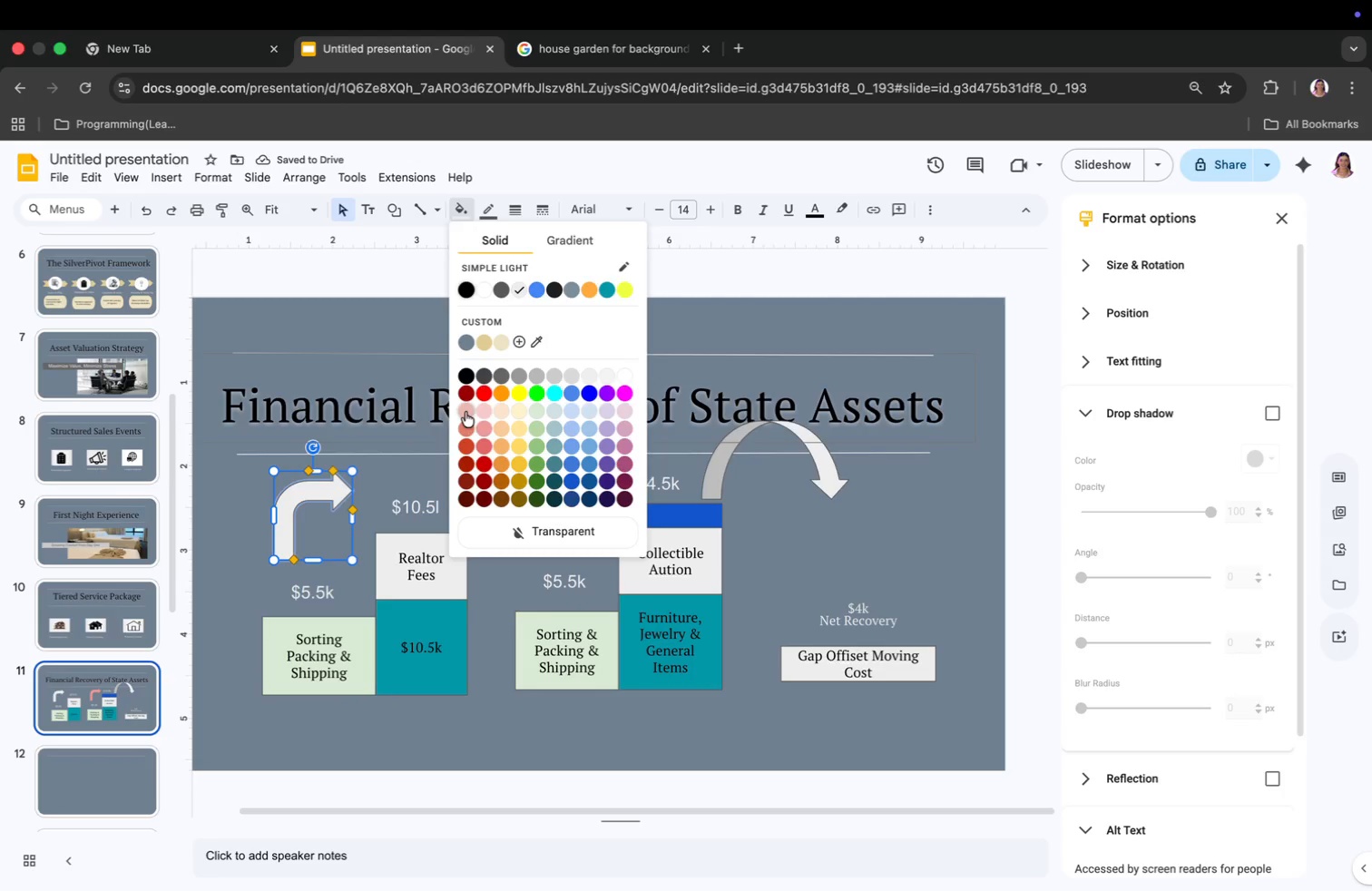 
left_click([482, 410])
 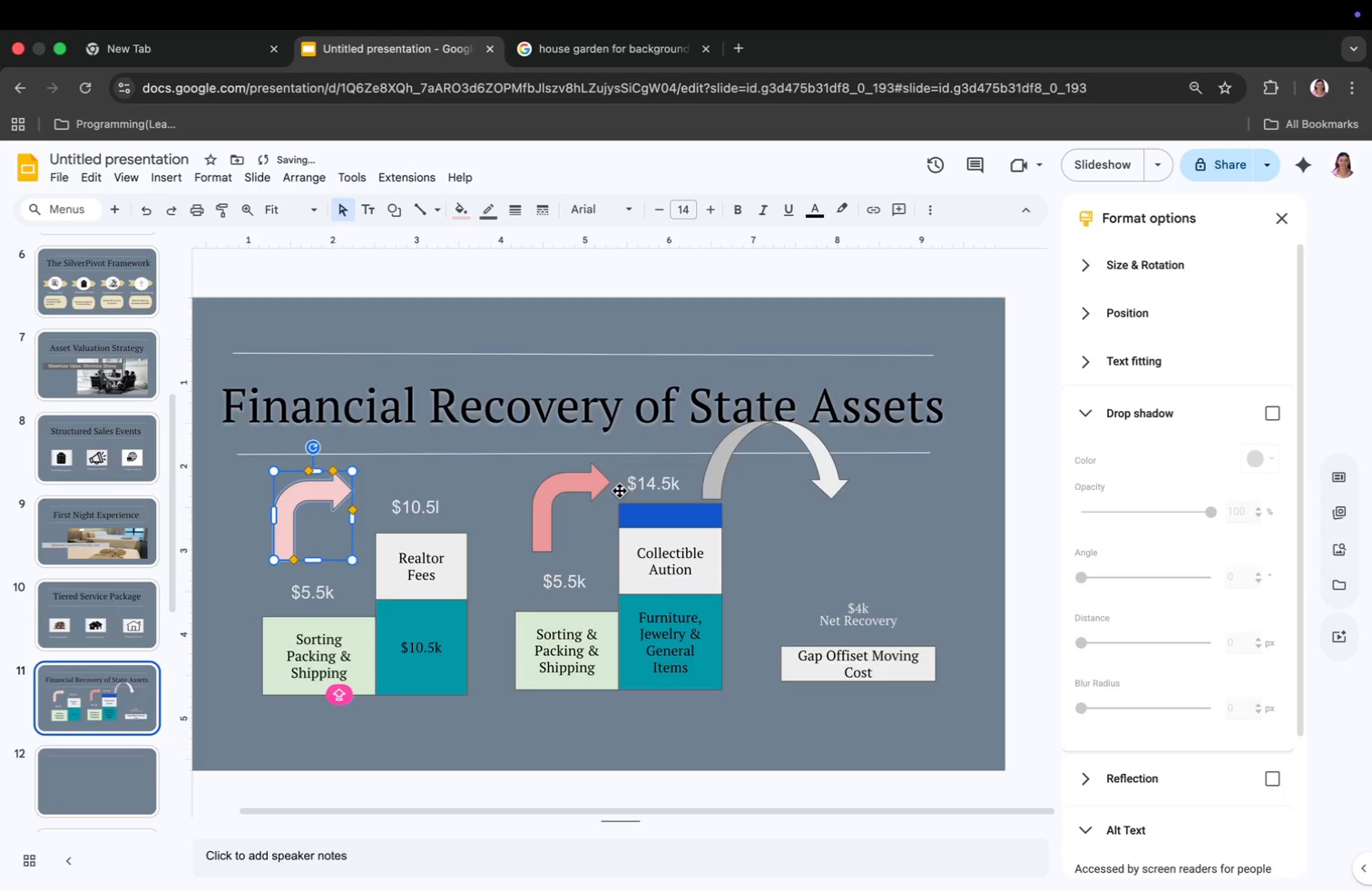 
left_click([588, 485])
 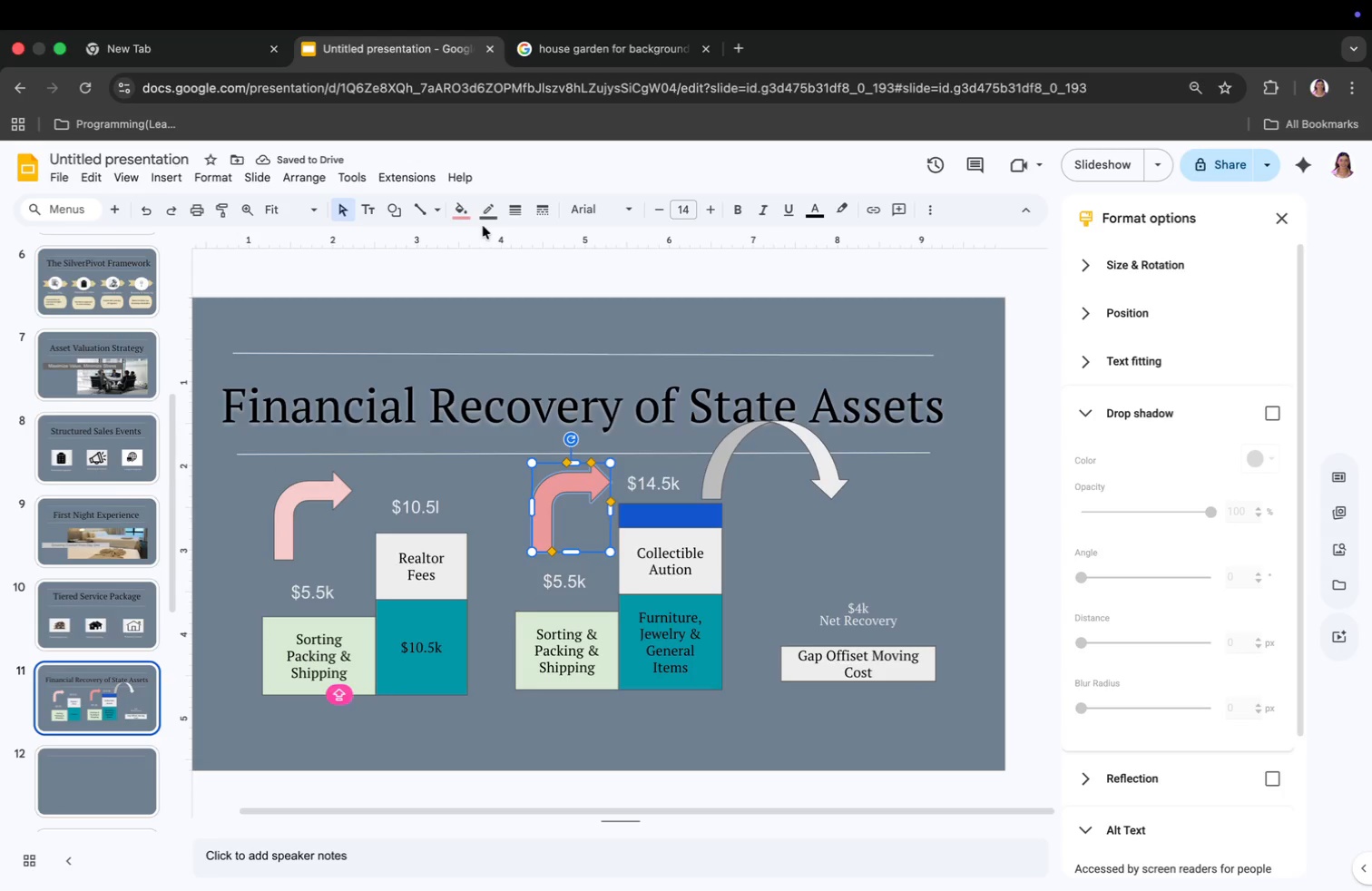 
left_click([462, 204])
 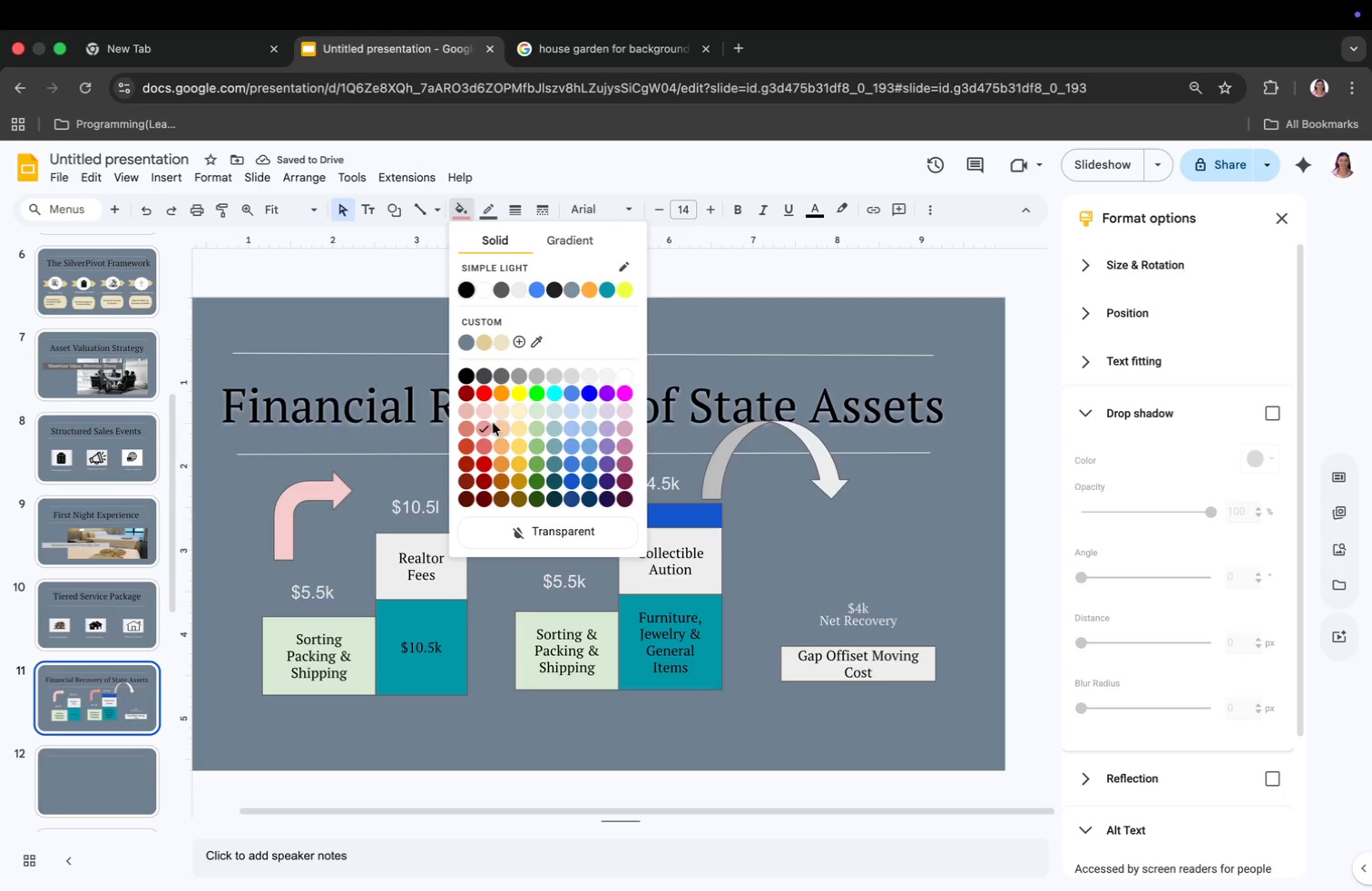 
left_click([485, 424])
 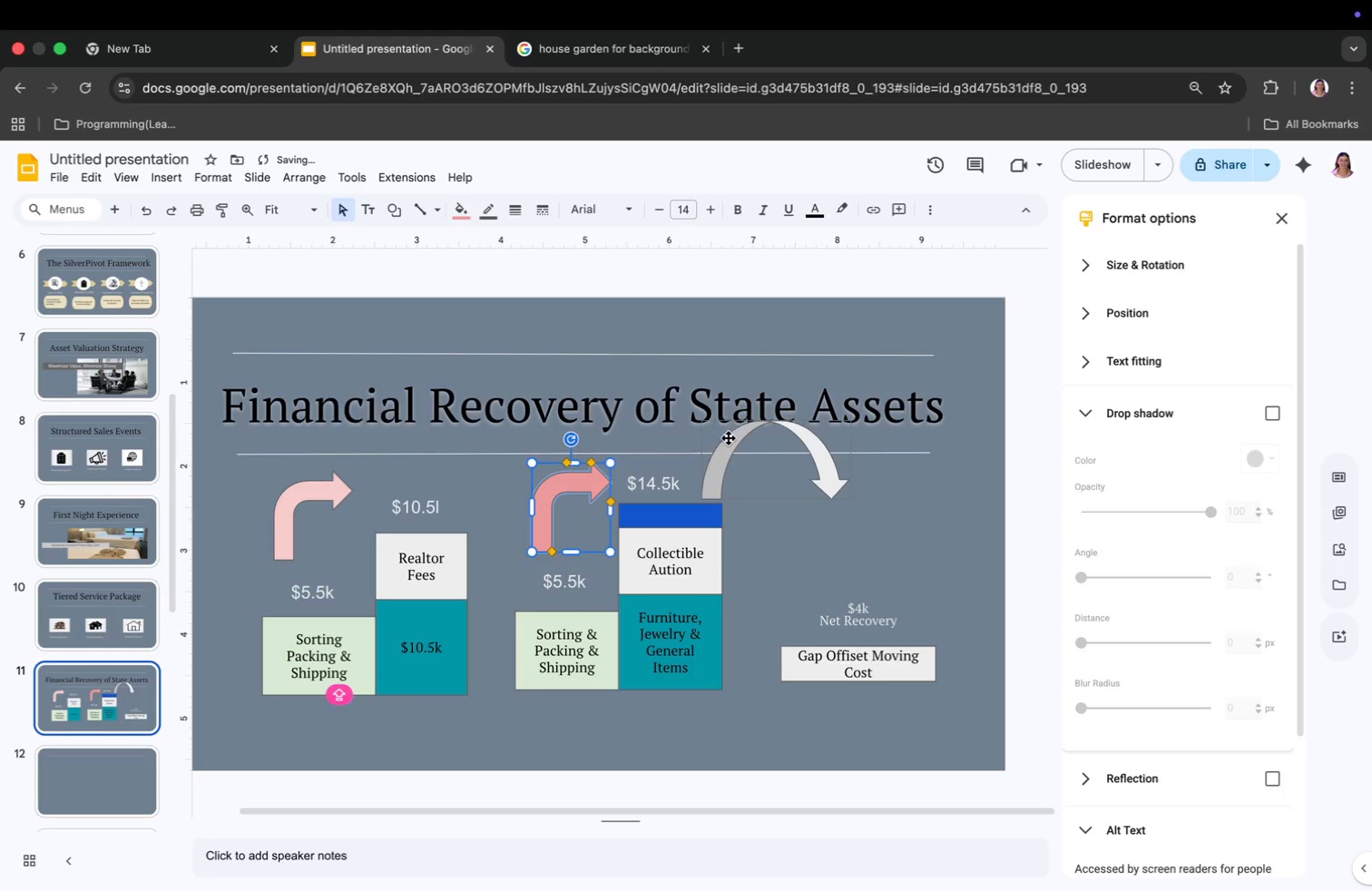 
left_click([730, 450])
 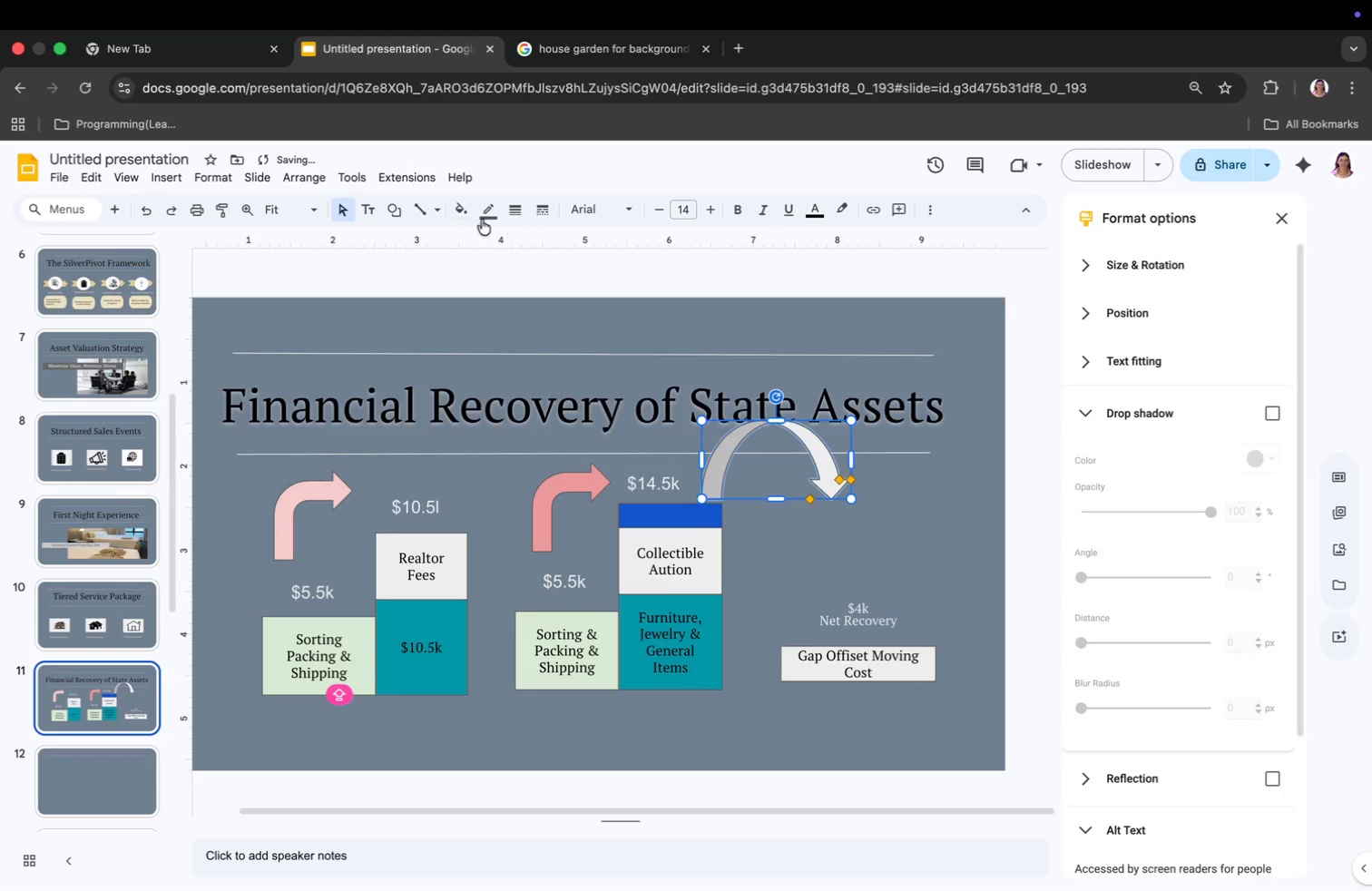 
left_click([450, 211])
 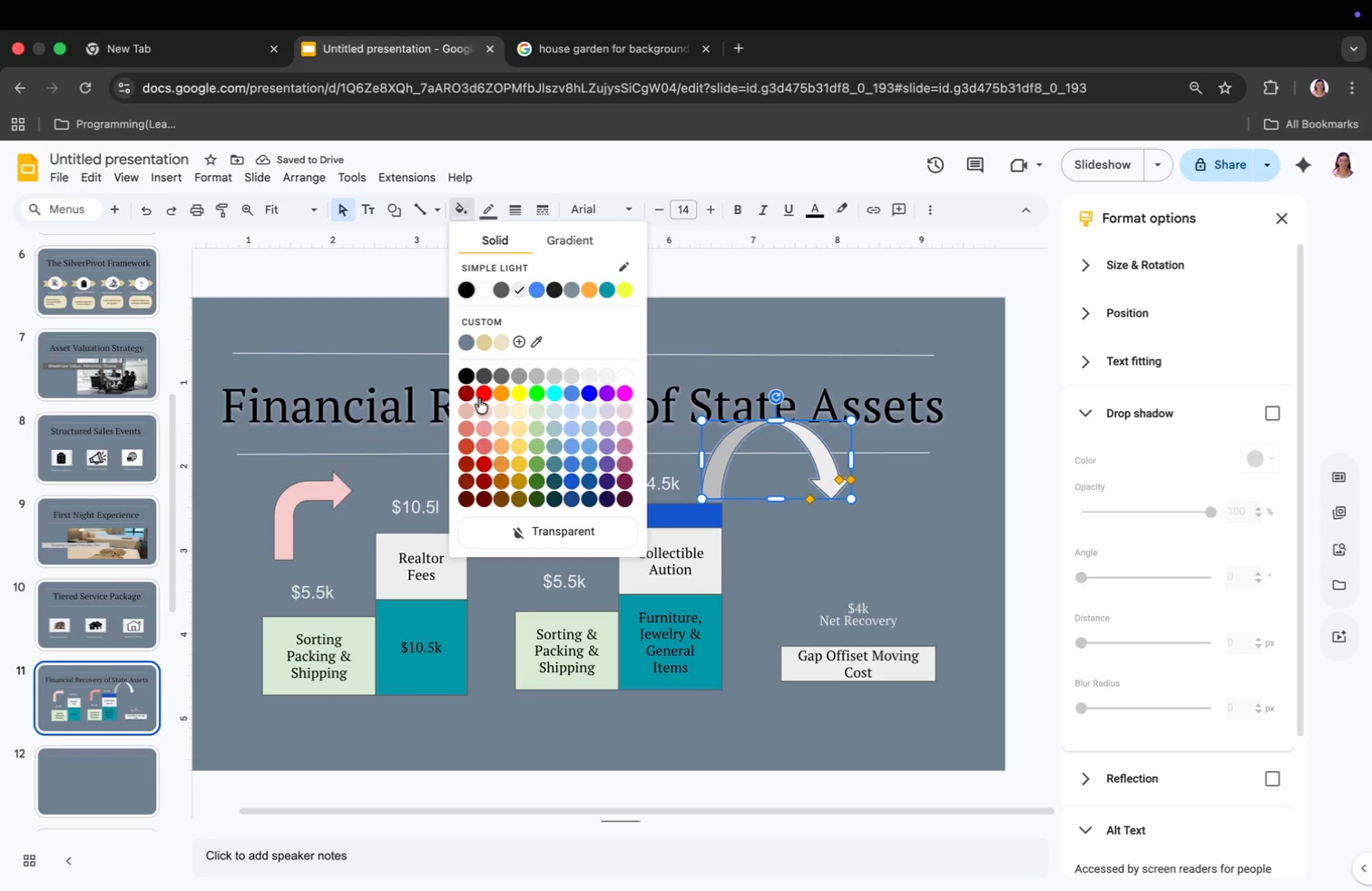 
left_click([480, 407])
 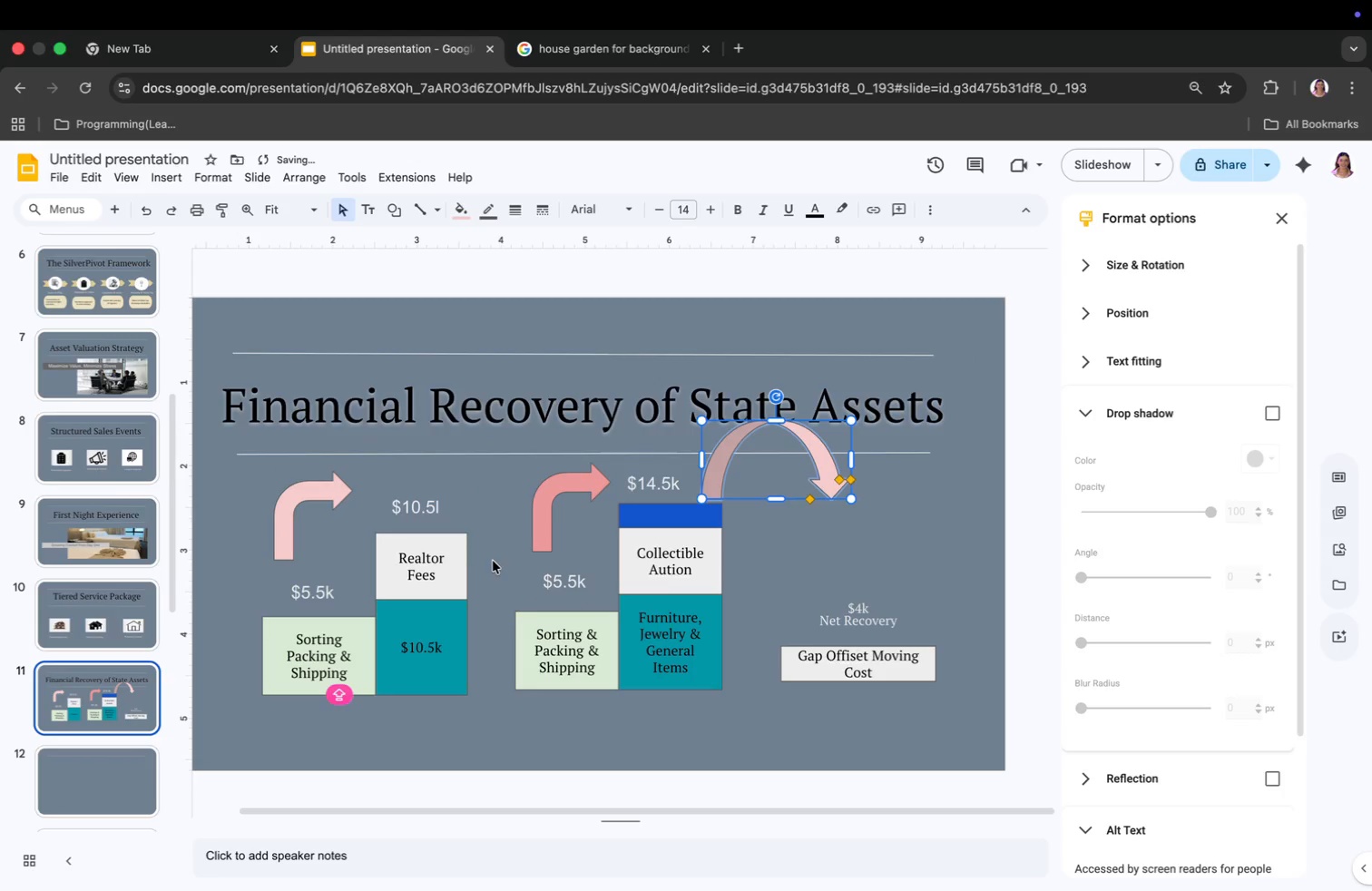 
left_click([446, 569])
 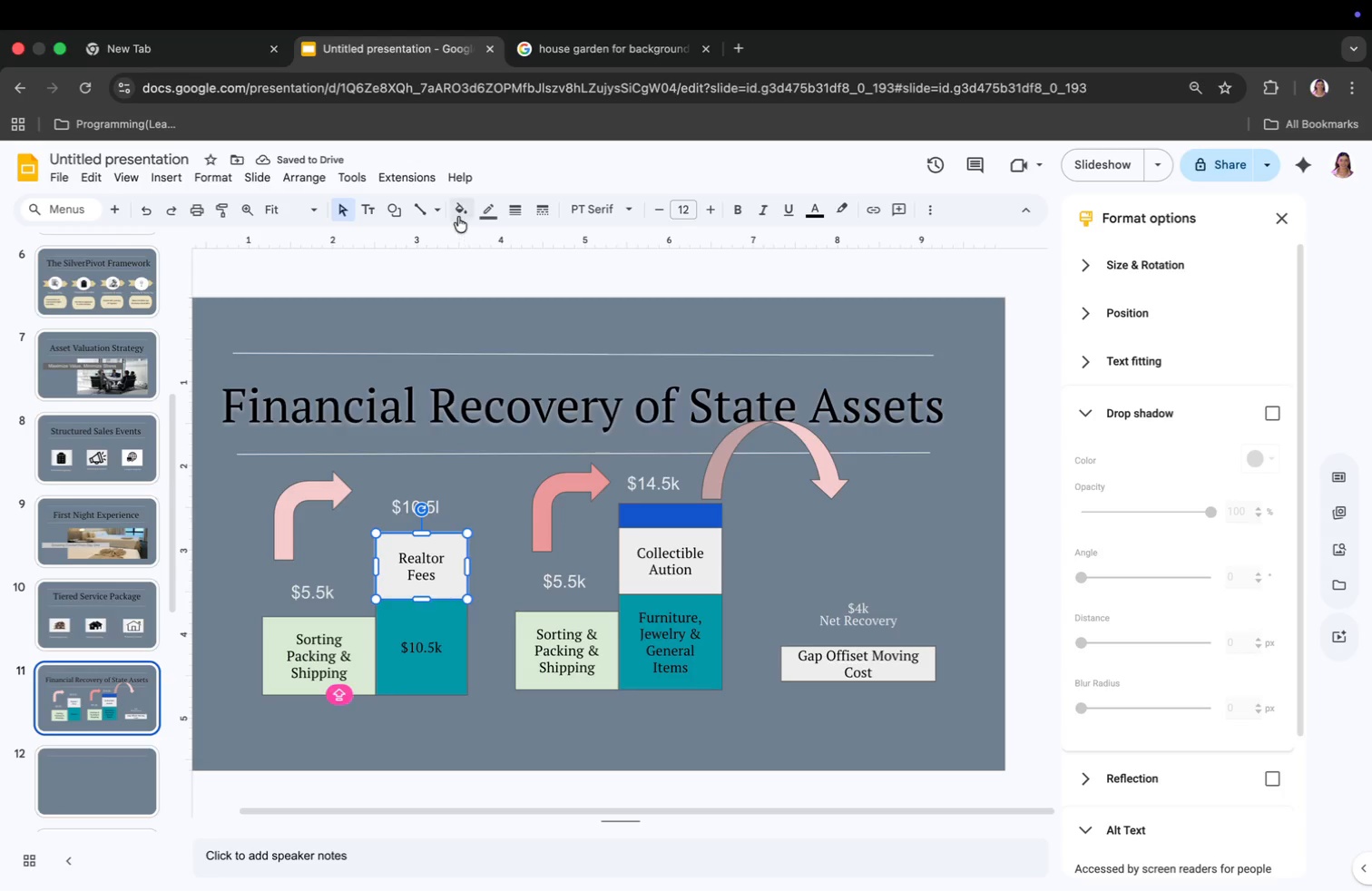 
left_click([457, 209])
 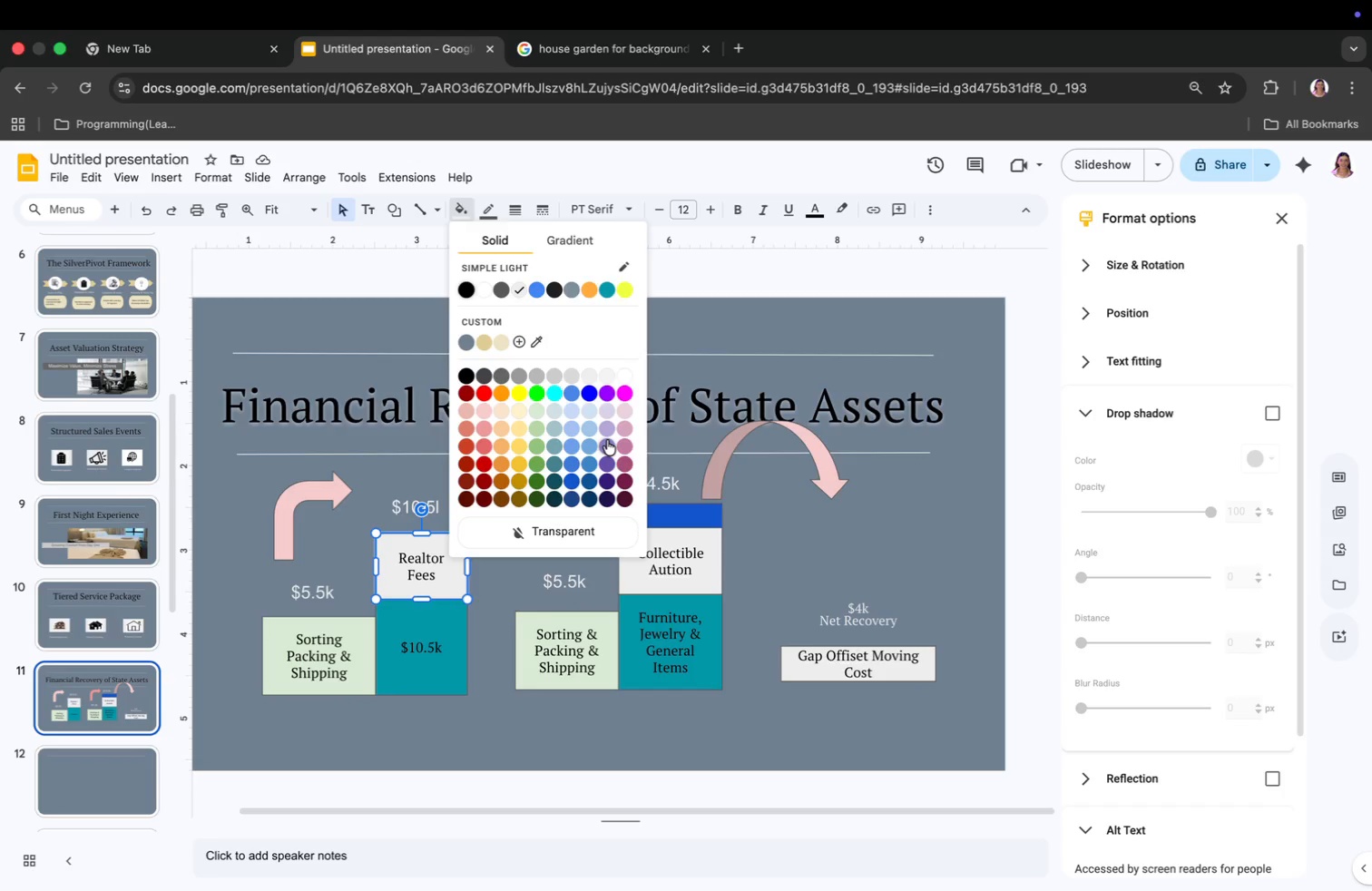 
left_click([605, 410])
 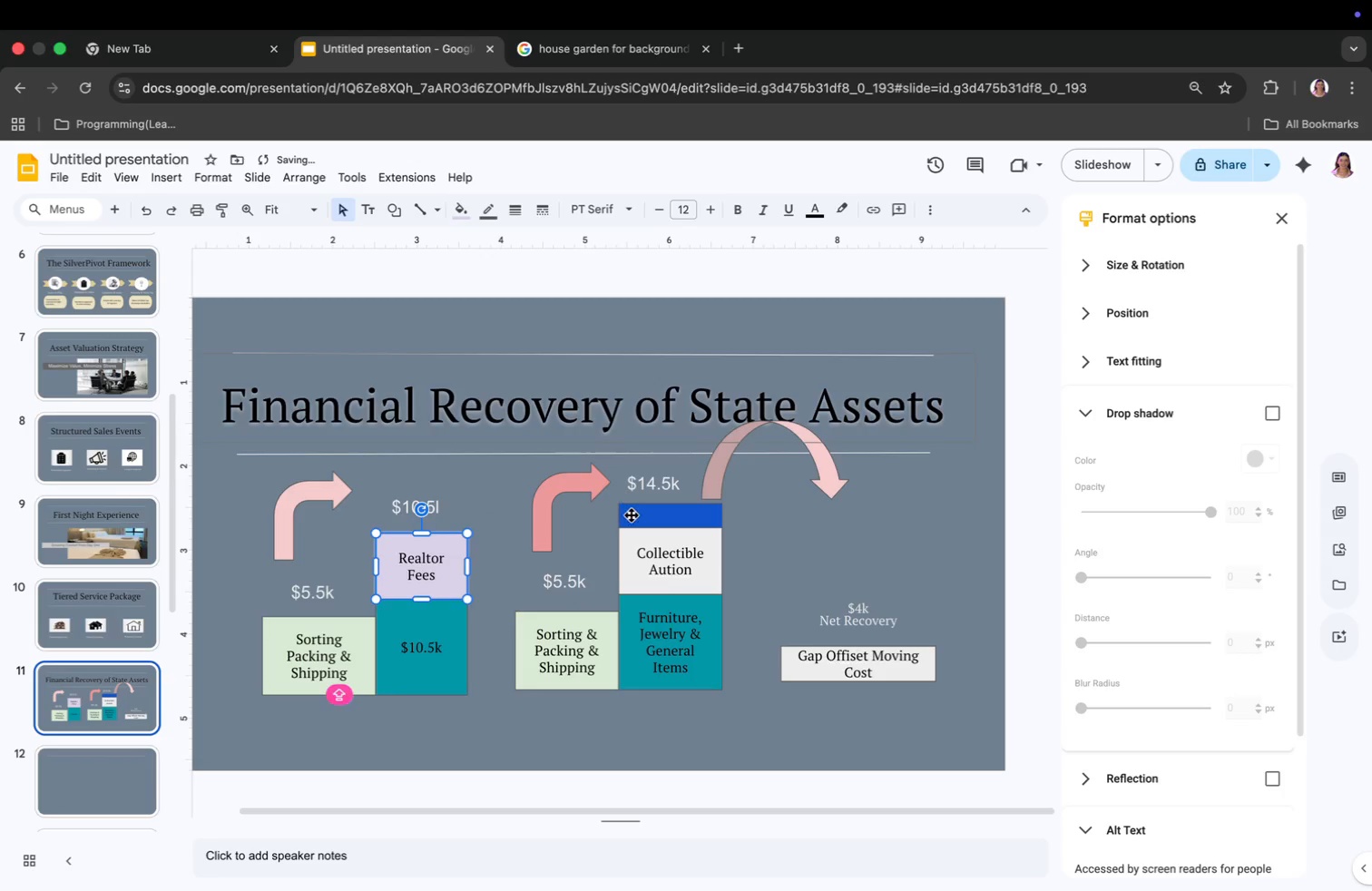 
left_click([663, 570])
 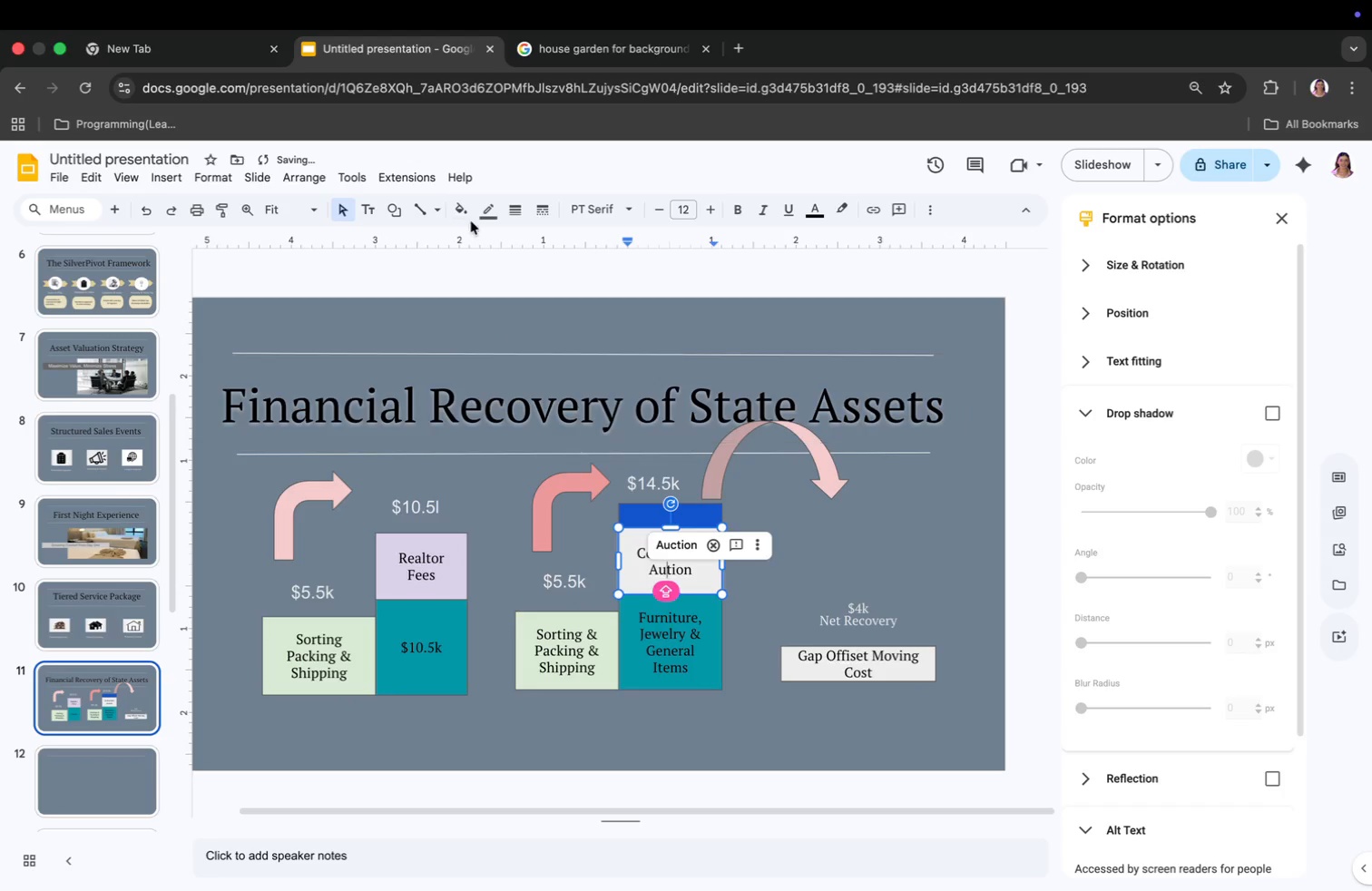 
left_click([459, 209])
 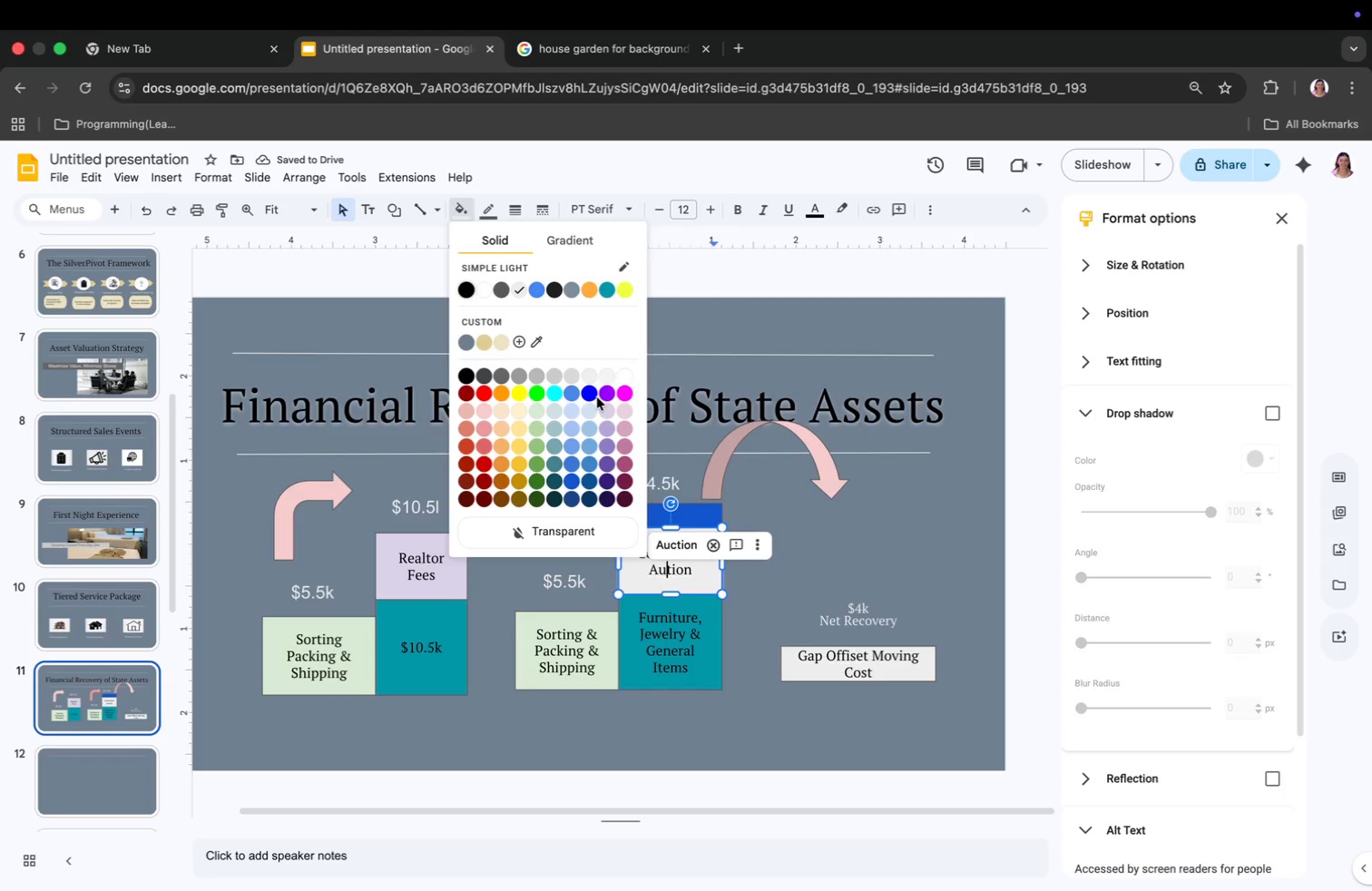 
left_click([606, 406])
 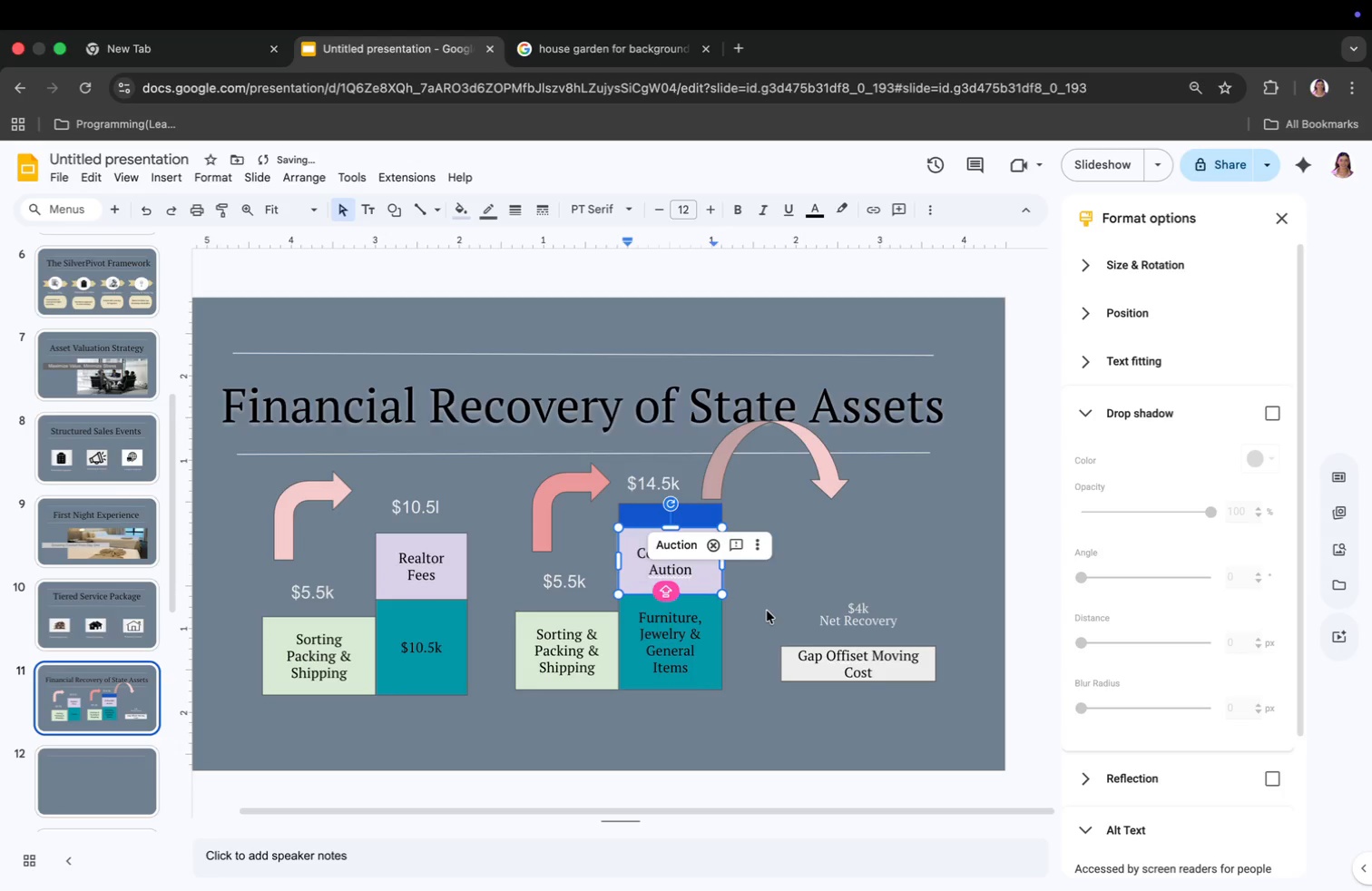 
key(C)
 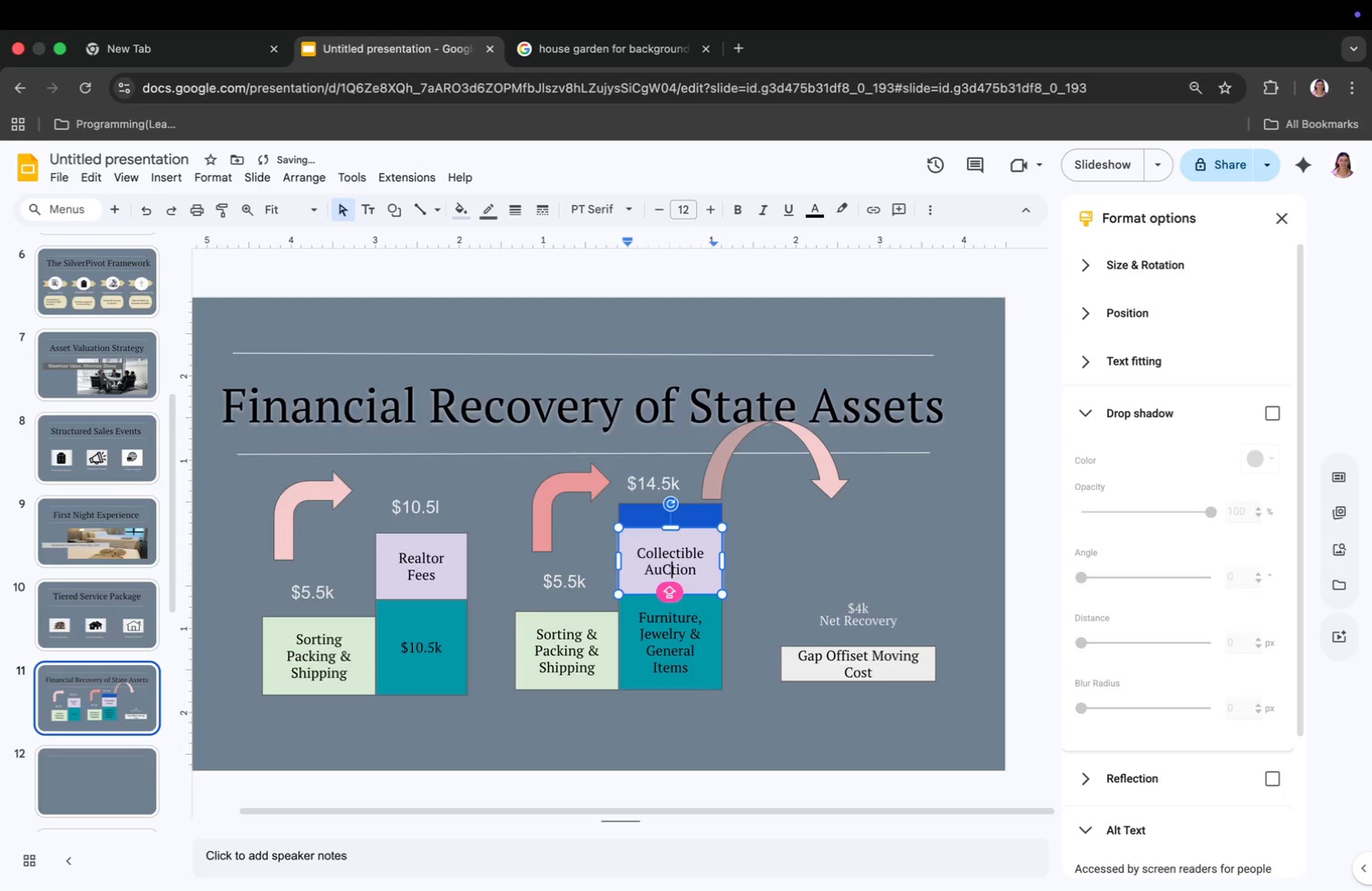 
key(Backspace)
 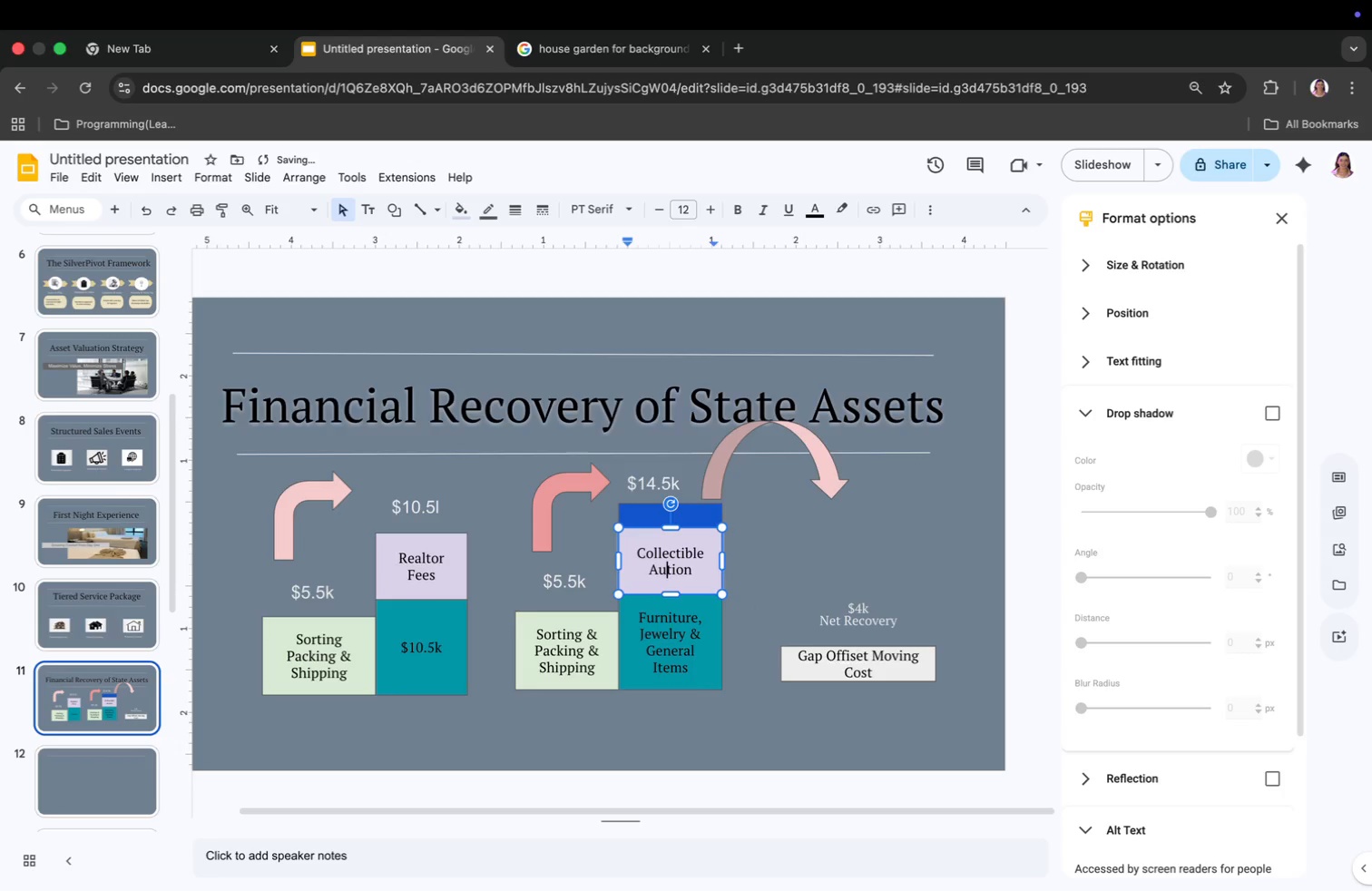 
key(CapsLock)
 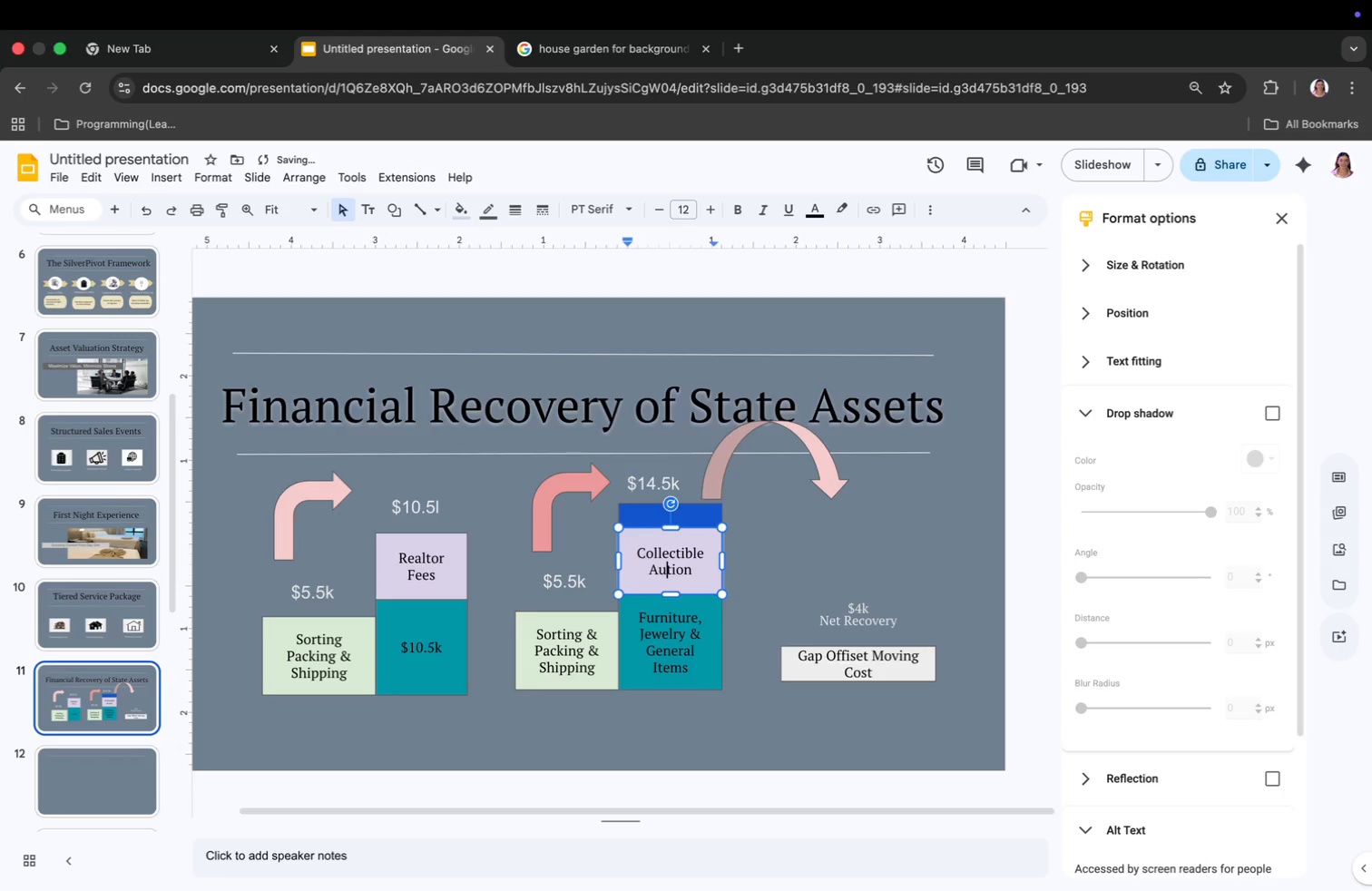 
key(C)
 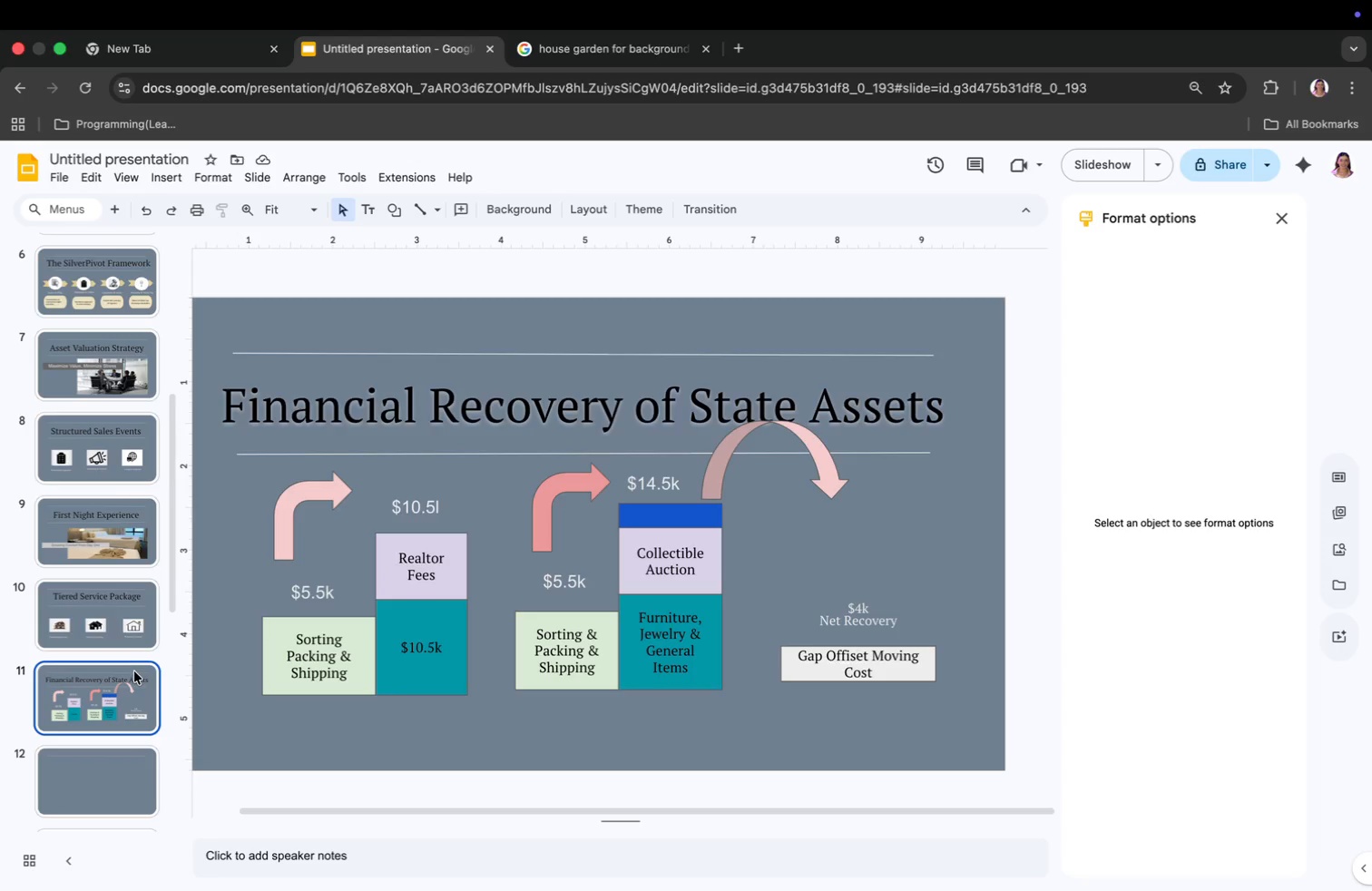 
wait(12.32)
 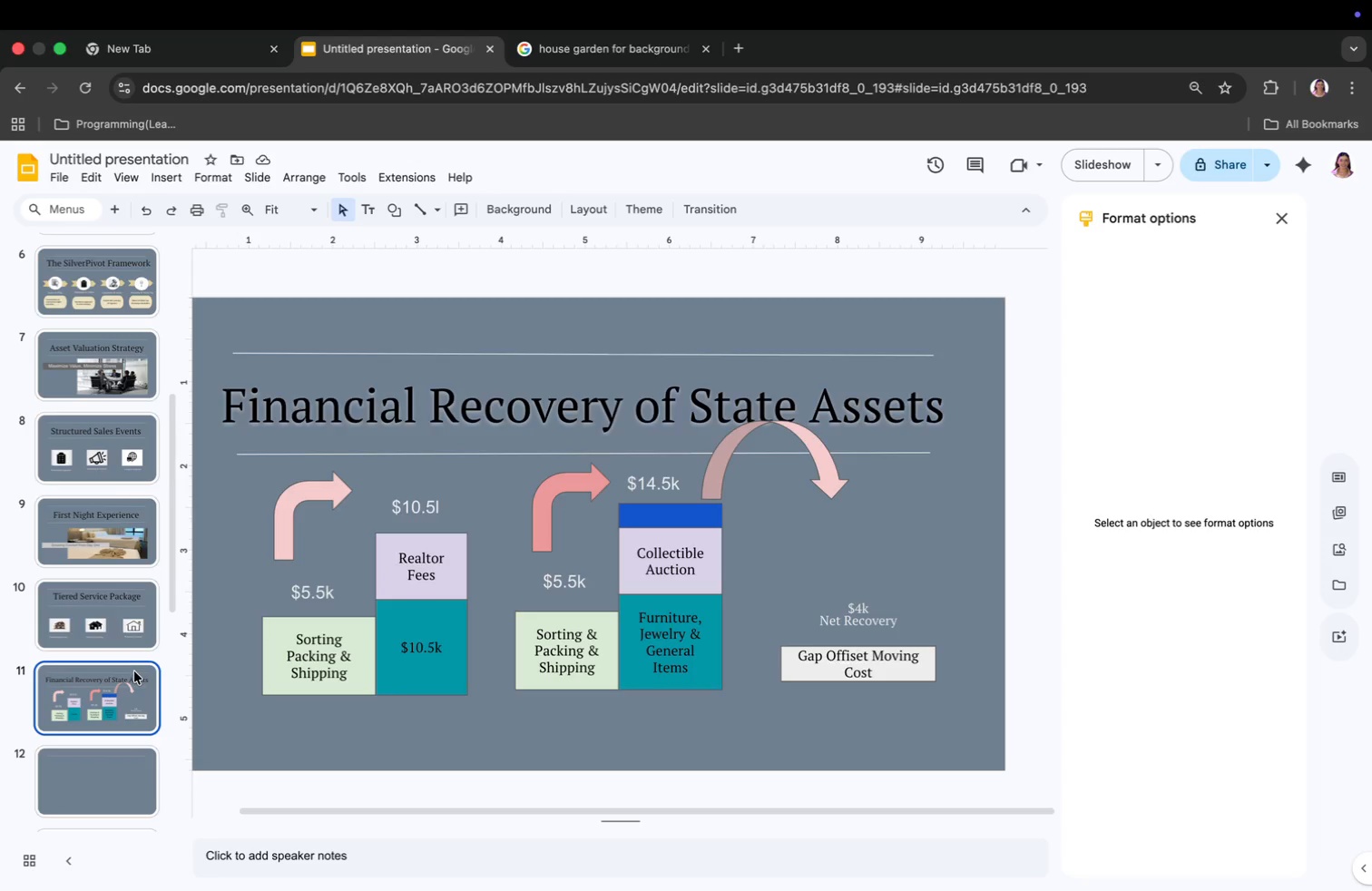 
key(ArrowDown)
 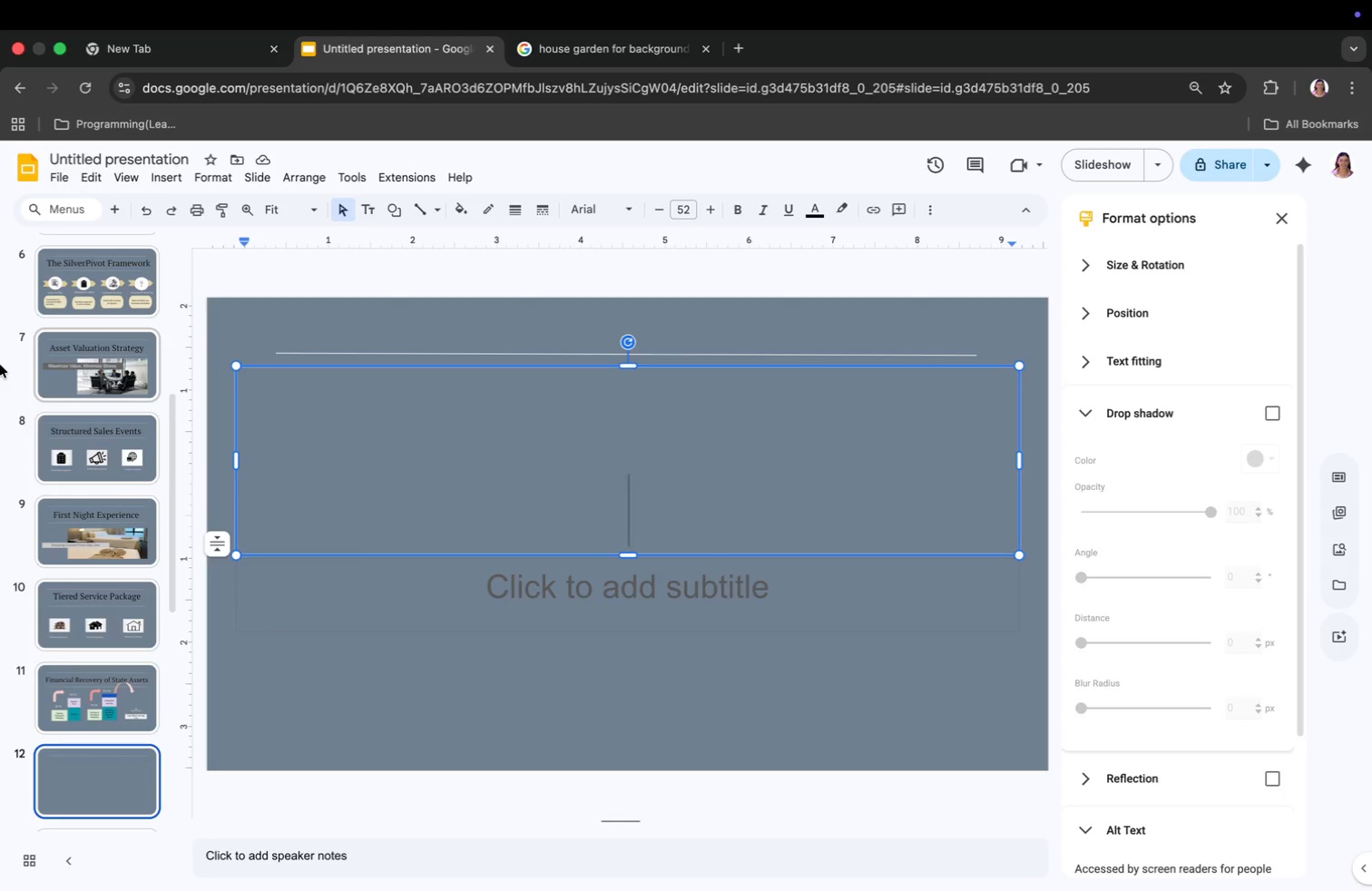 
wait(12.38)
 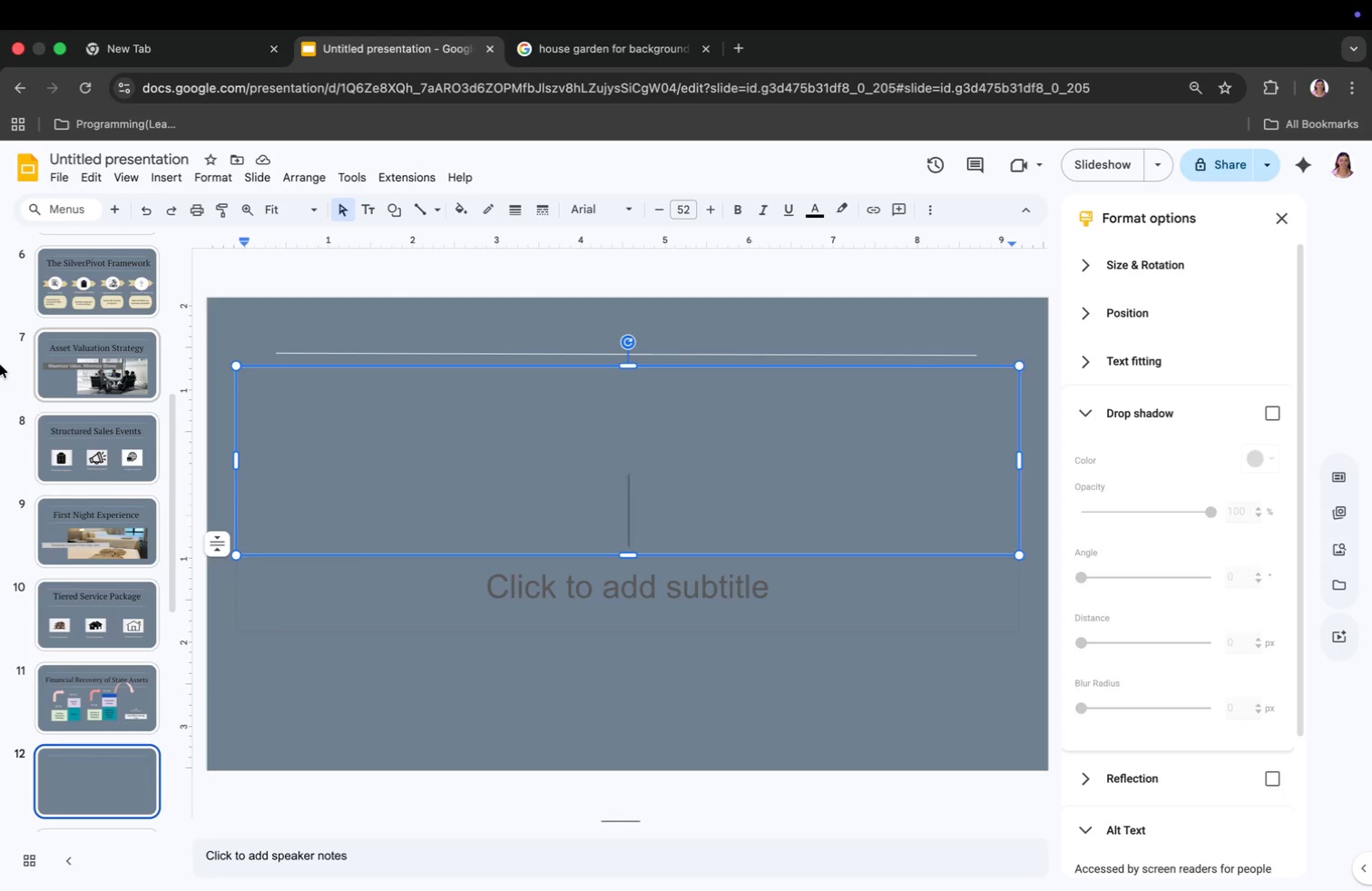 
type(Testimonials)
 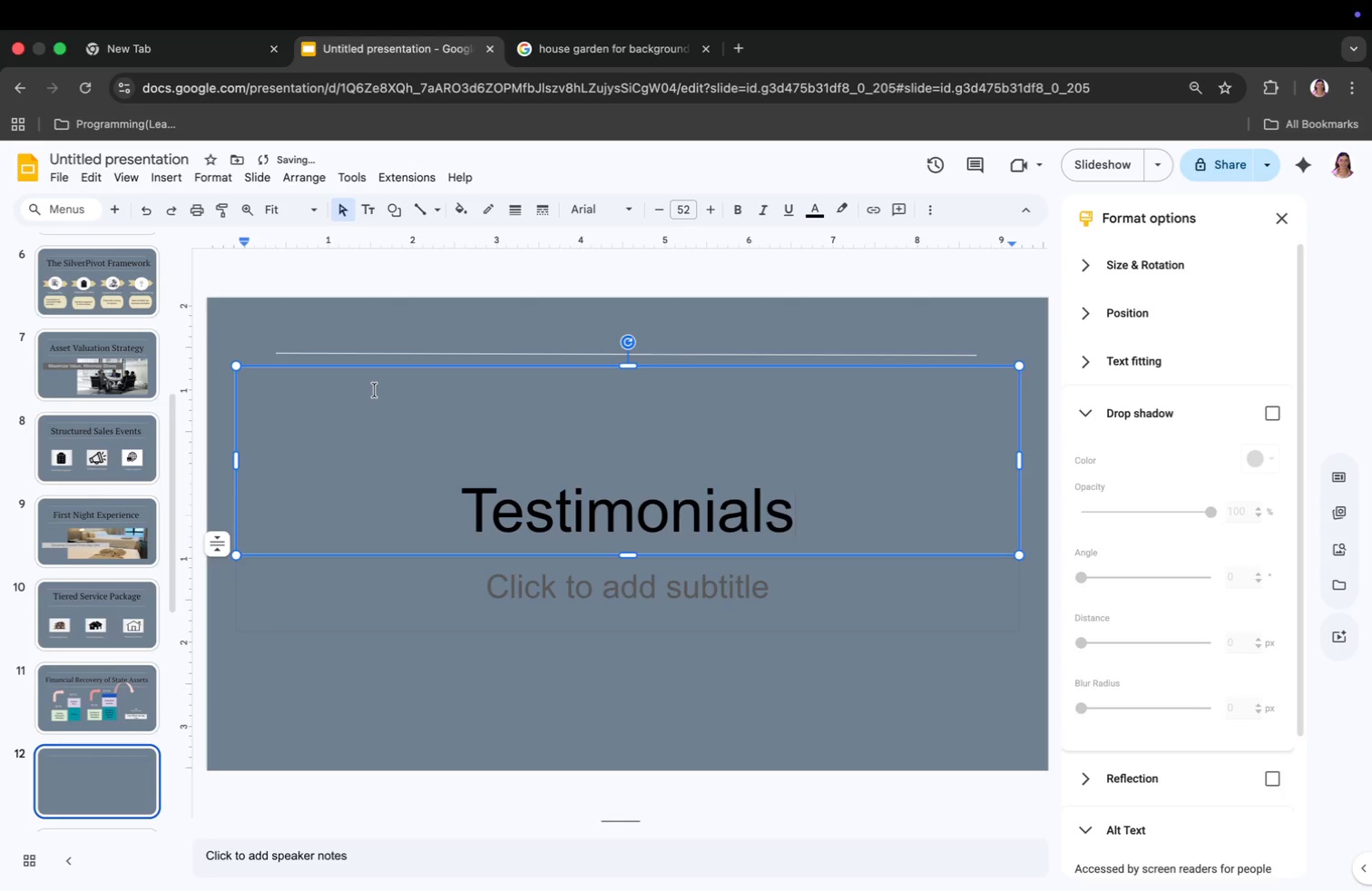 
left_click([592, 583])
 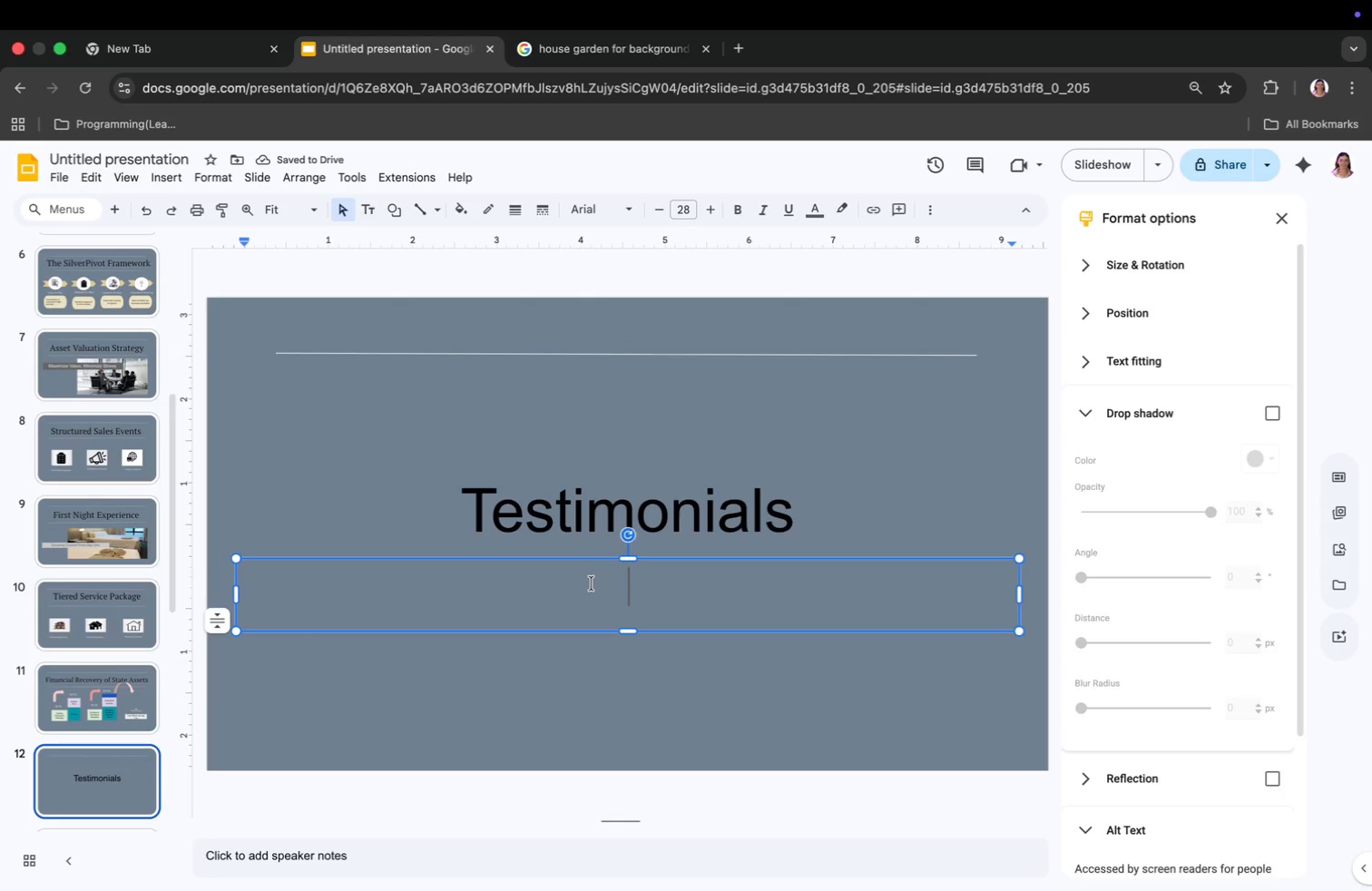 
key(Shift+ShiftRight)
 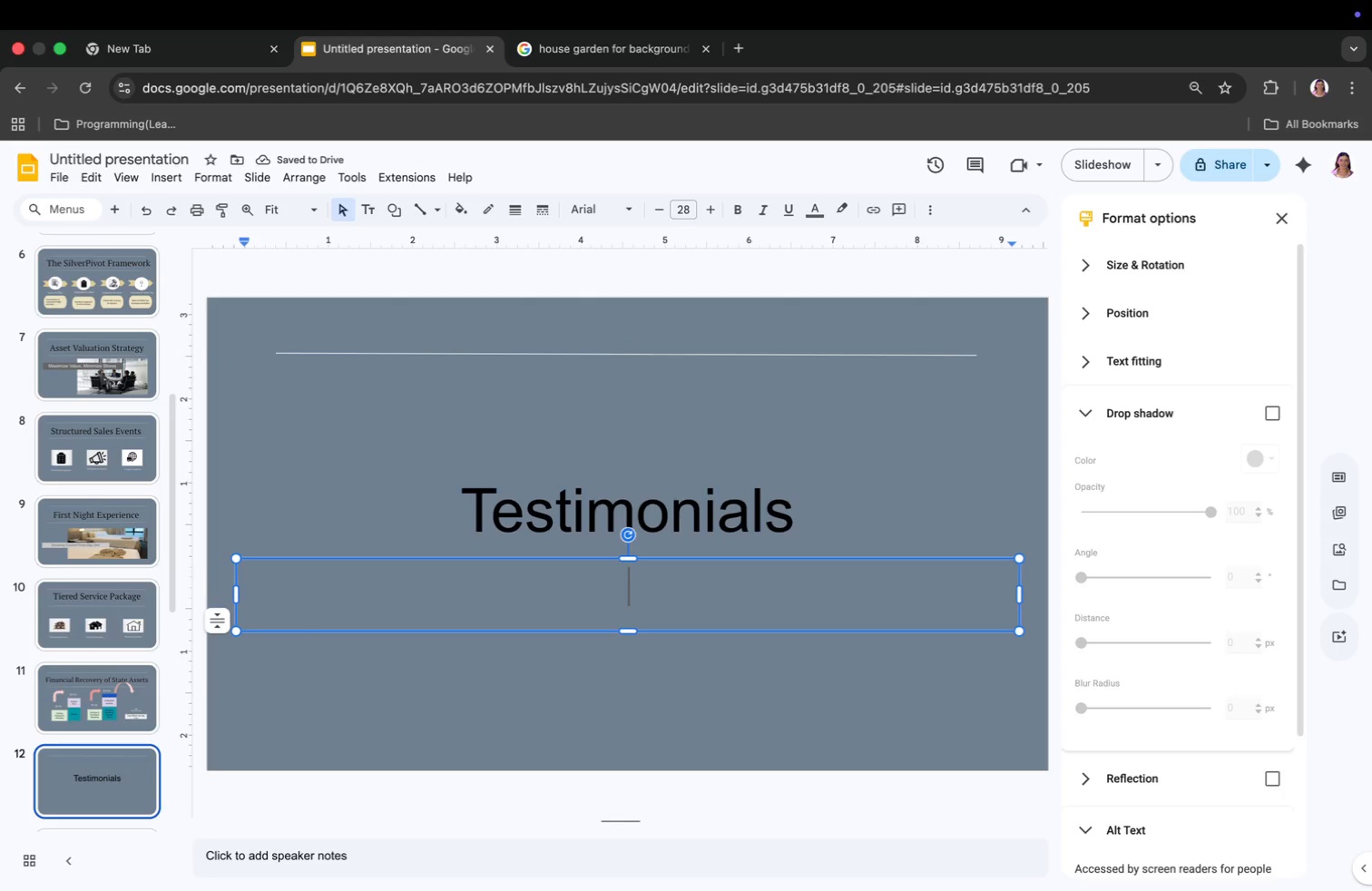 
key(Shift+Quote)
 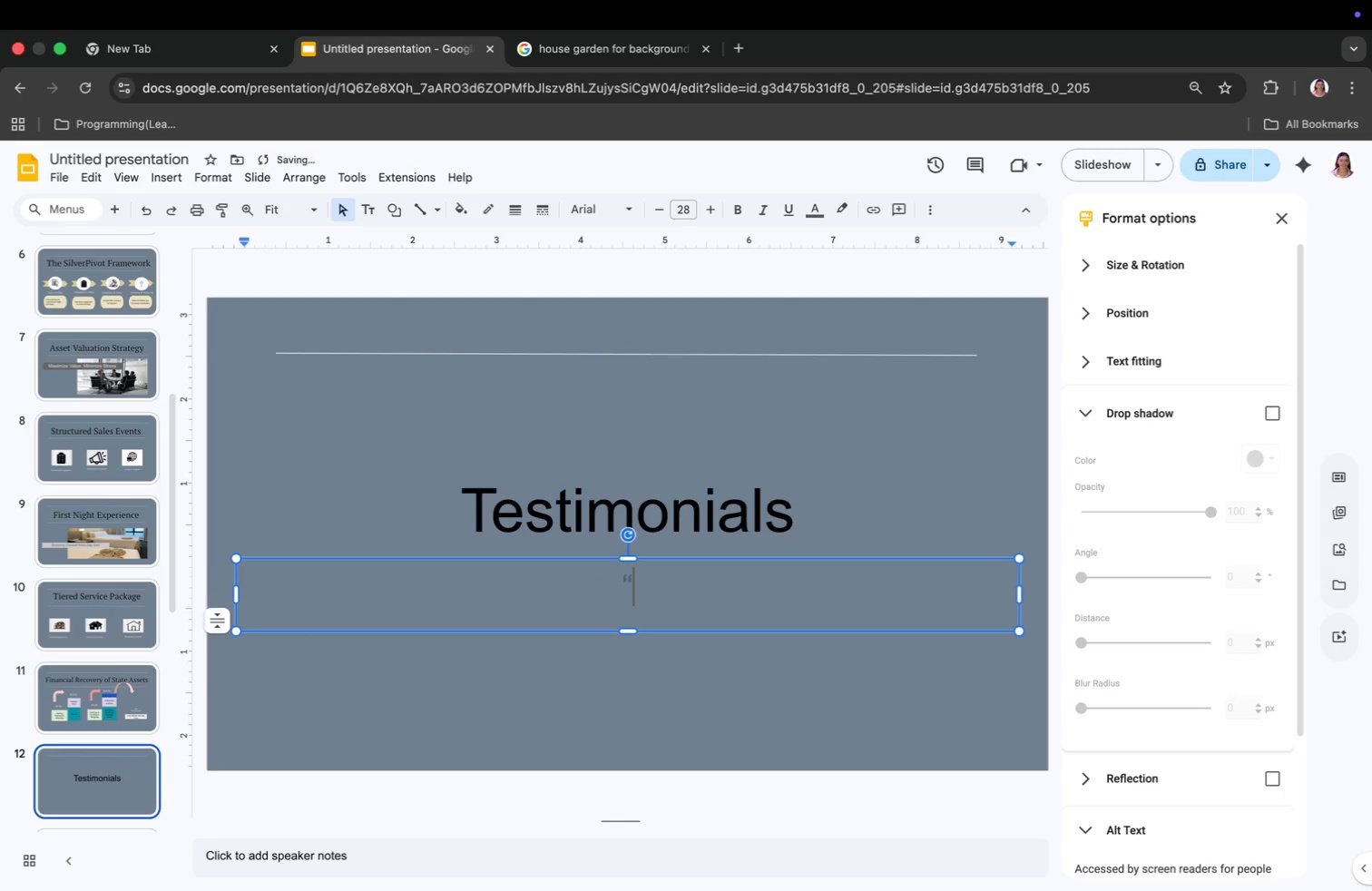 
key(Shift+Quote)
 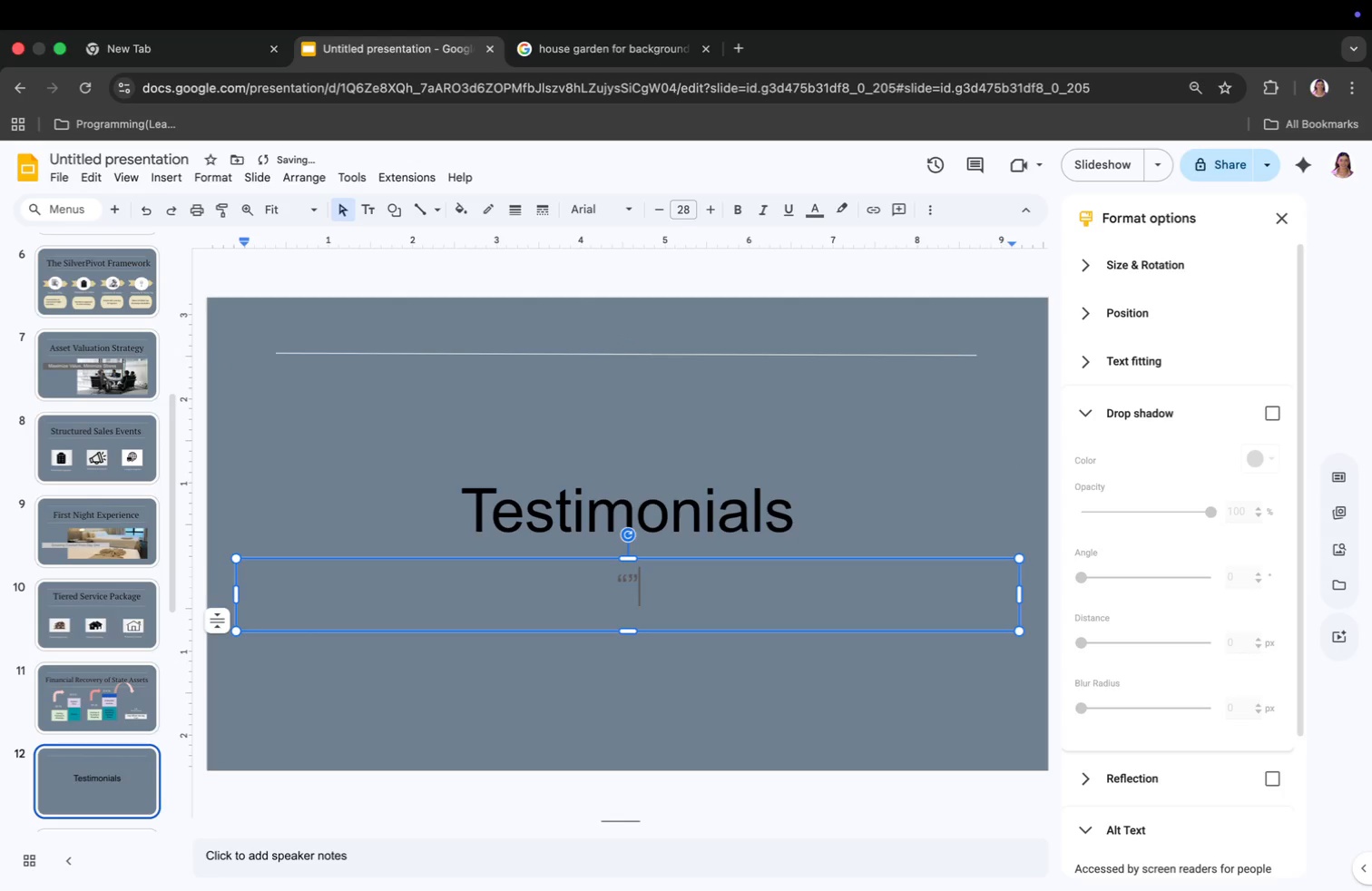 
key(ArrowLeft)
 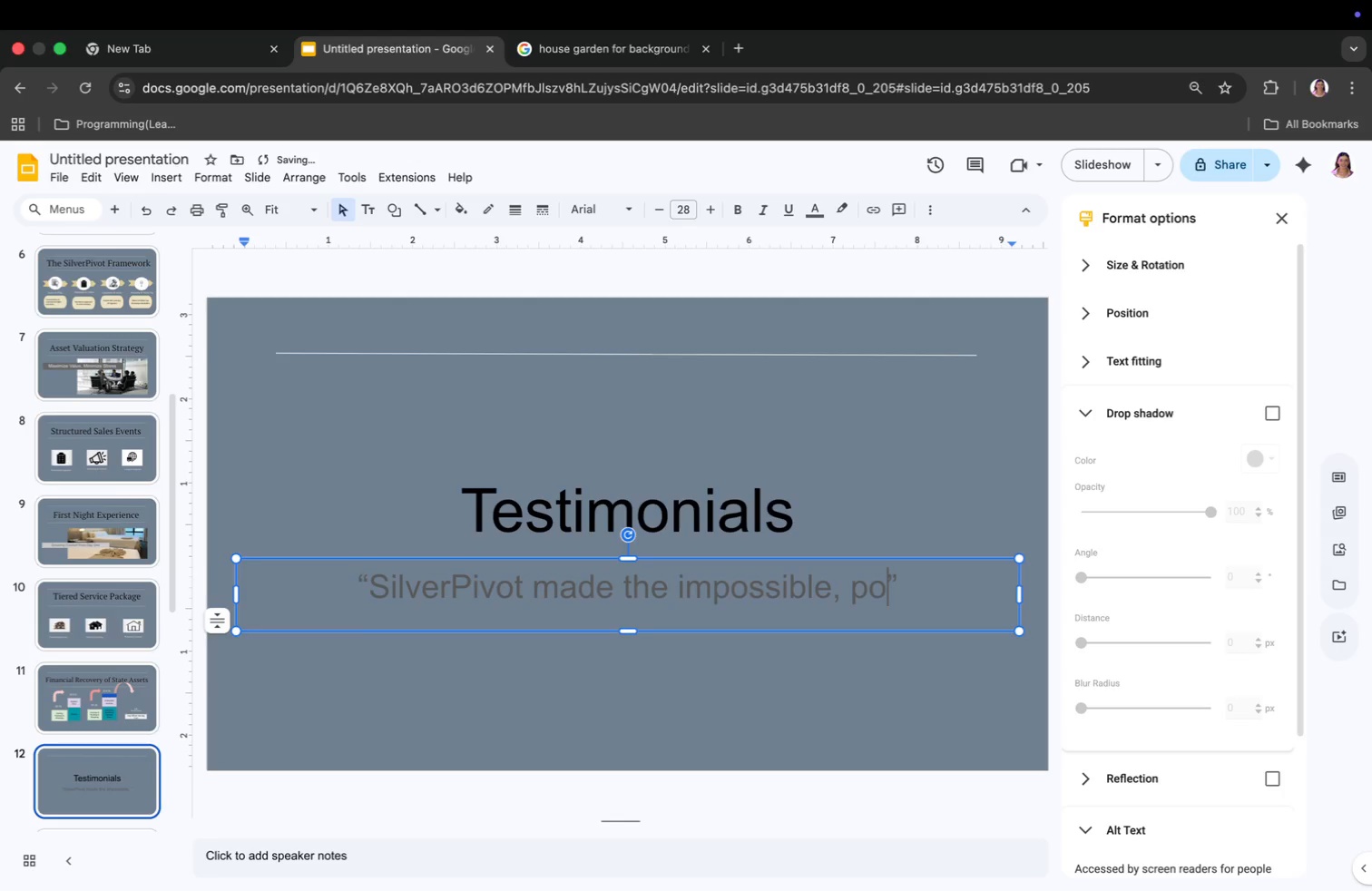 
type(SilverPivot MA)
key(Backspace)
key(Backspace)
type(made the ip)
key(Backspace)
type(mpossilbe, possible)
 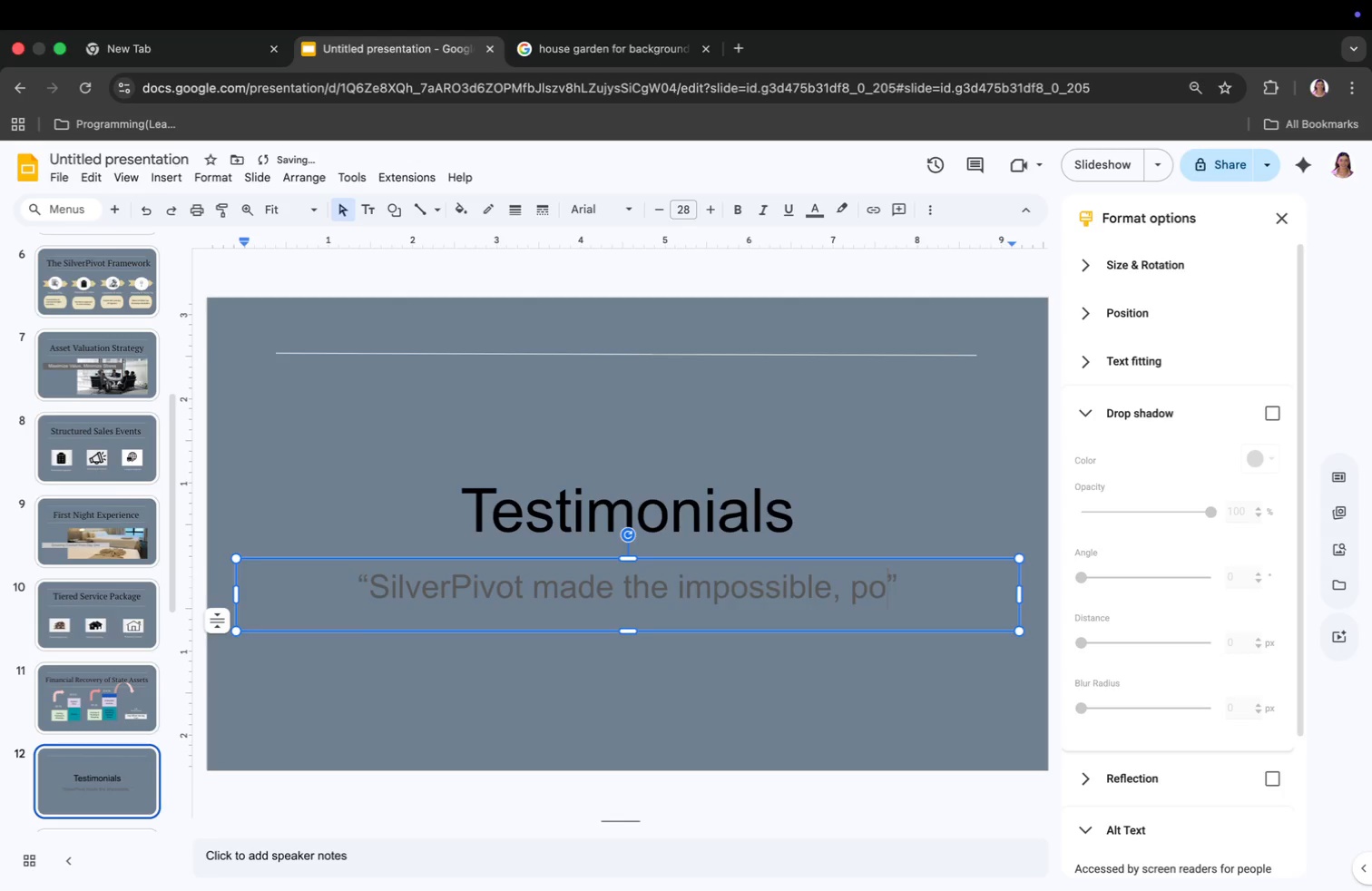 
key(Enter)
 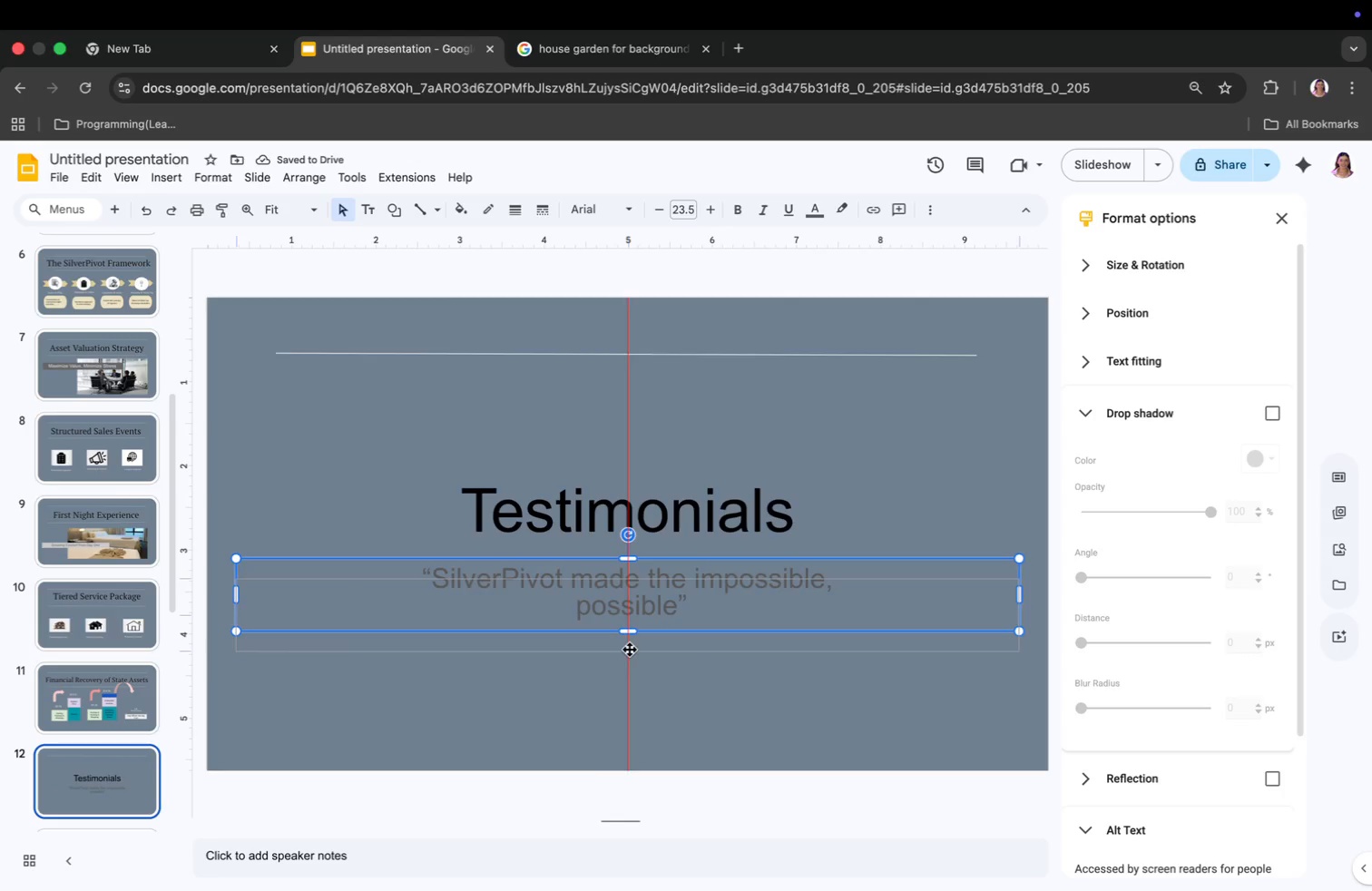 
wait(5.57)
 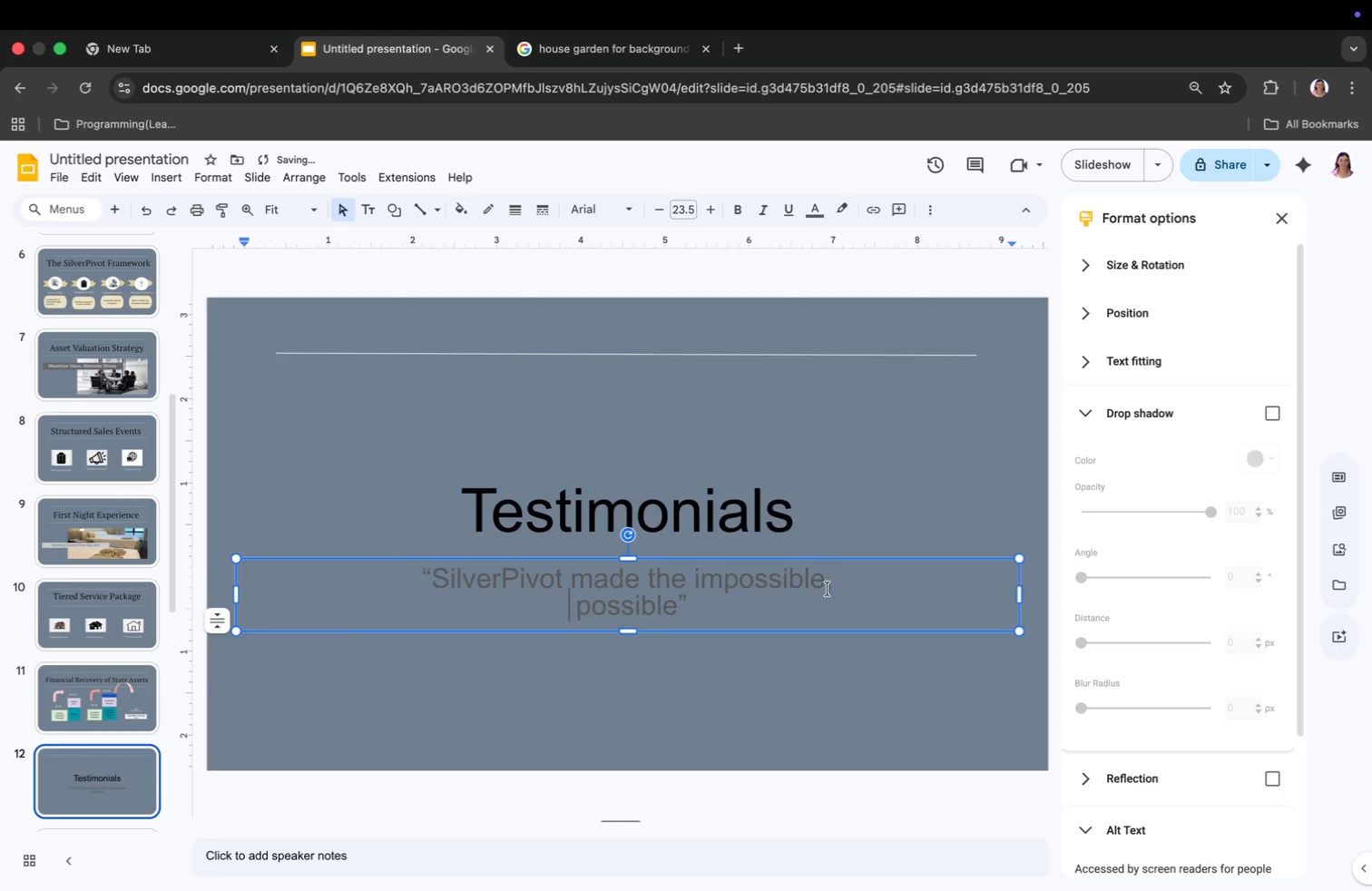 
left_click_drag(start_coordinate=[626, 634], to_coordinate=[628, 720])
 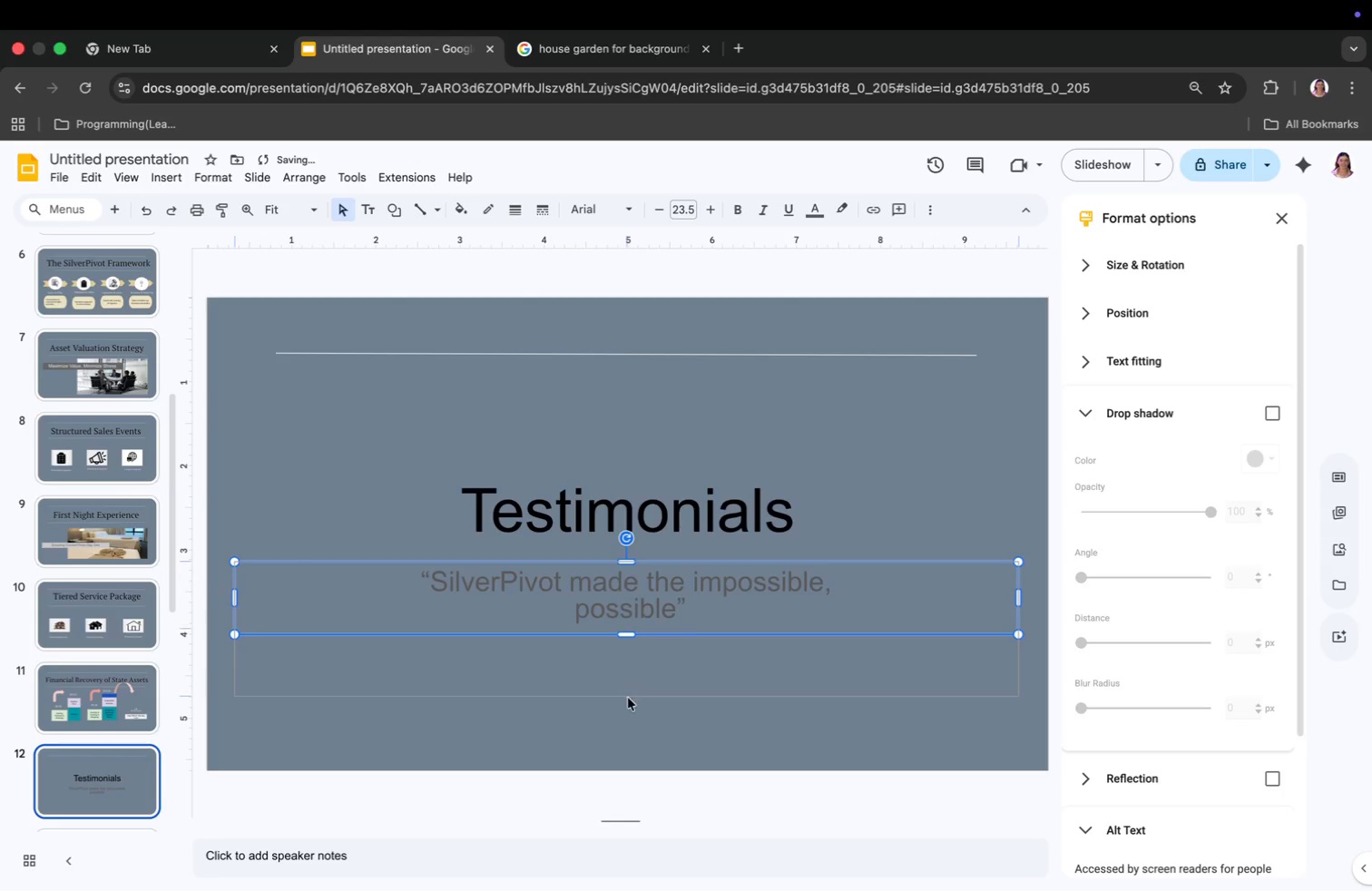 
left_click_drag(start_coordinate=[233, 644], to_coordinate=[274, 645])
 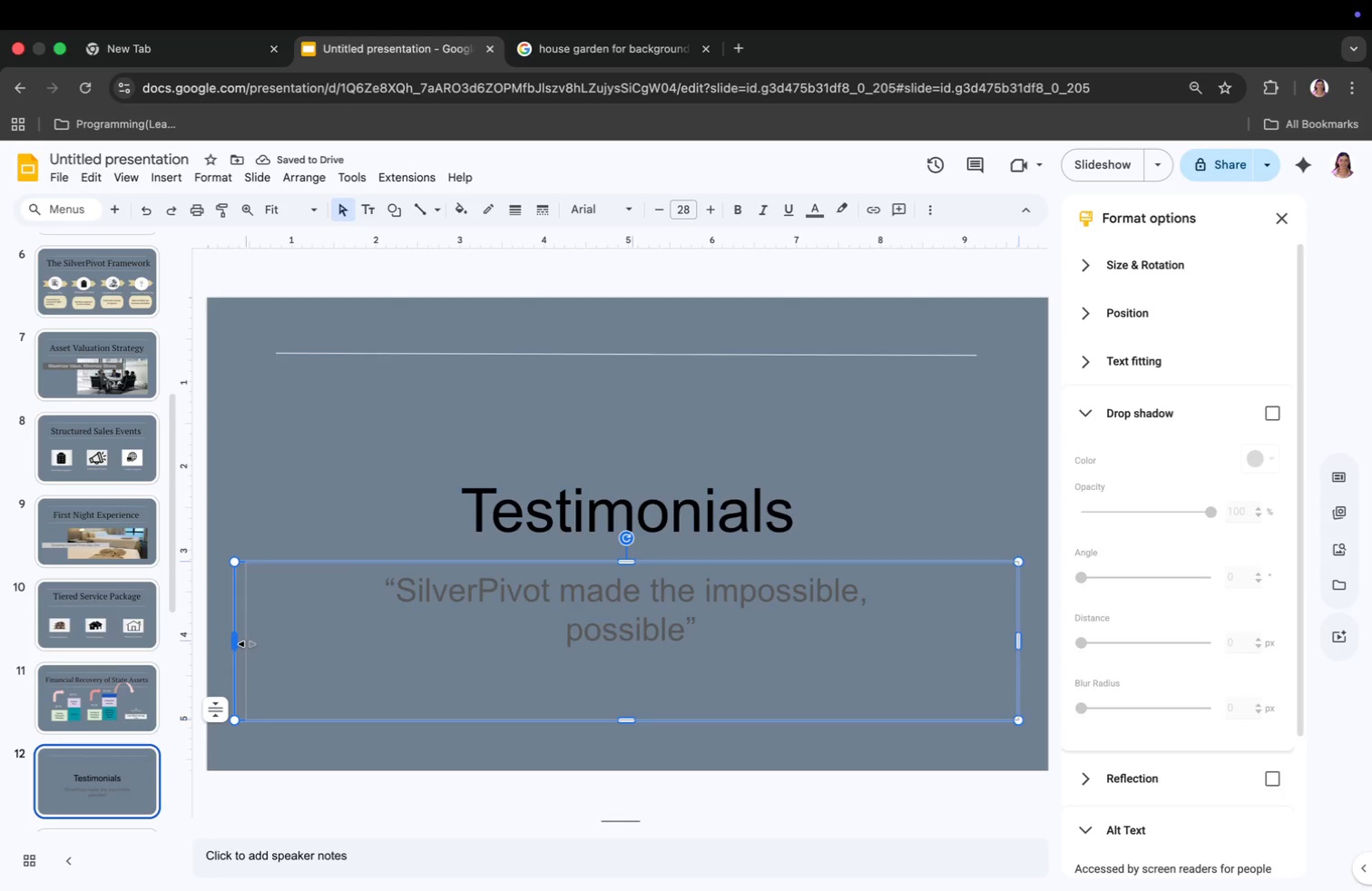 
left_click_drag(start_coordinate=[1018, 646], to_coordinate=[972, 651])
 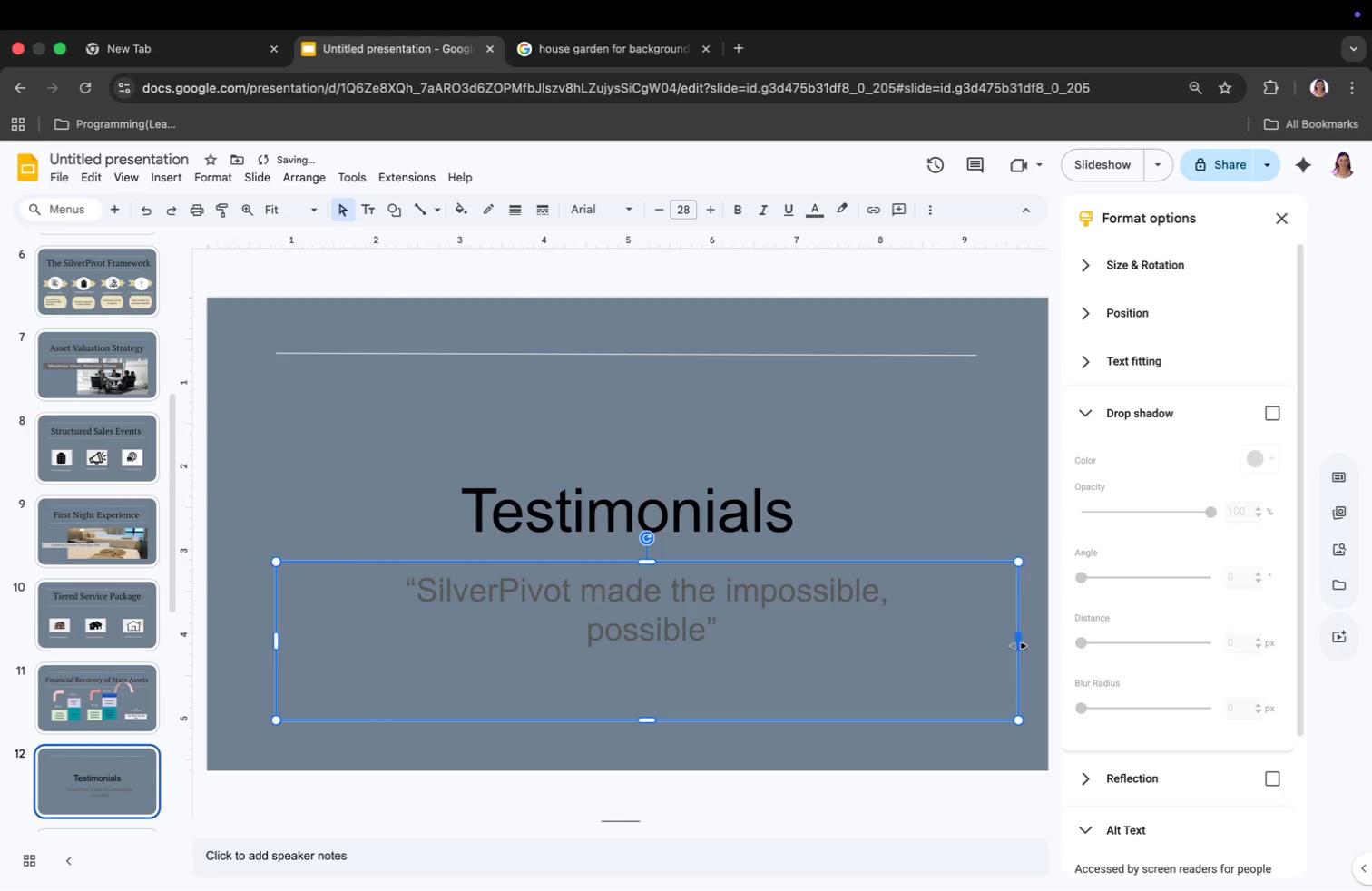 
left_click_drag(start_coordinate=[622, 721], to_coordinate=[623, 674])
 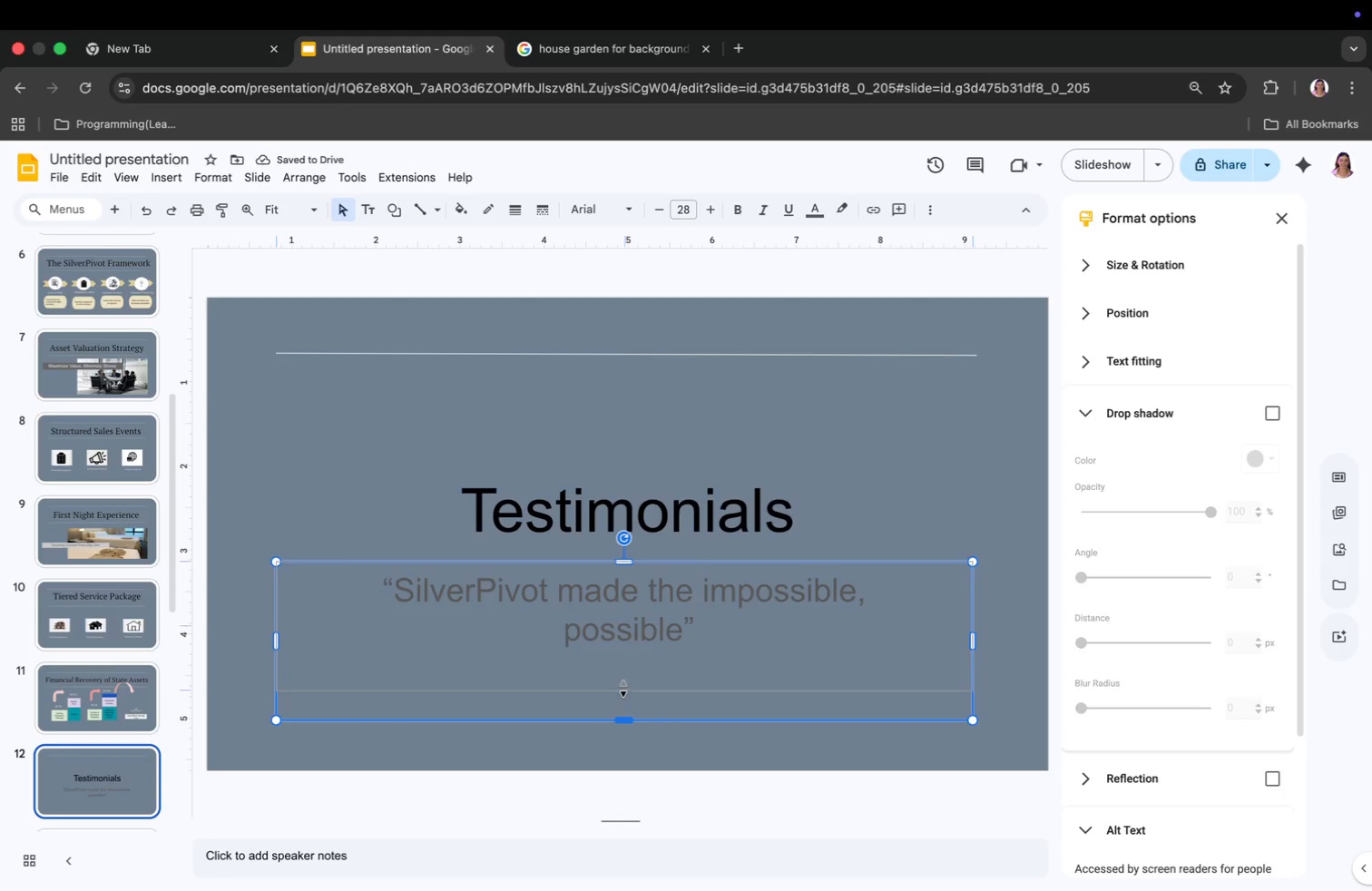 
left_click([636, 498])
 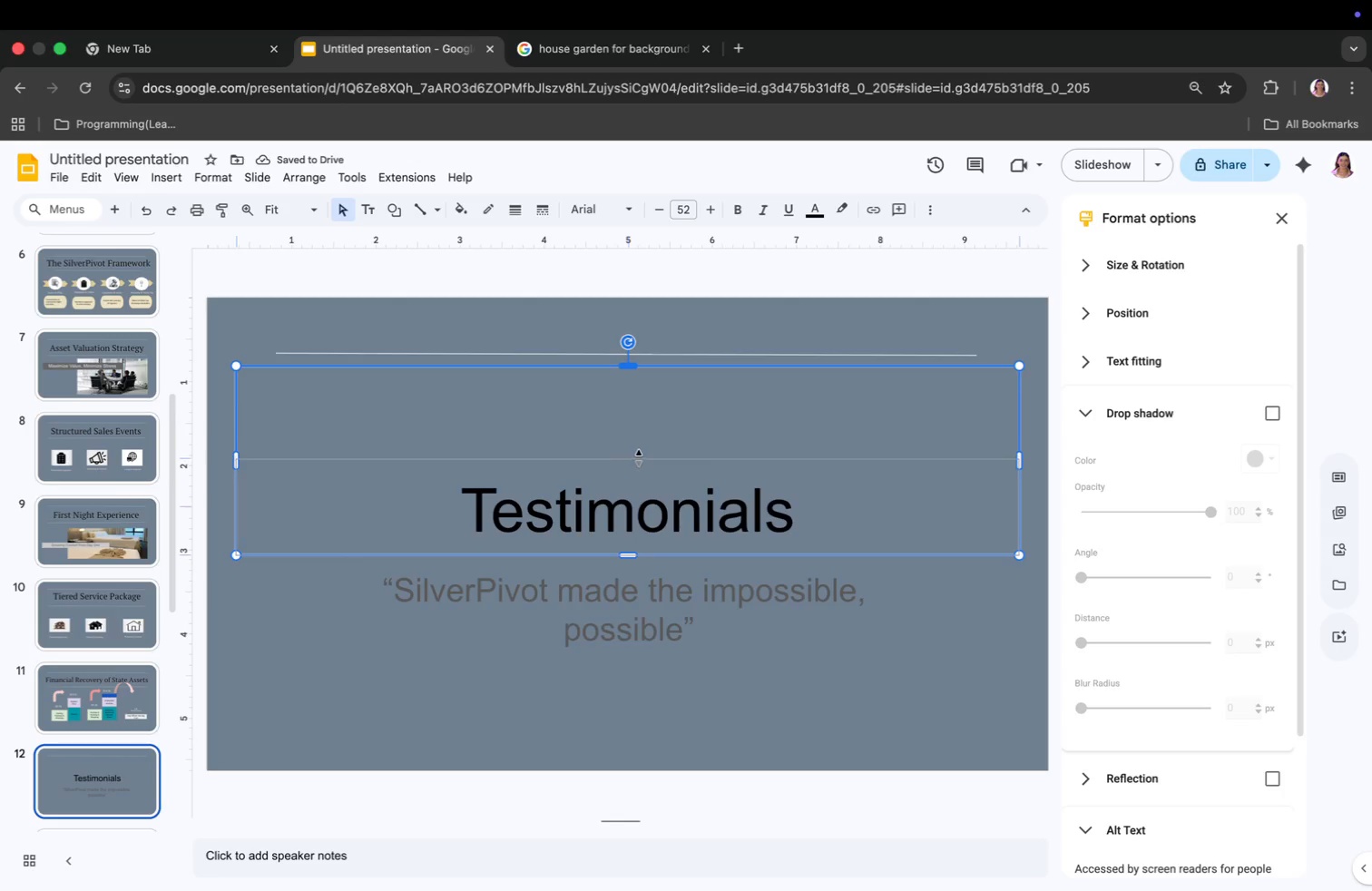 
left_click_drag(start_coordinate=[631, 367], to_coordinate=[639, 463])
 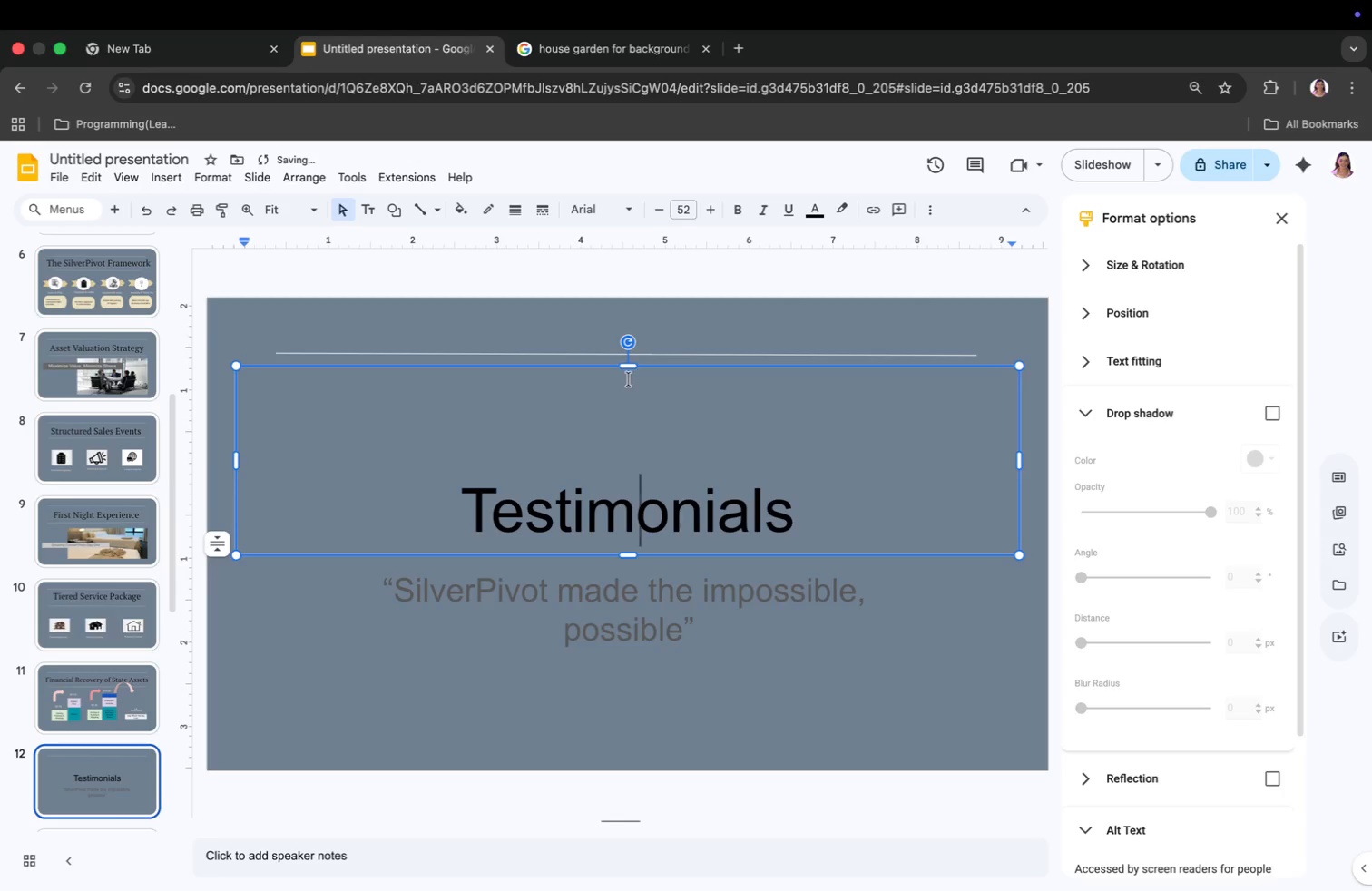 
left_click_drag(start_coordinate=[632, 467], to_coordinate=[631, 357])
 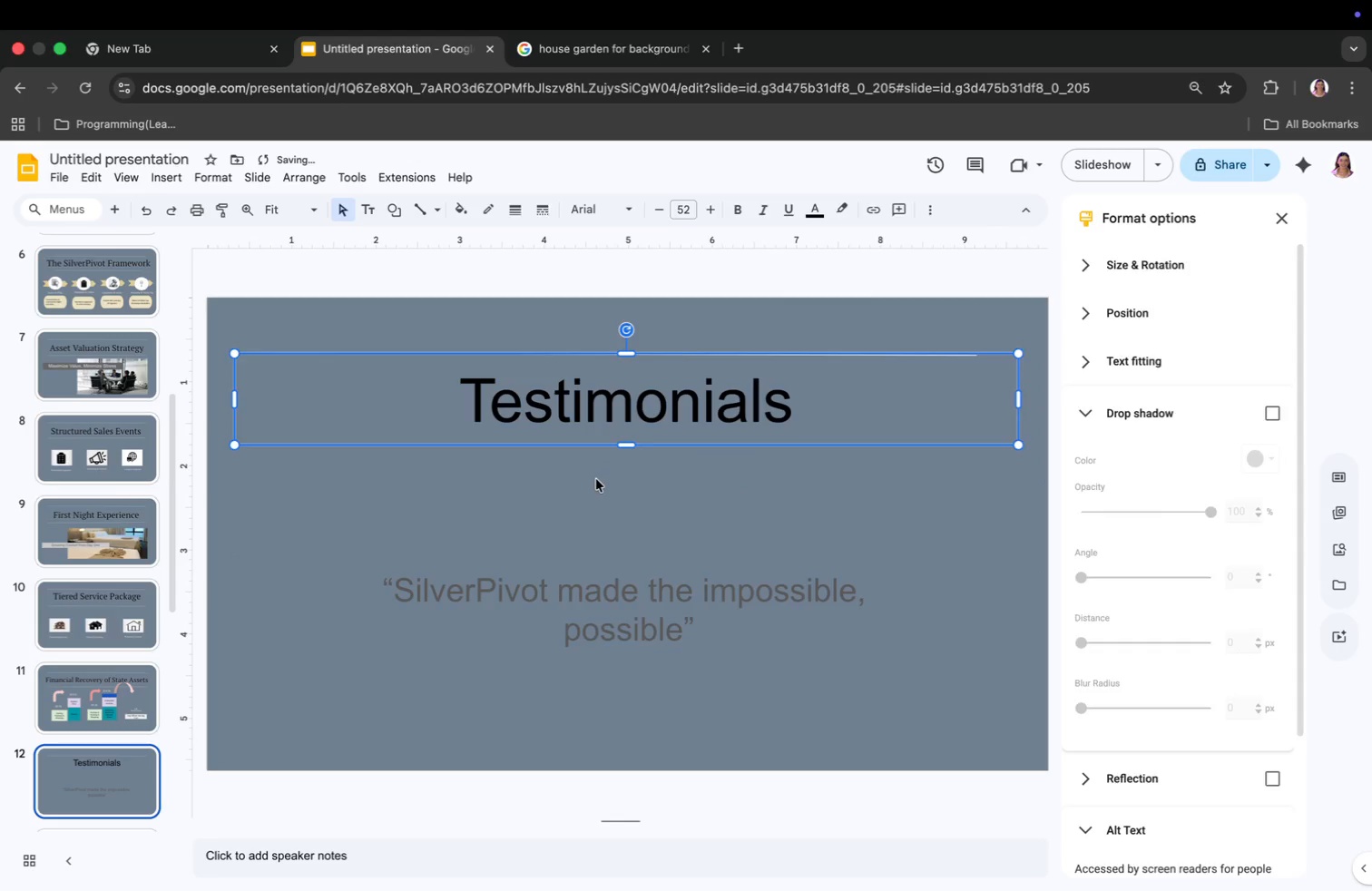 
left_click([599, 615])
 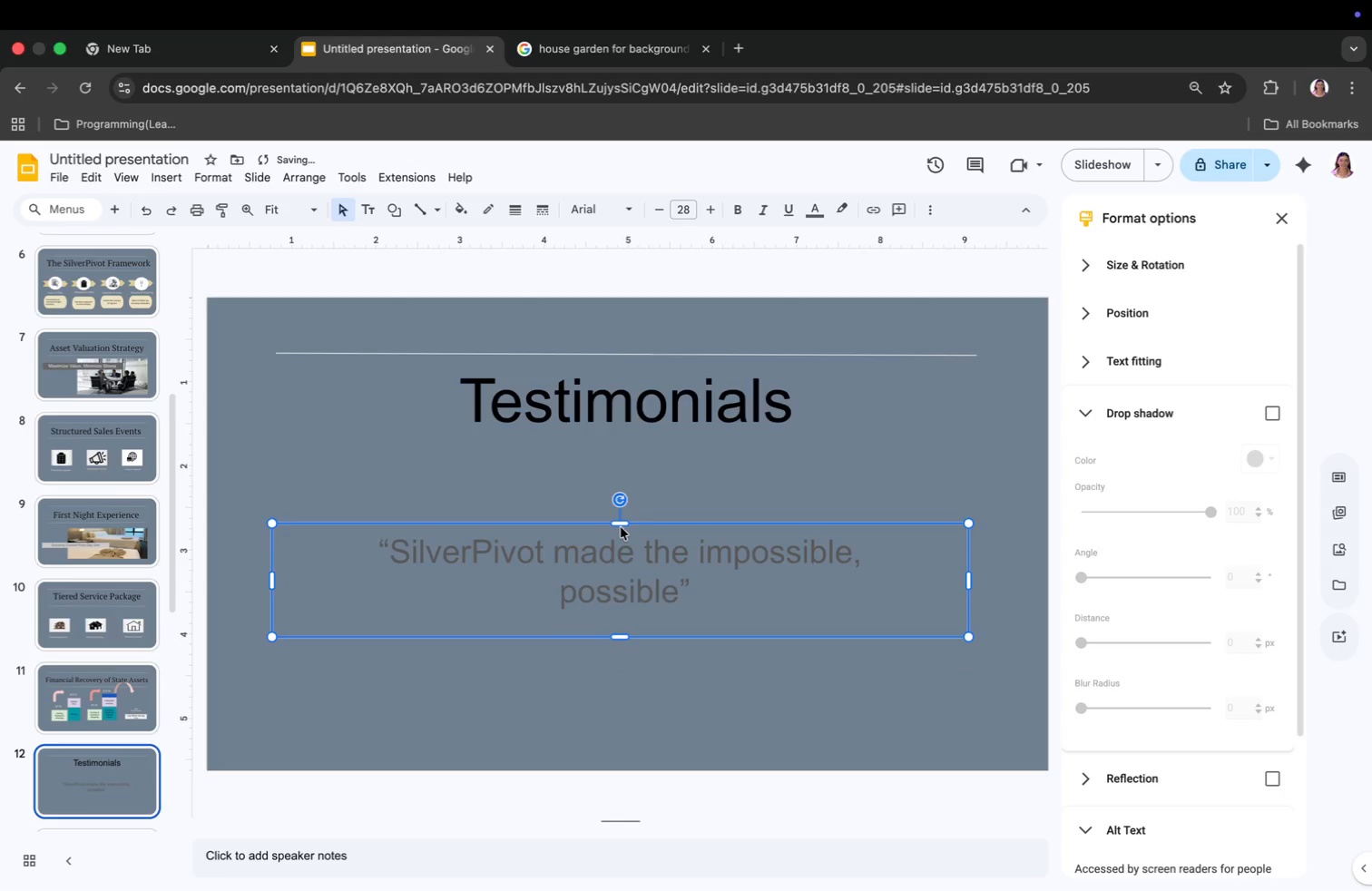 
left_click_drag(start_coordinate=[624, 565], to_coordinate=[620, 527])
 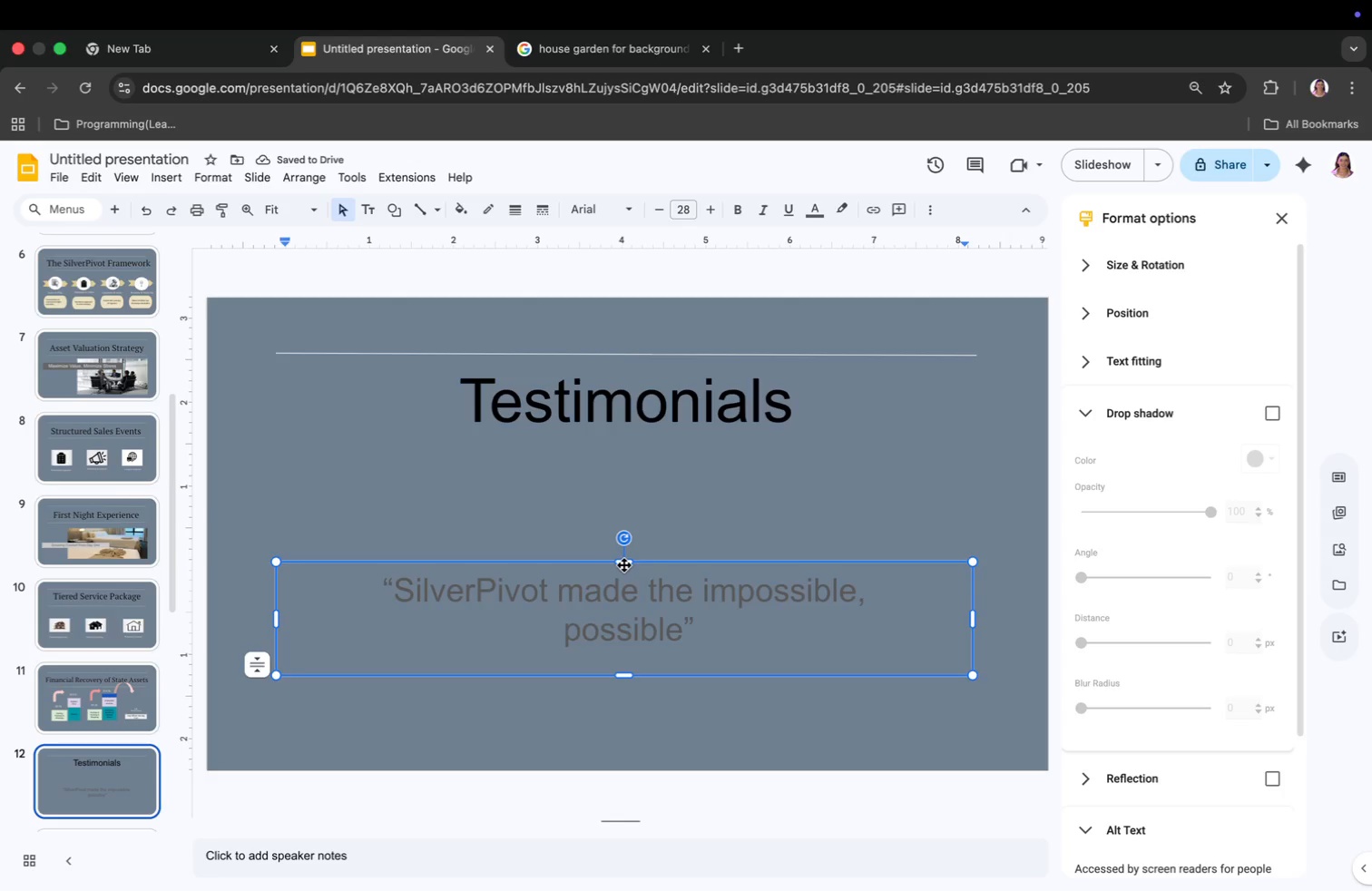 
left_click([649, 400])
 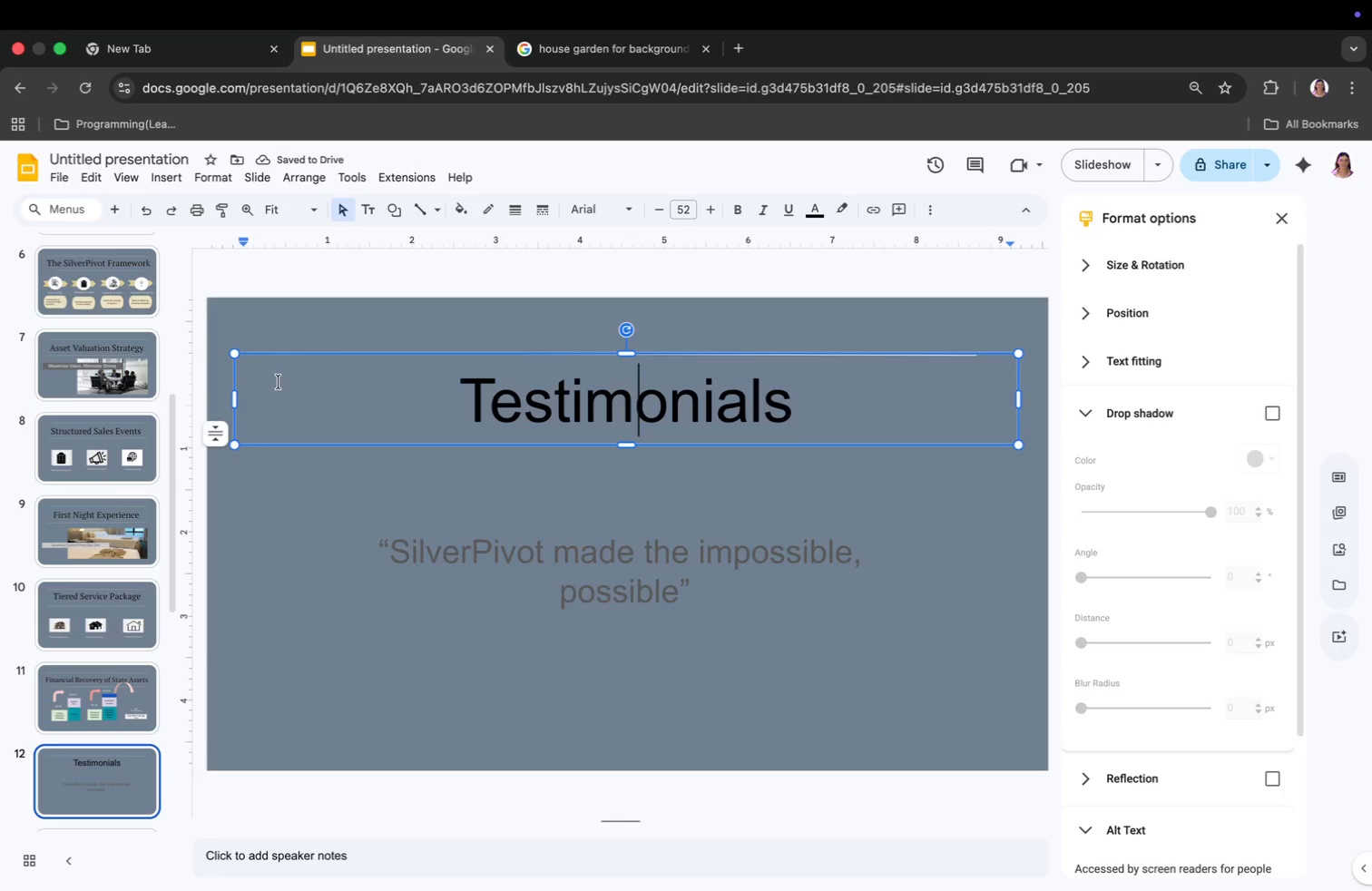 
left_click([299, 472])
 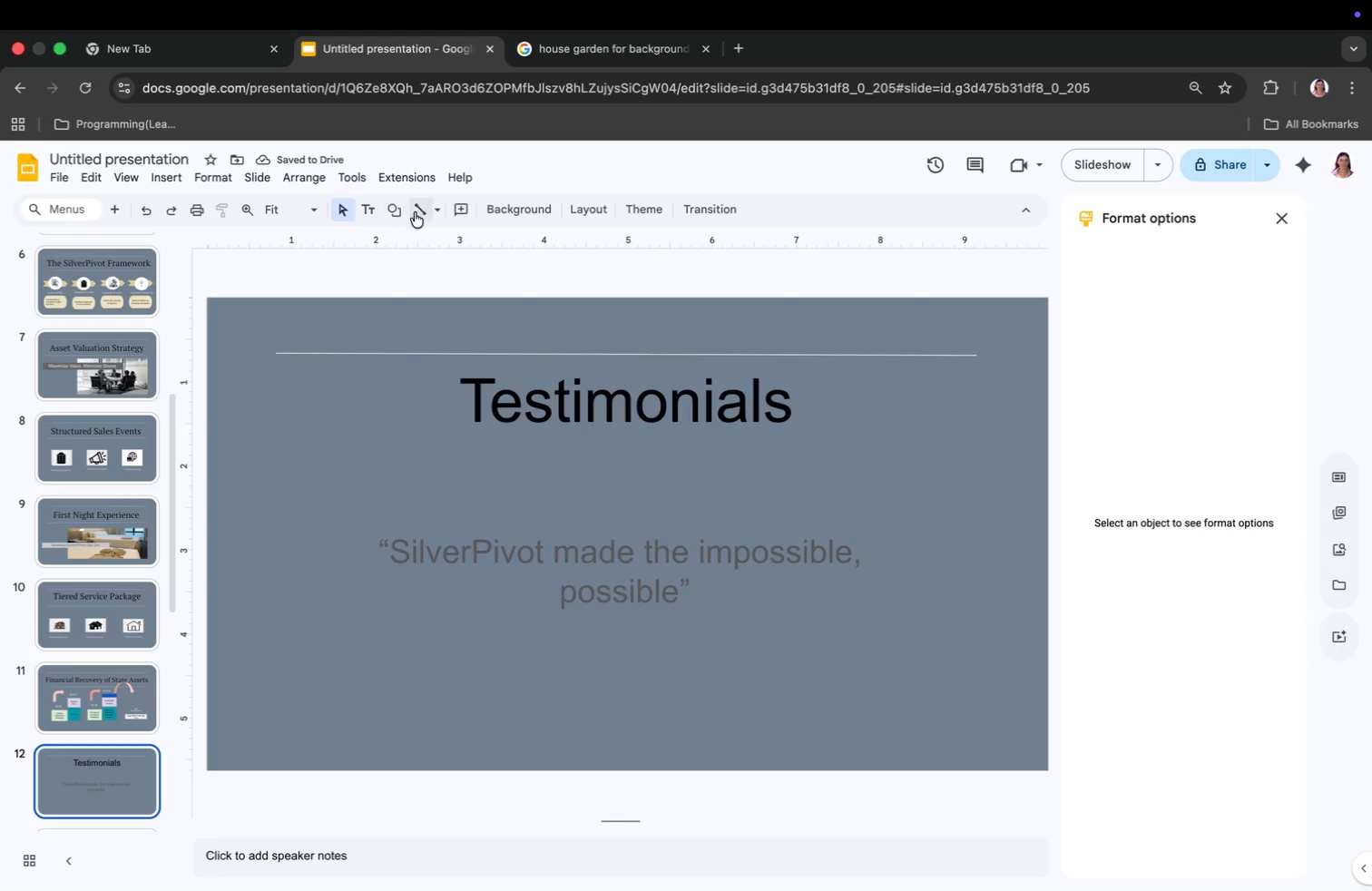 
left_click([419, 211])
 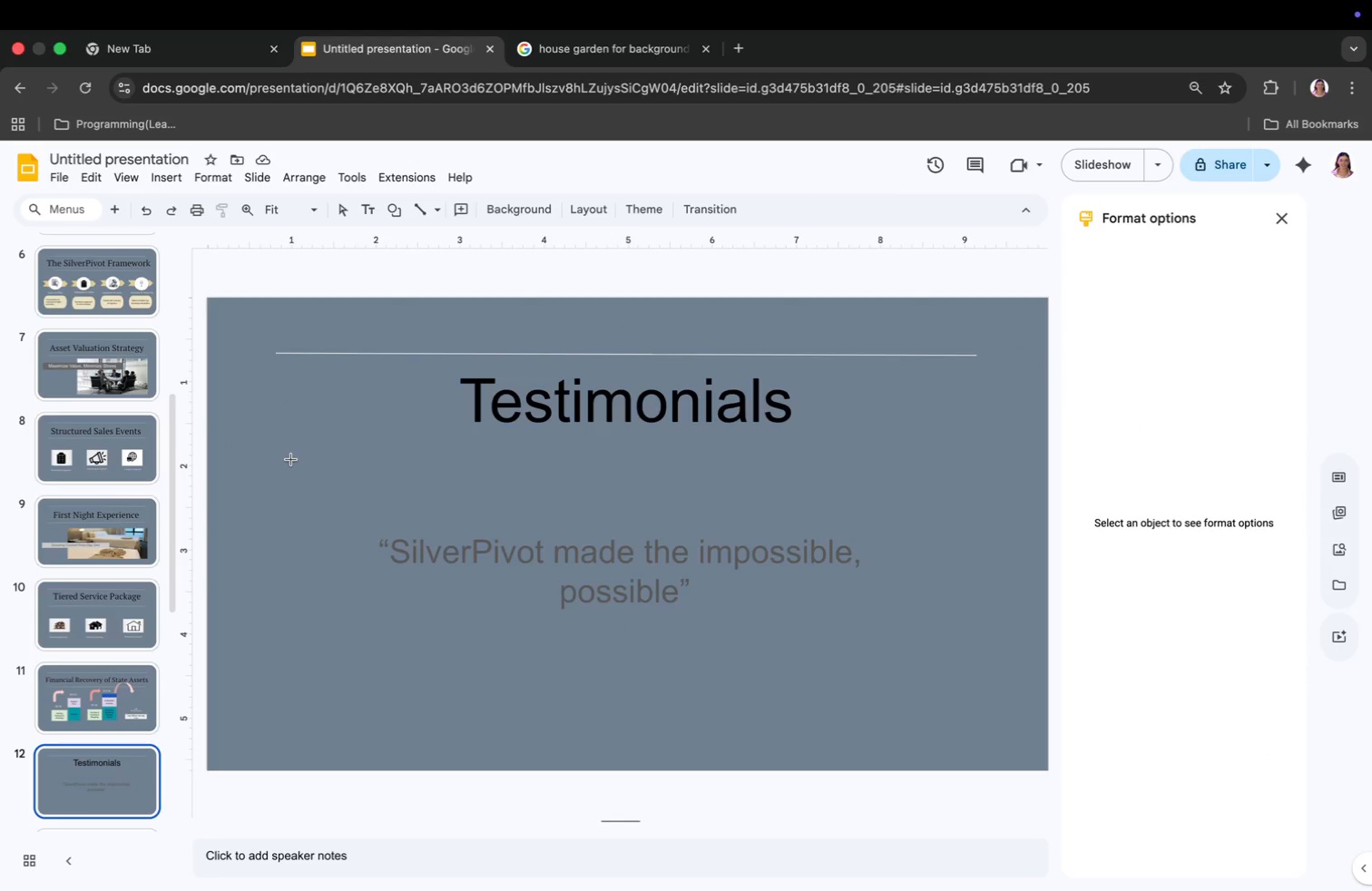 
left_click_drag(start_coordinate=[339, 471], to_coordinate=[912, 467])
 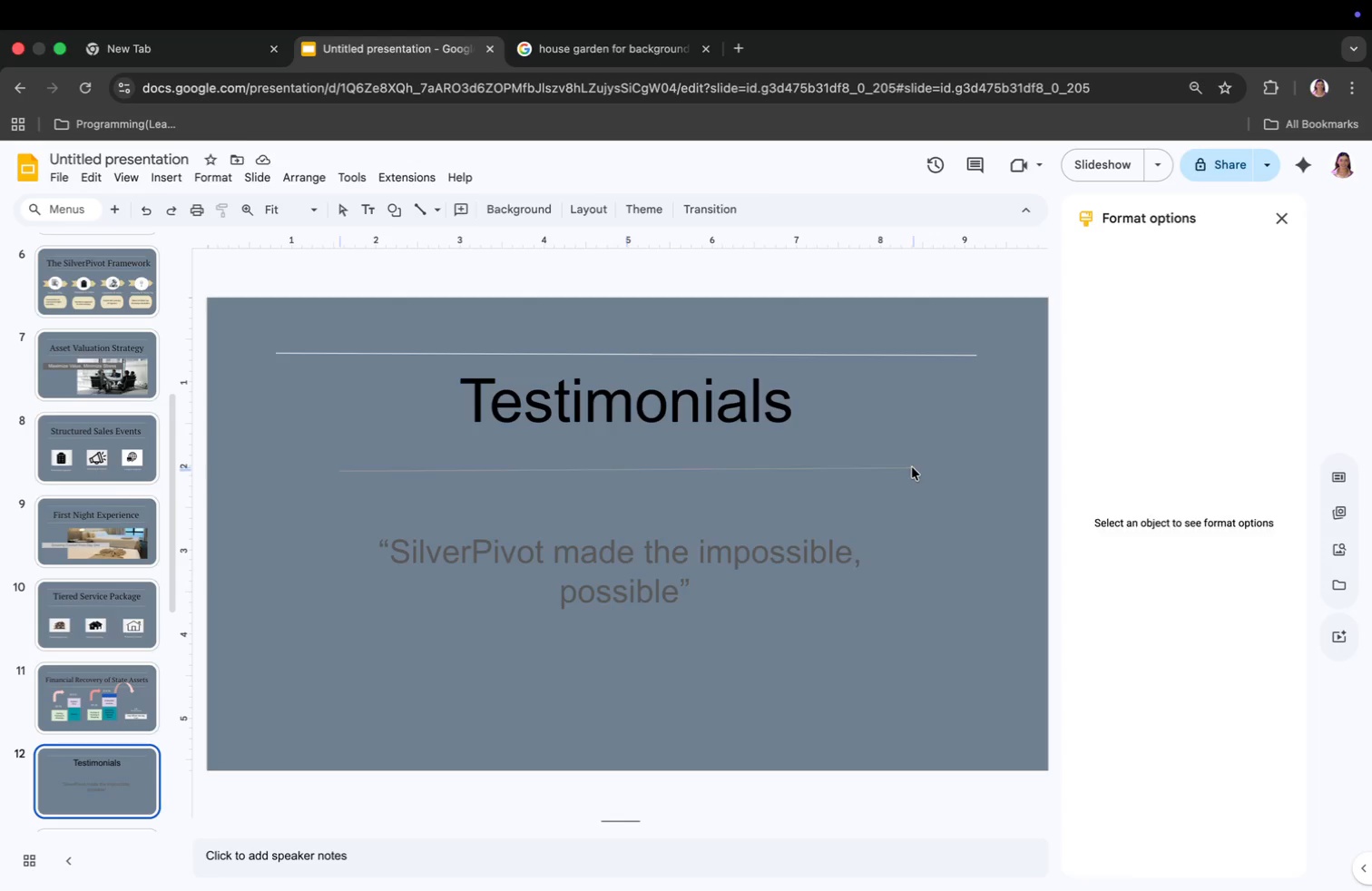 
left_click([769, 521])
 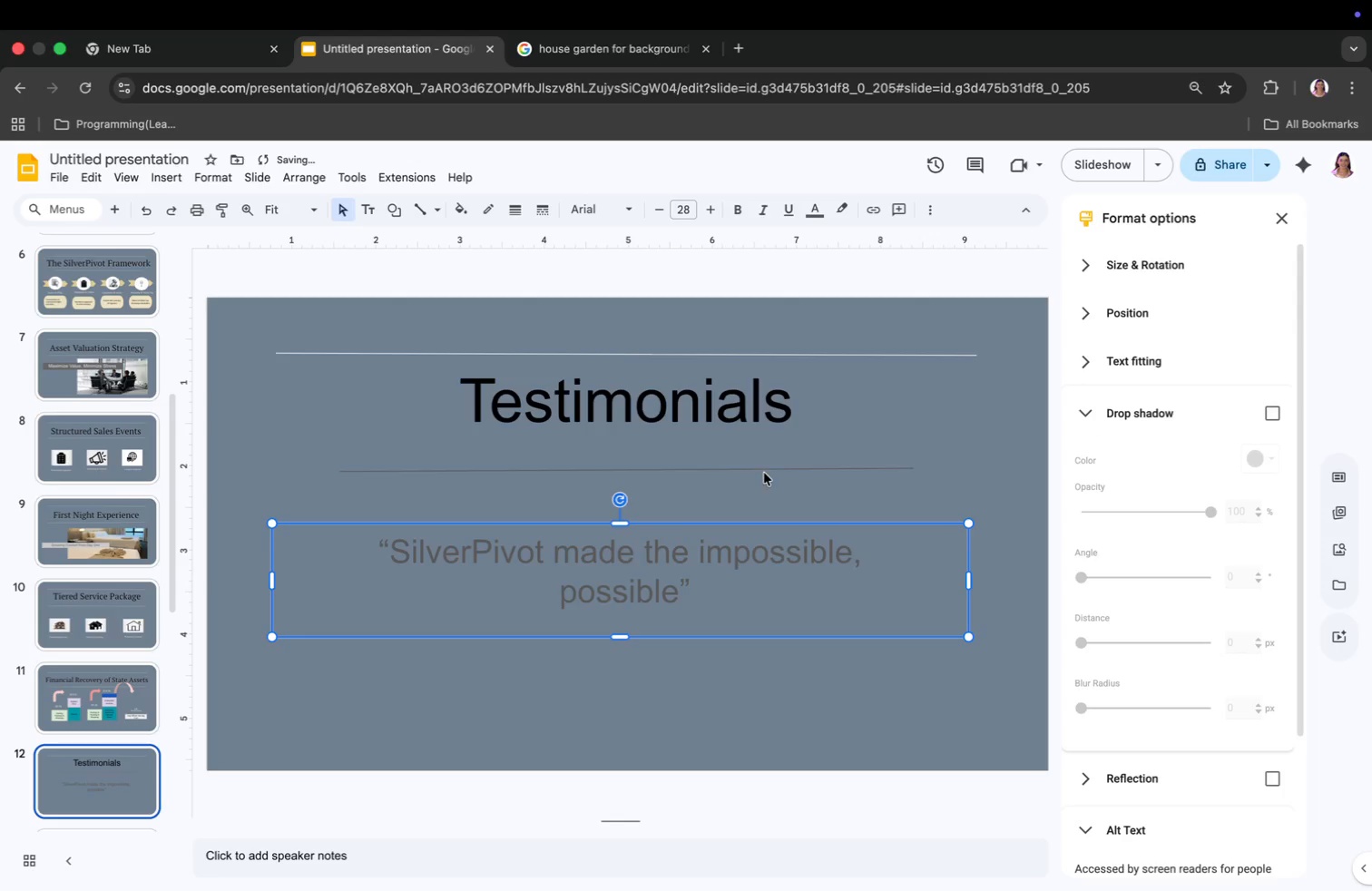 
left_click([764, 469])
 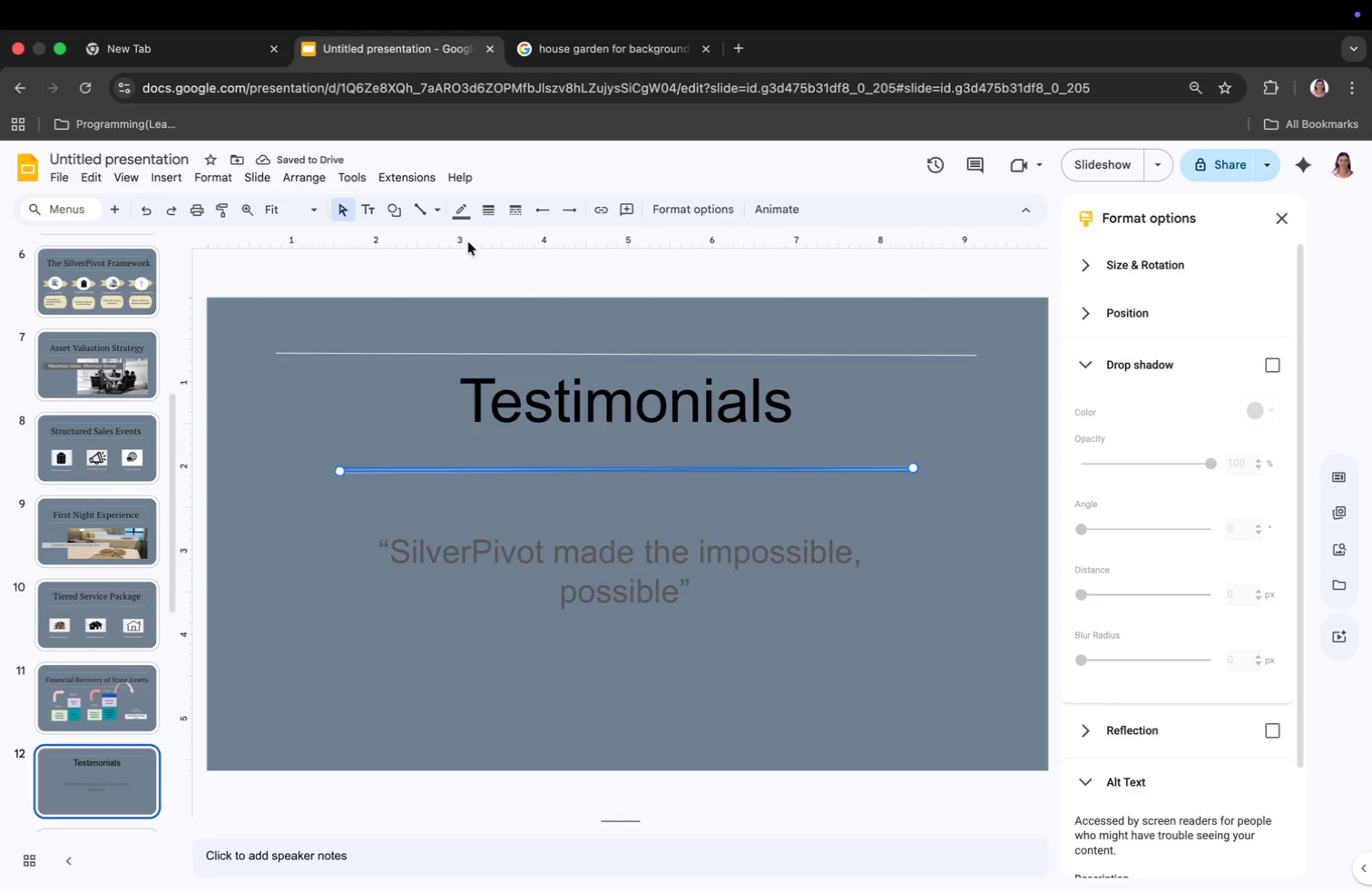 
left_click([459, 210])
 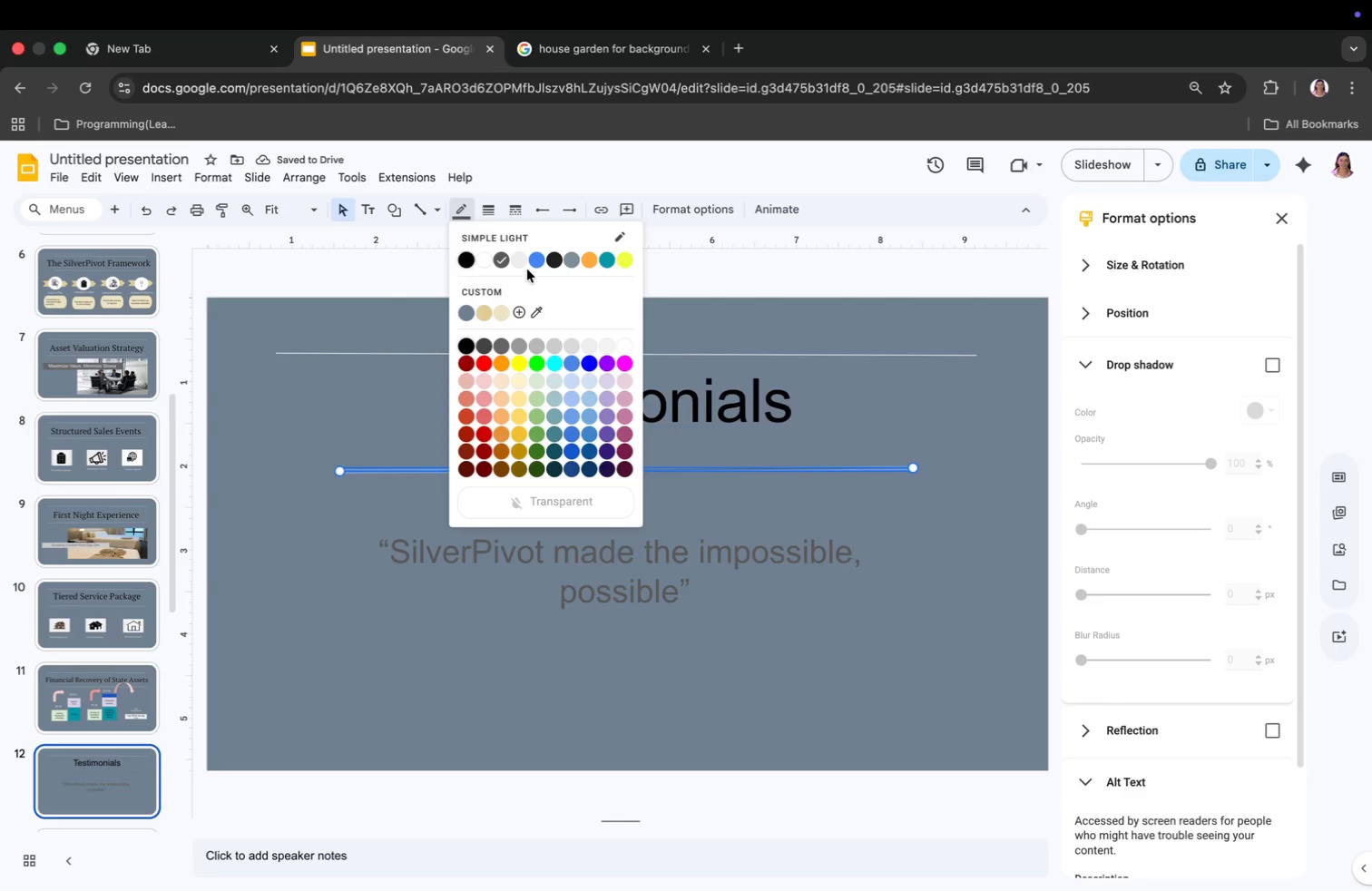 
left_click([524, 263])
 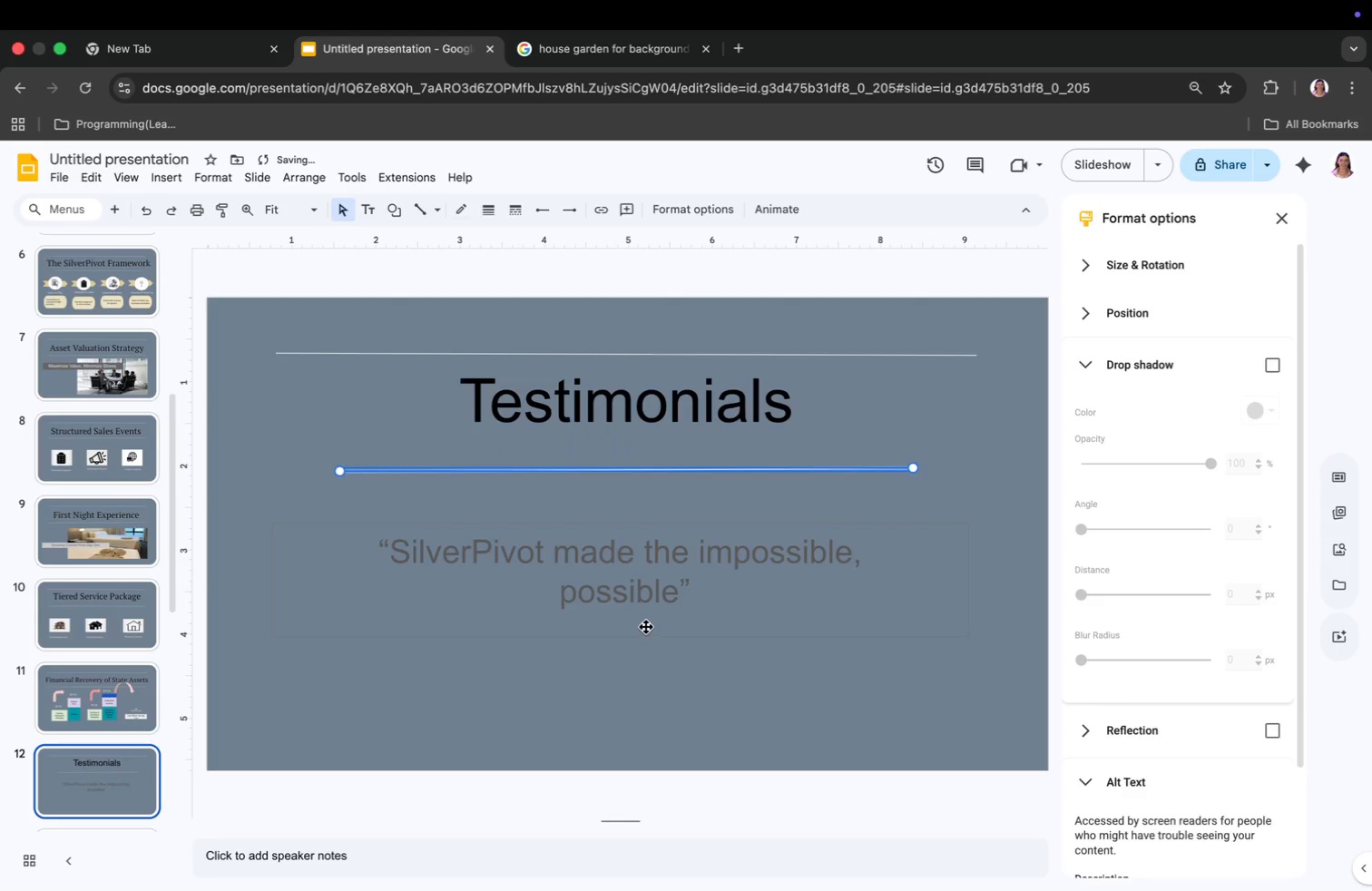 
left_click([619, 573])
 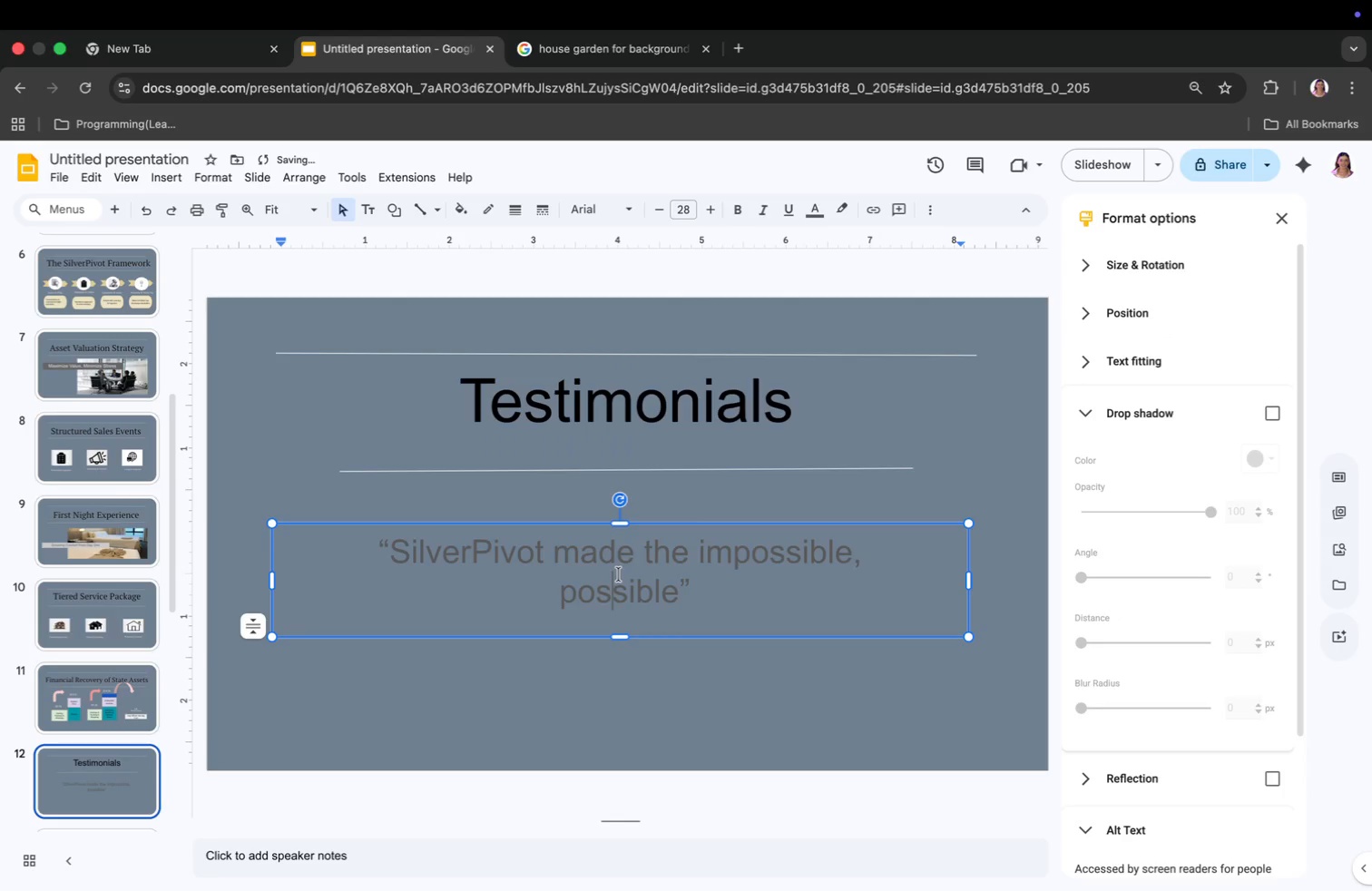 
key(Meta+CommandLeft)
 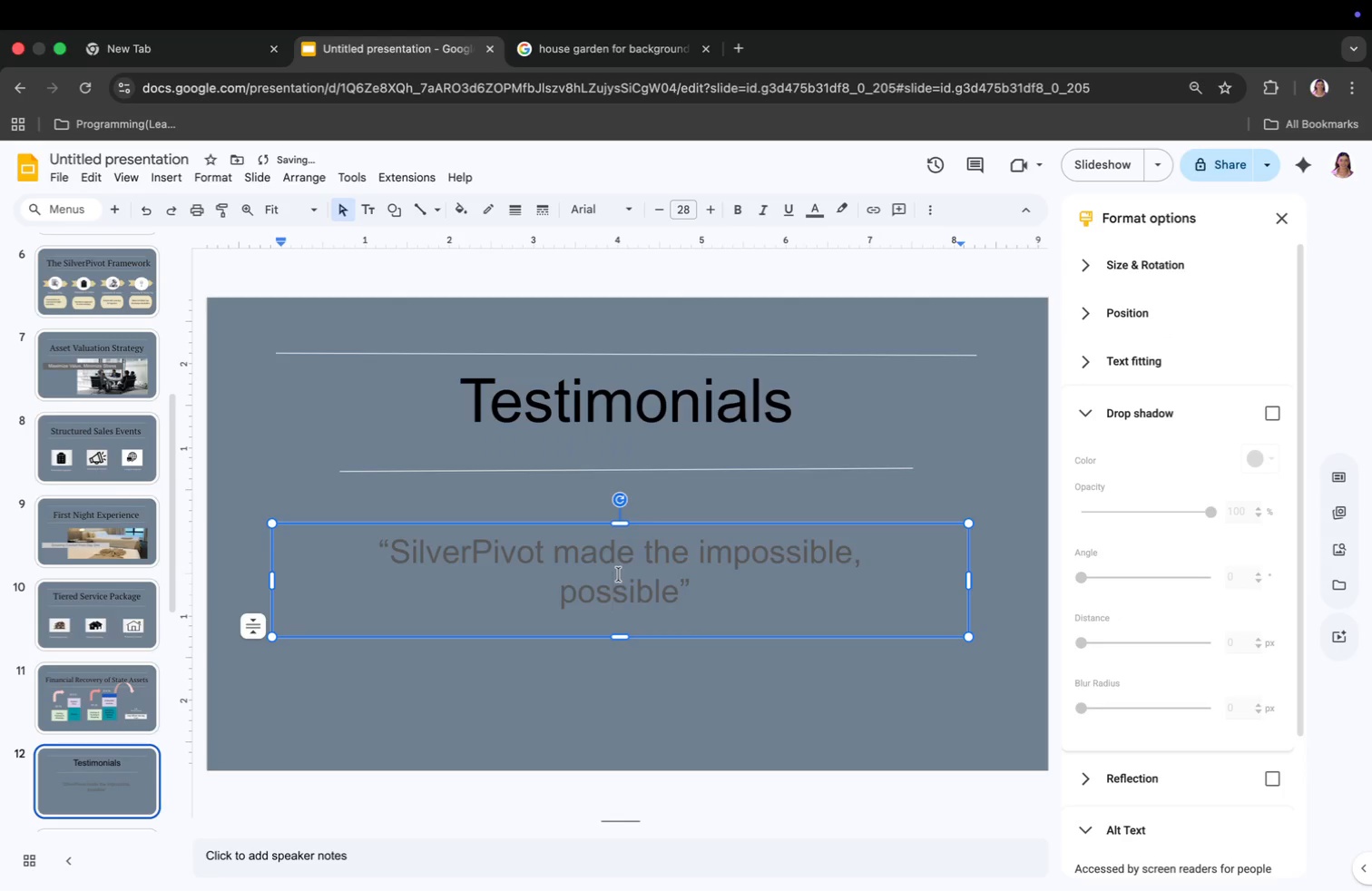 
key(Meta+A)
 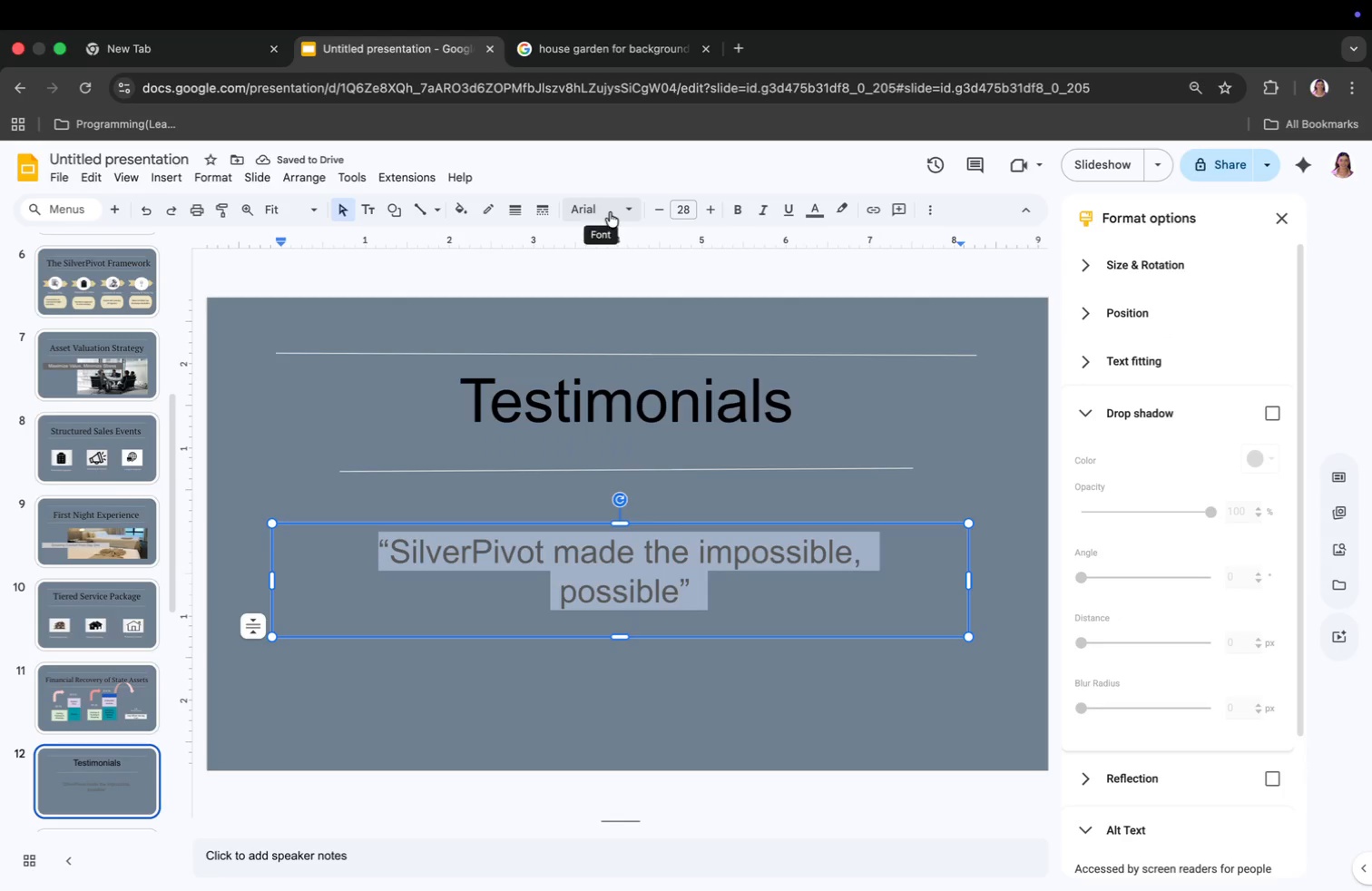 
left_click([610, 212])
 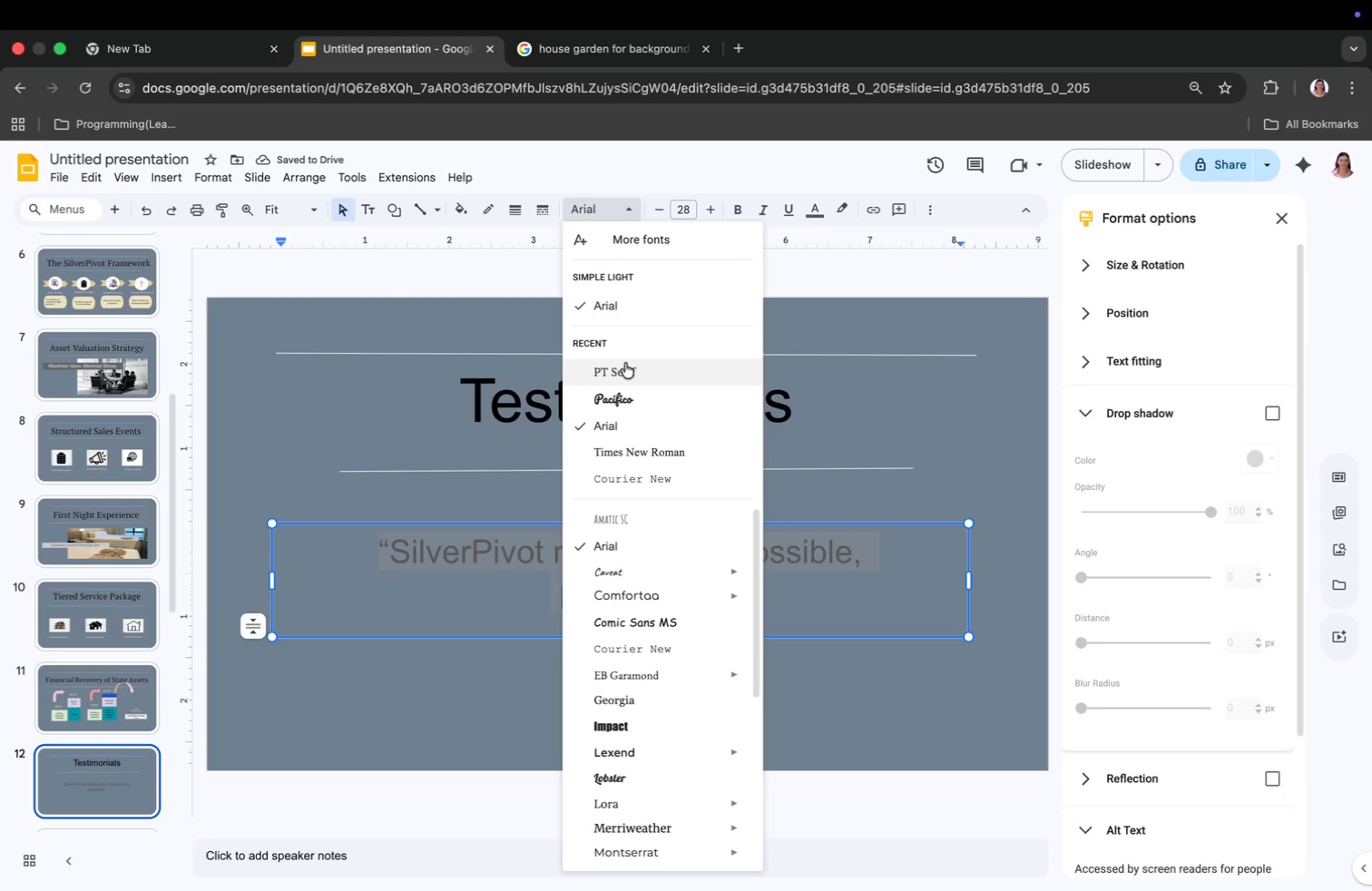 
left_click([625, 366])
 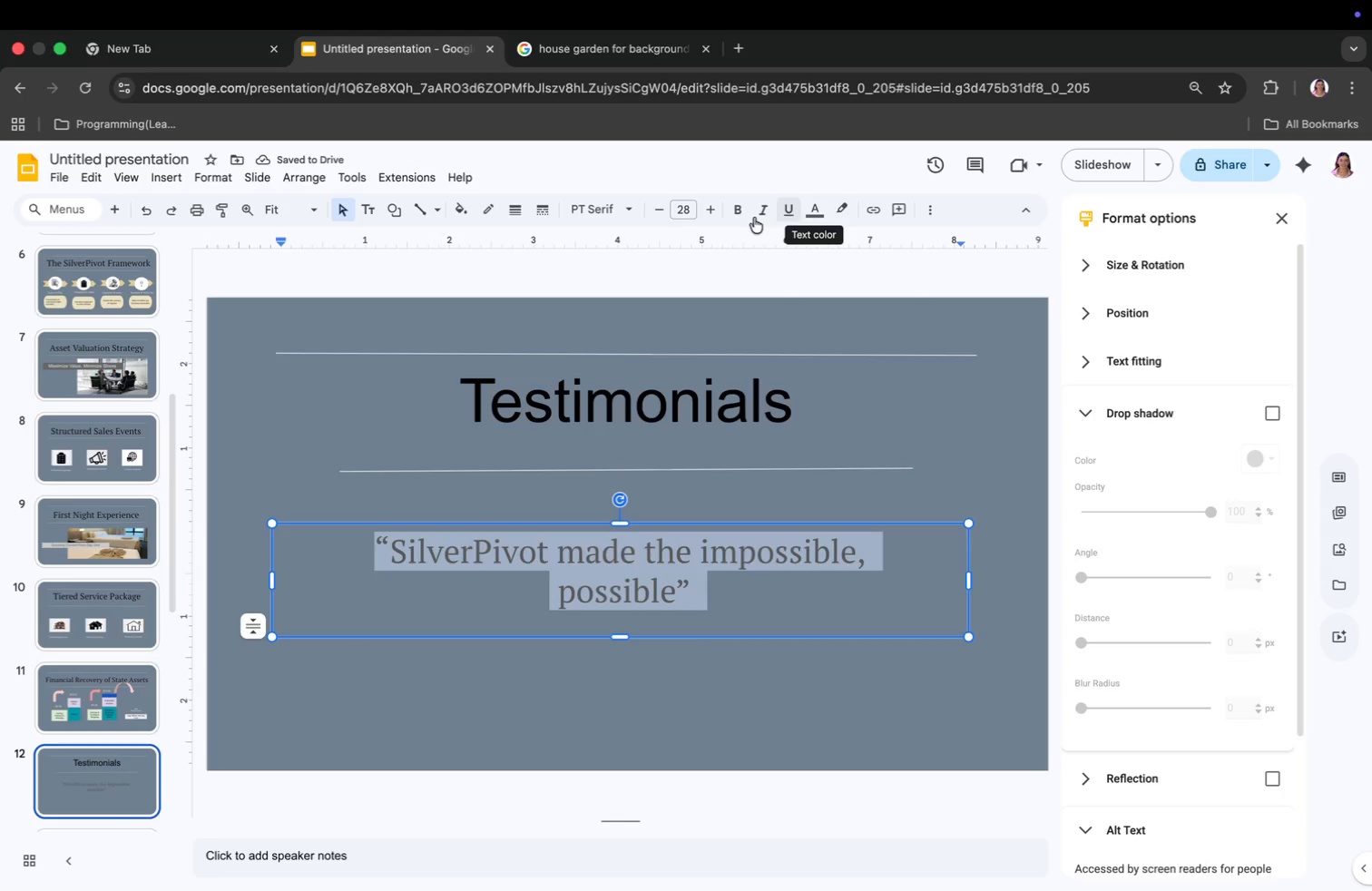 
left_click([456, 211])
 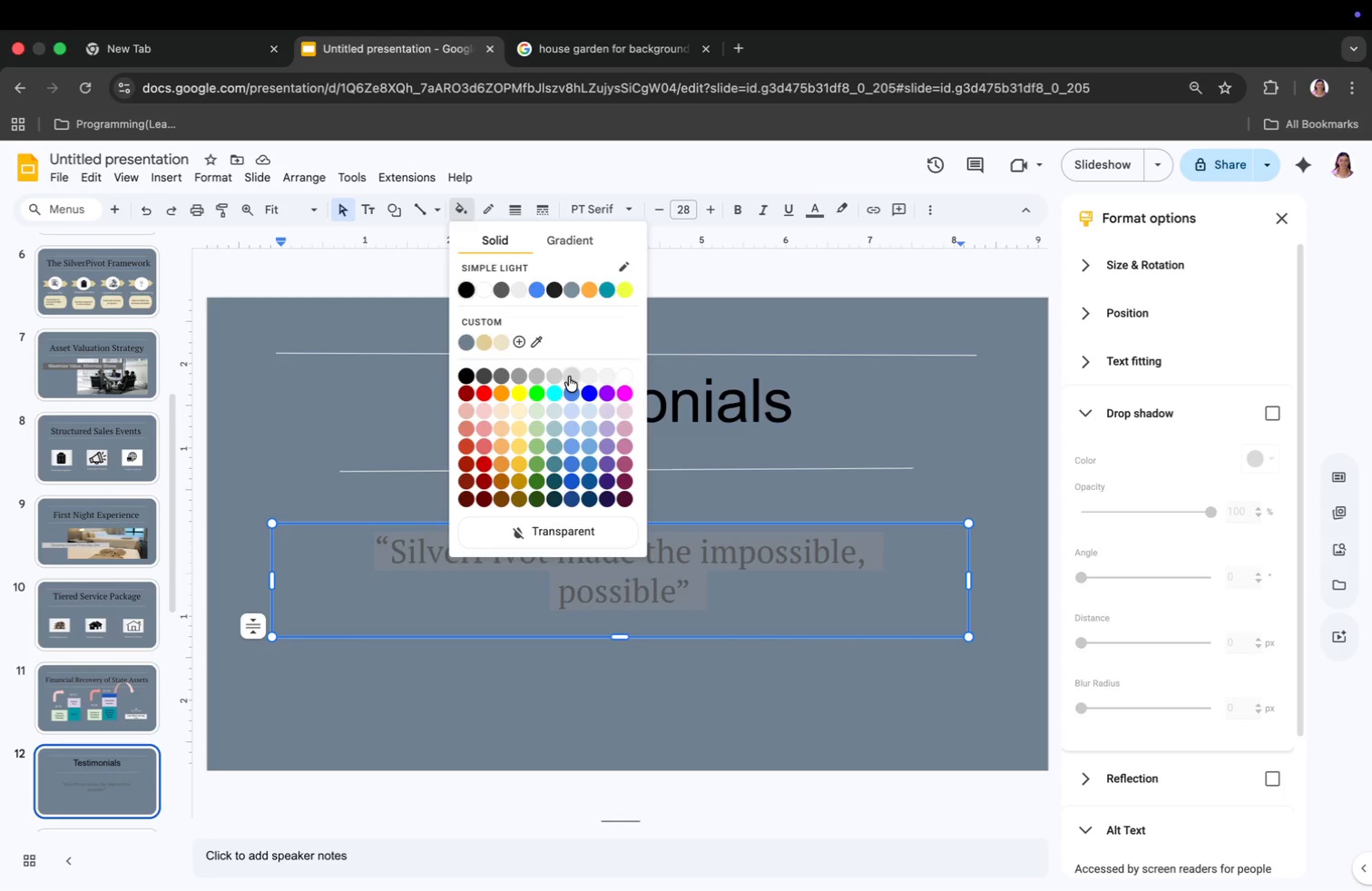 
left_click([556, 377])
 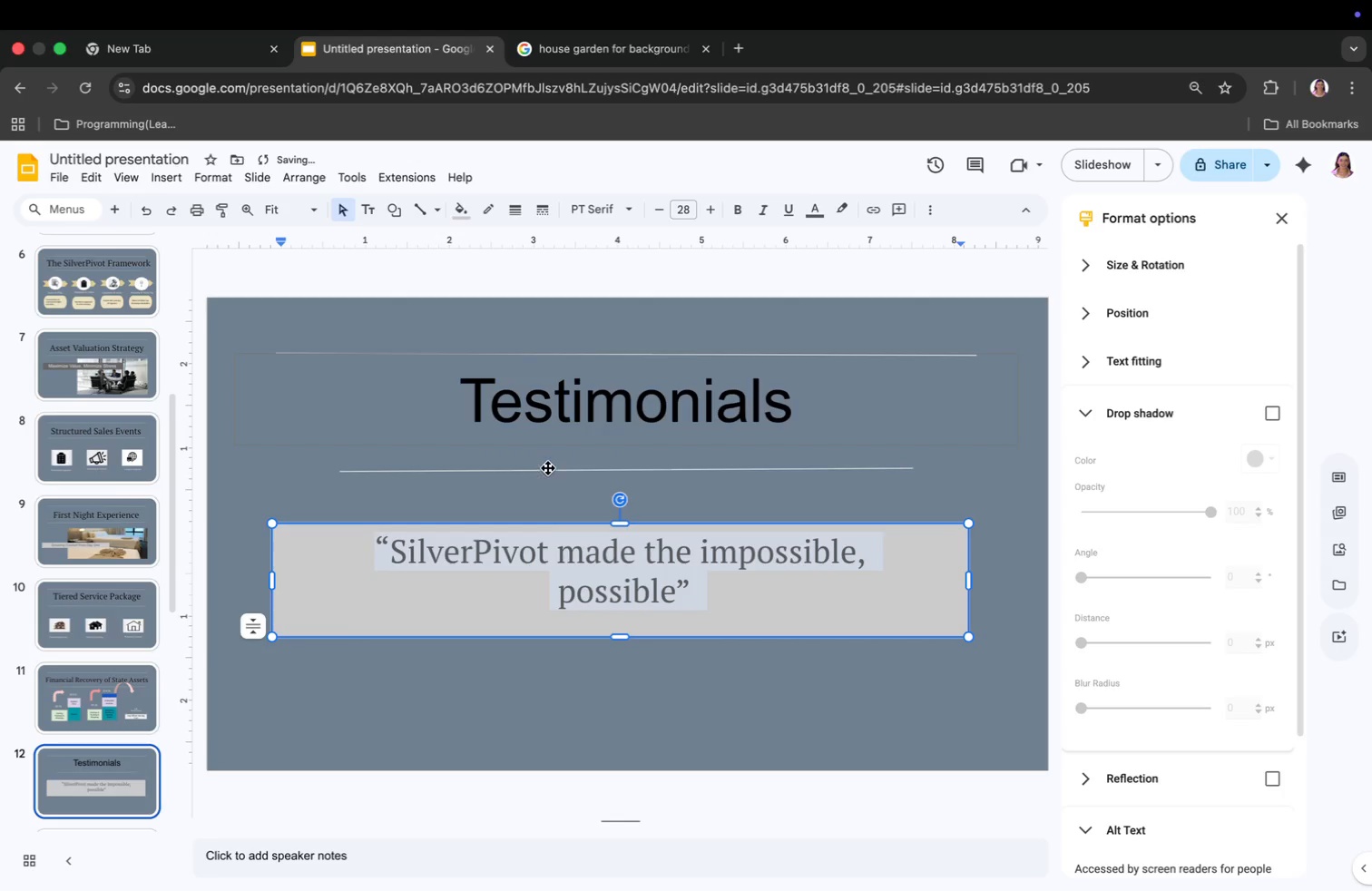 
left_click_drag(start_coordinate=[616, 634], to_coordinate=[617, 620])
 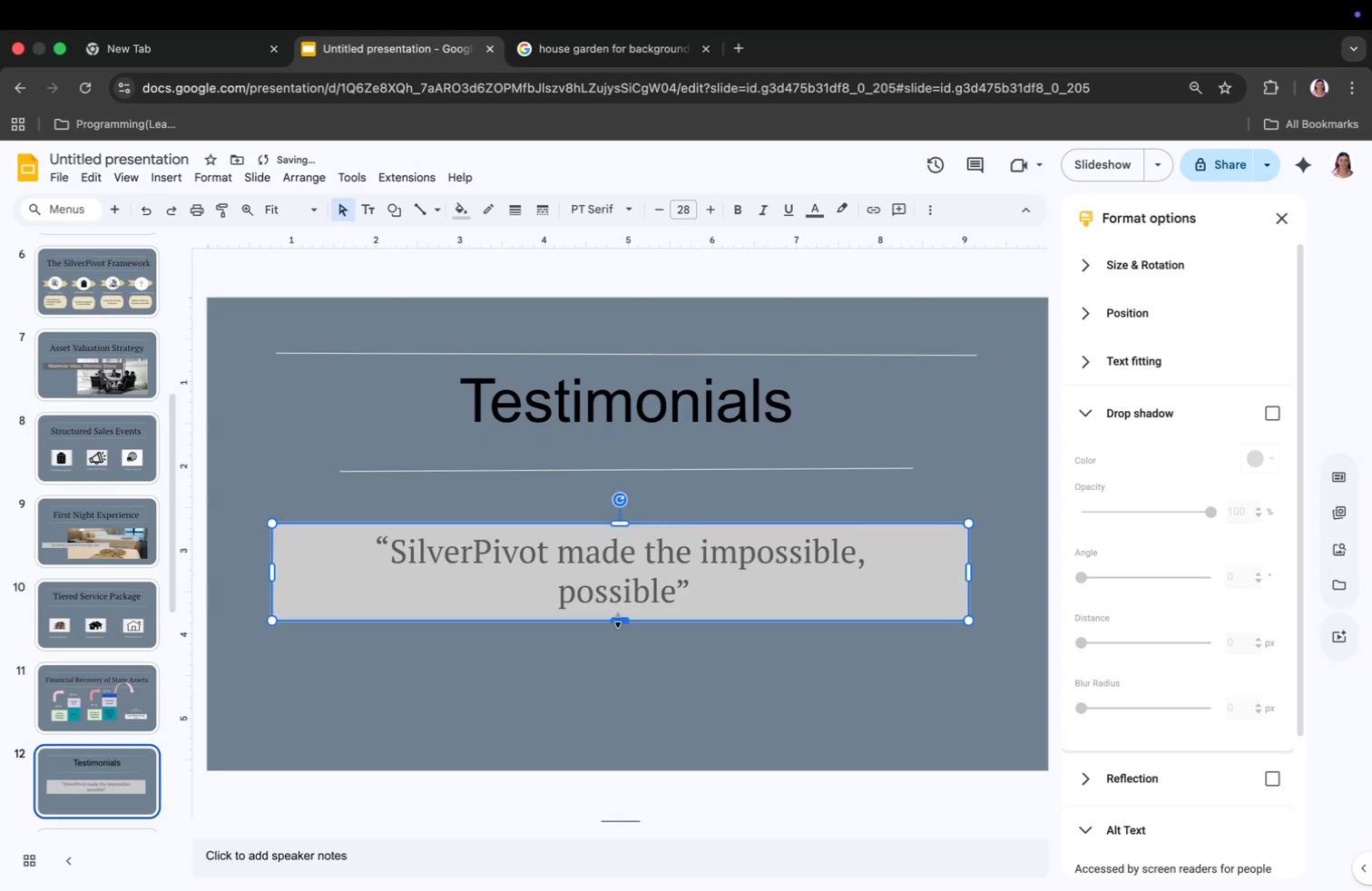 
left_click([622, 416])
 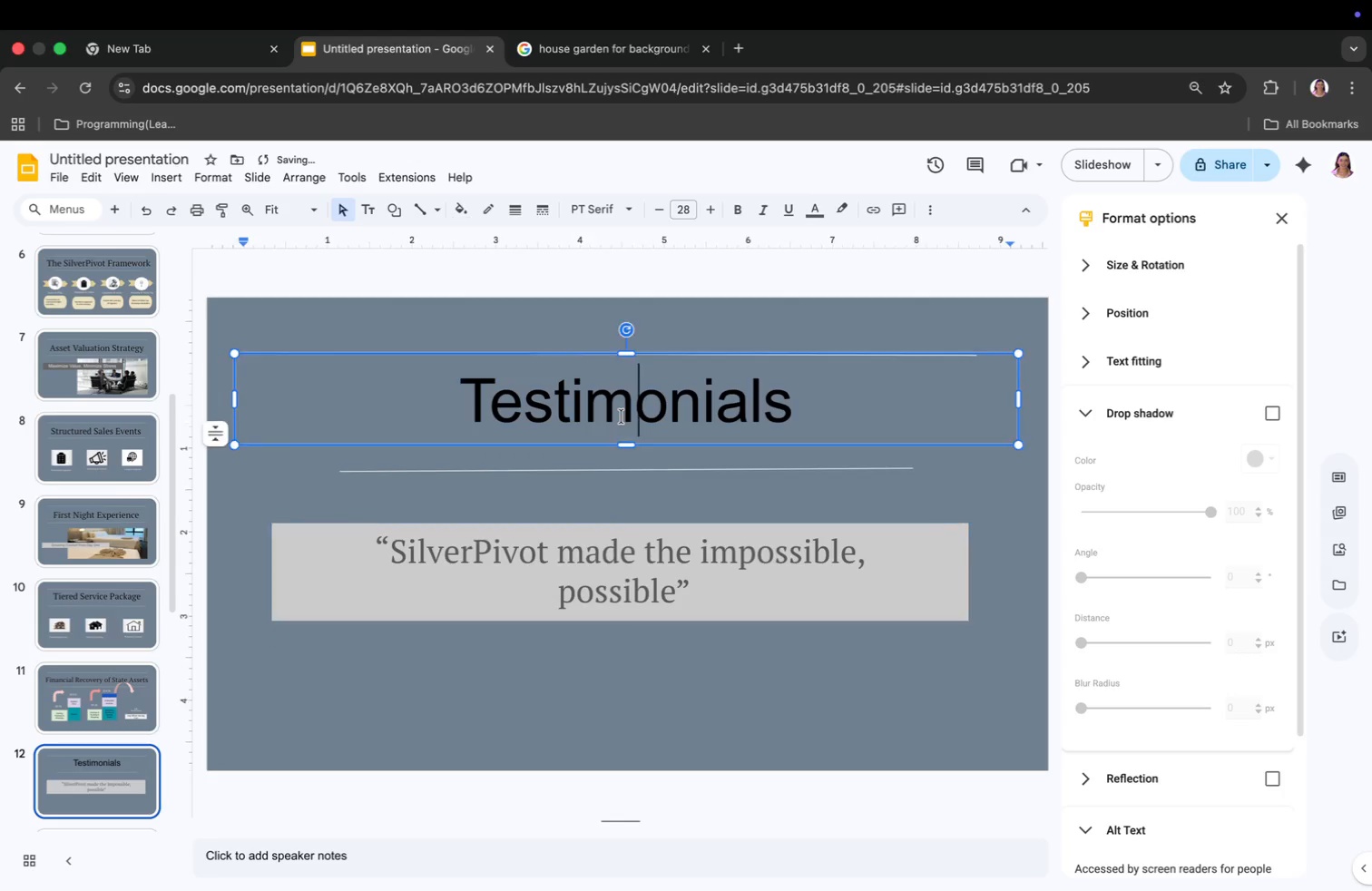 
key(Meta+CommandLeft)
 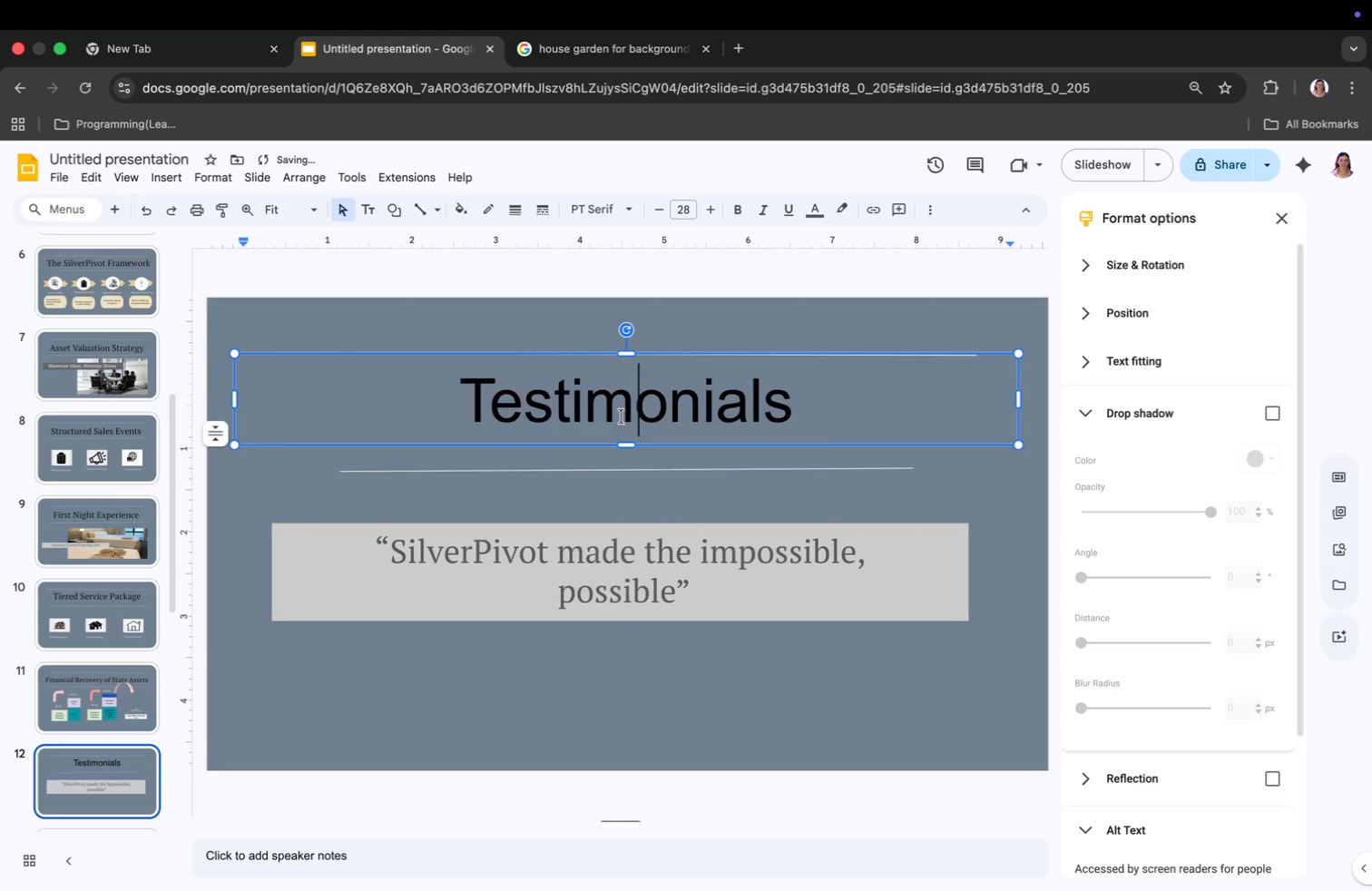 
key(Meta+A)
 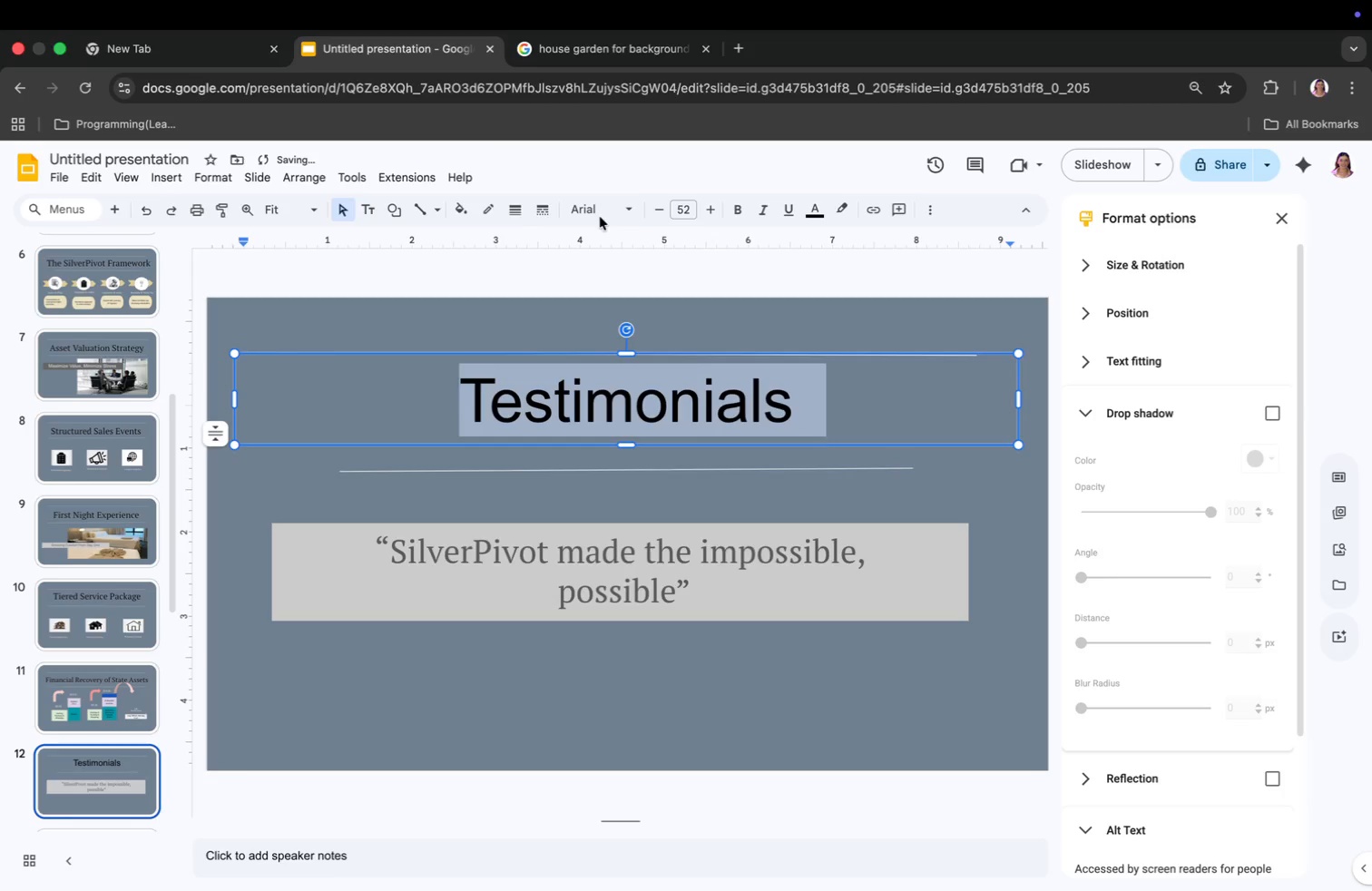 
left_click([600, 206])
 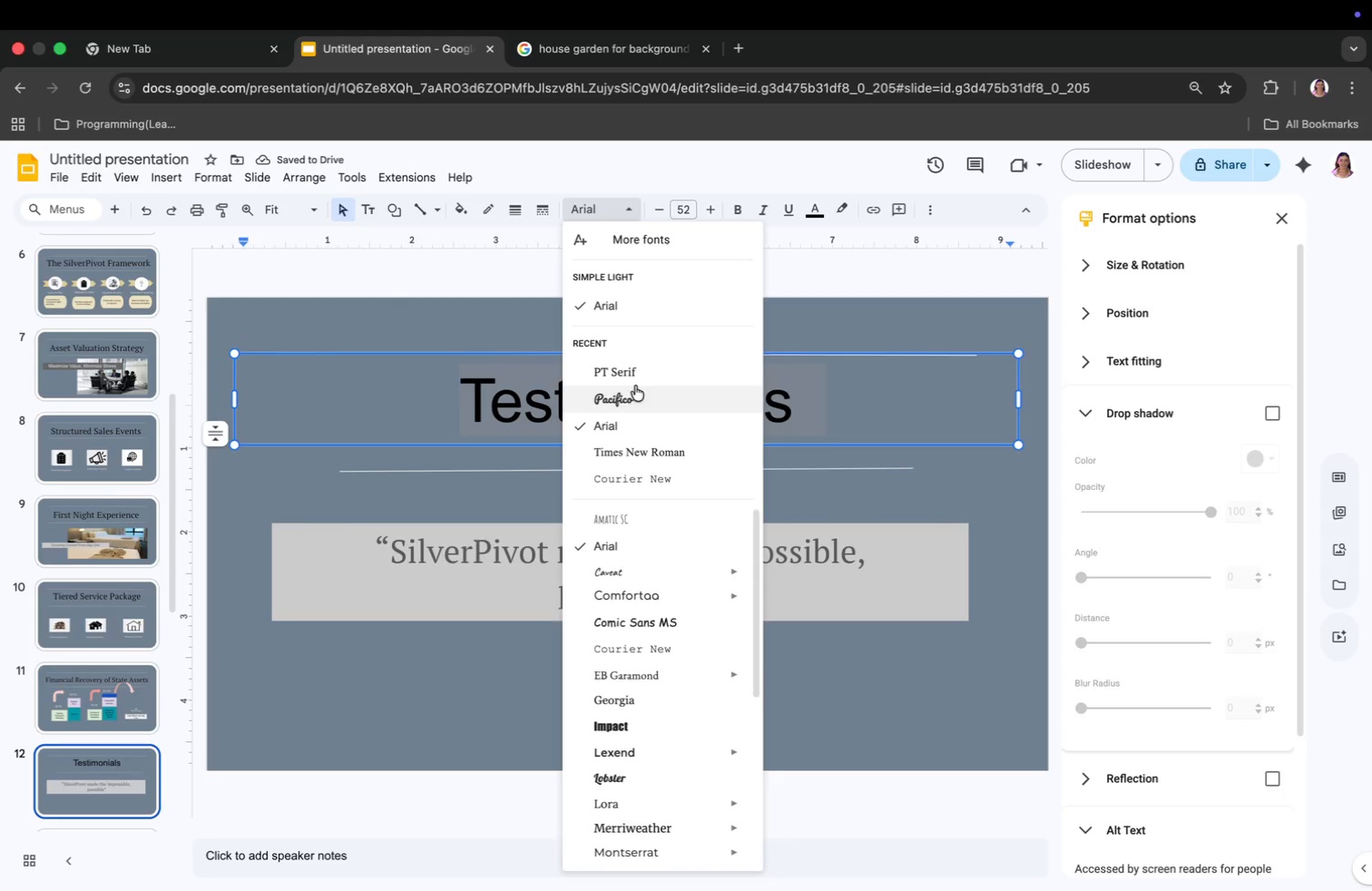 
left_click([634, 378])
 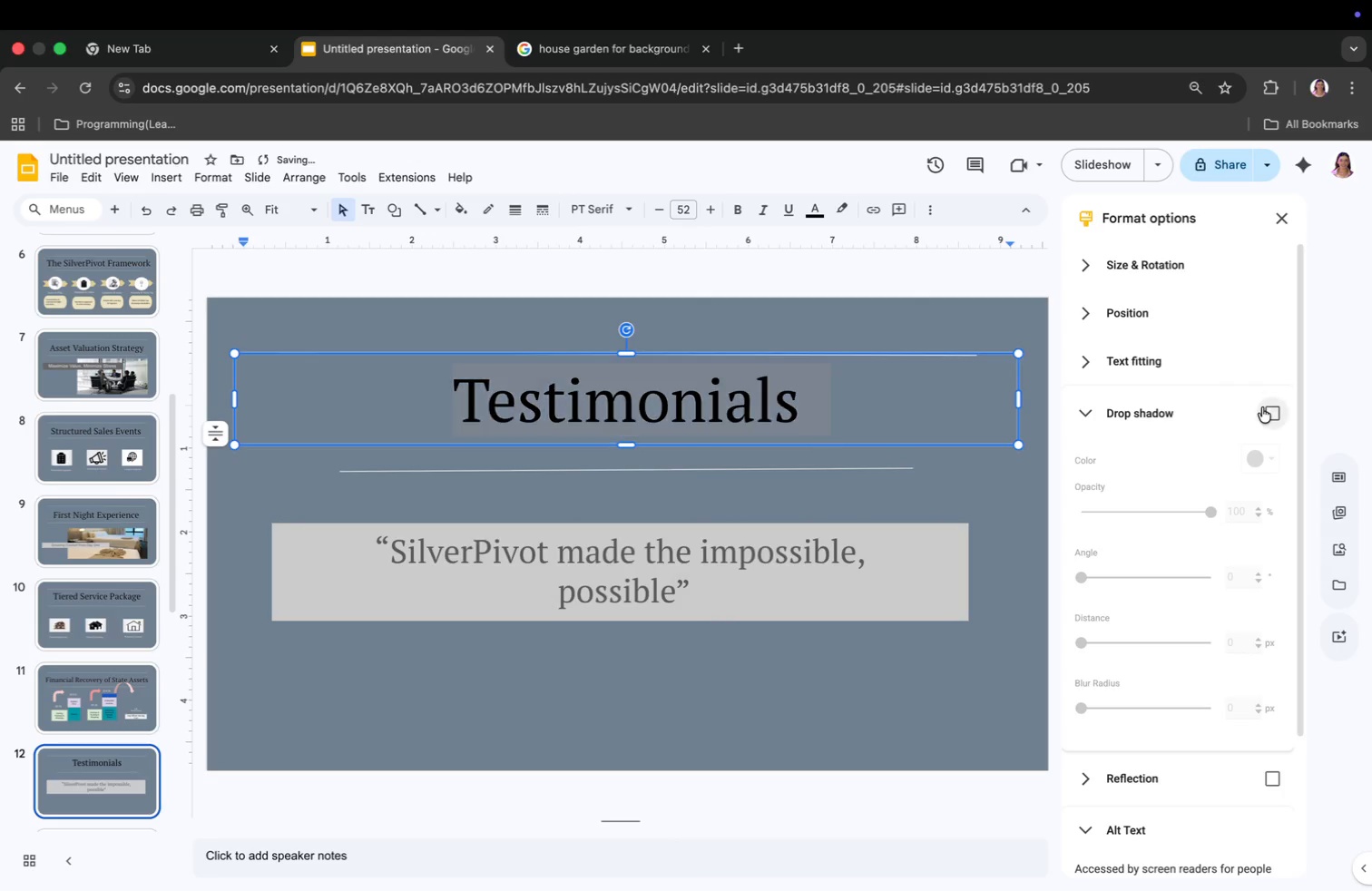 
left_click([1255, 457])
 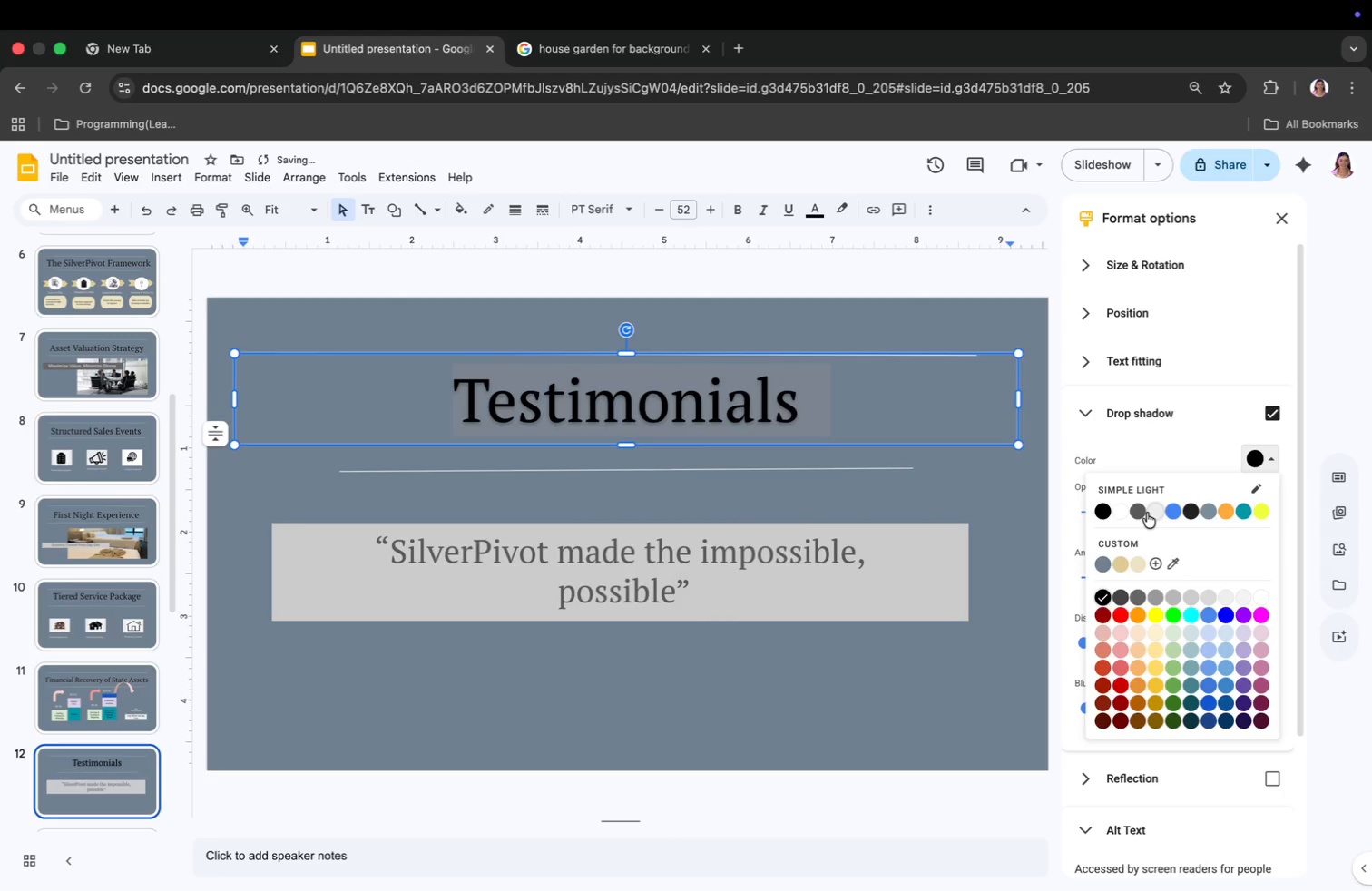 
left_click([1153, 510])
 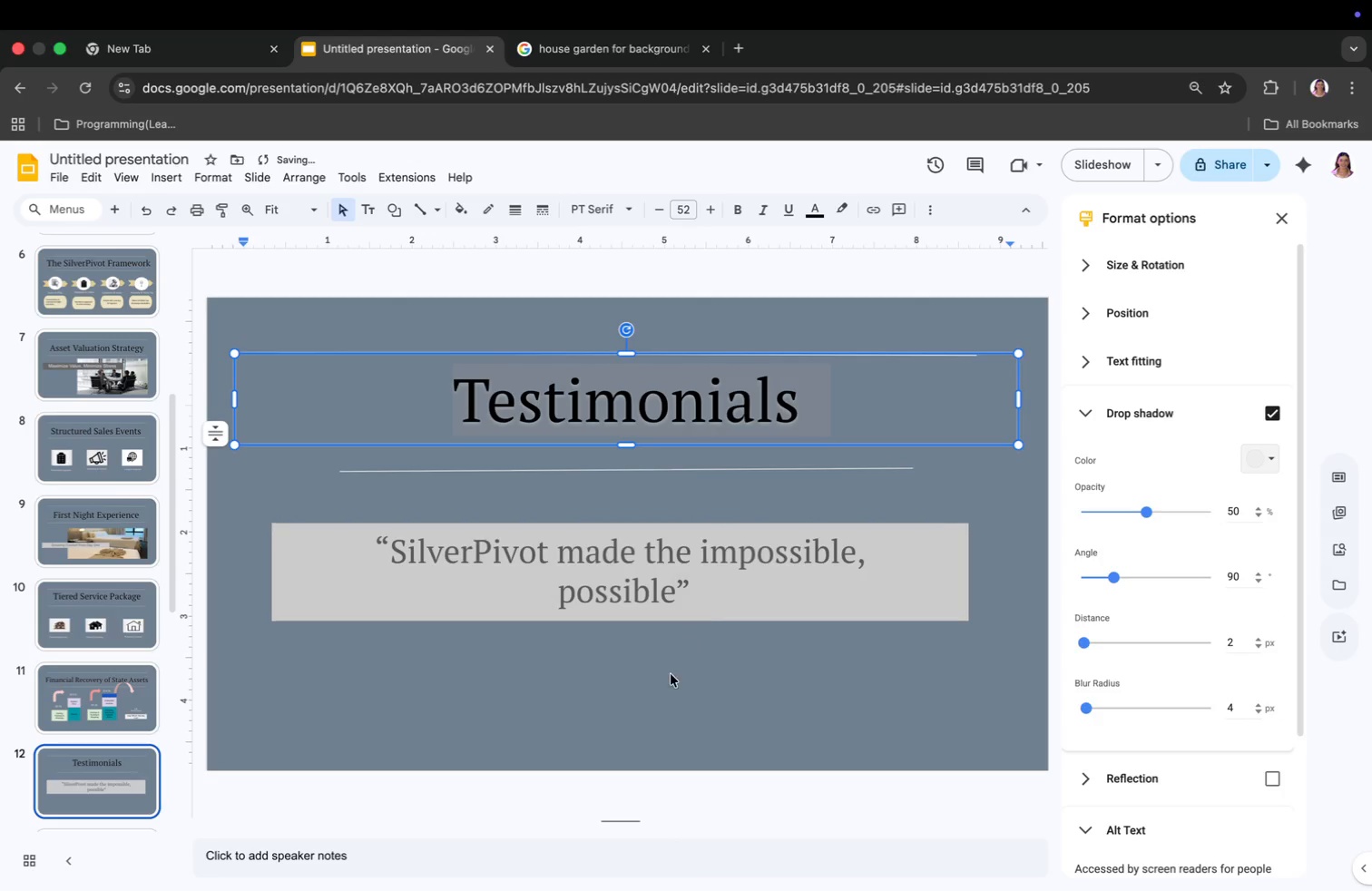 
left_click([670, 680])
 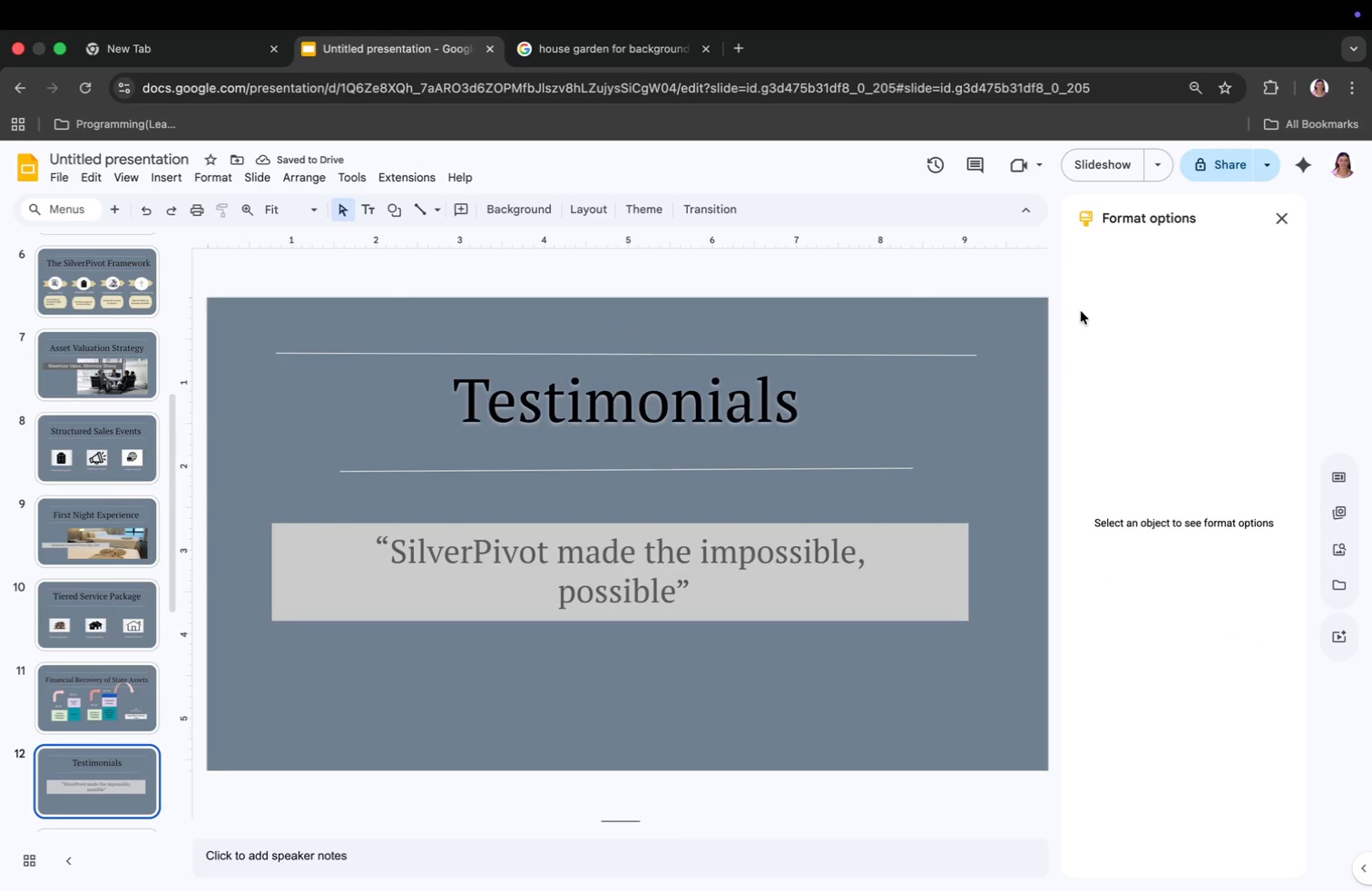 
wait(8.15)
 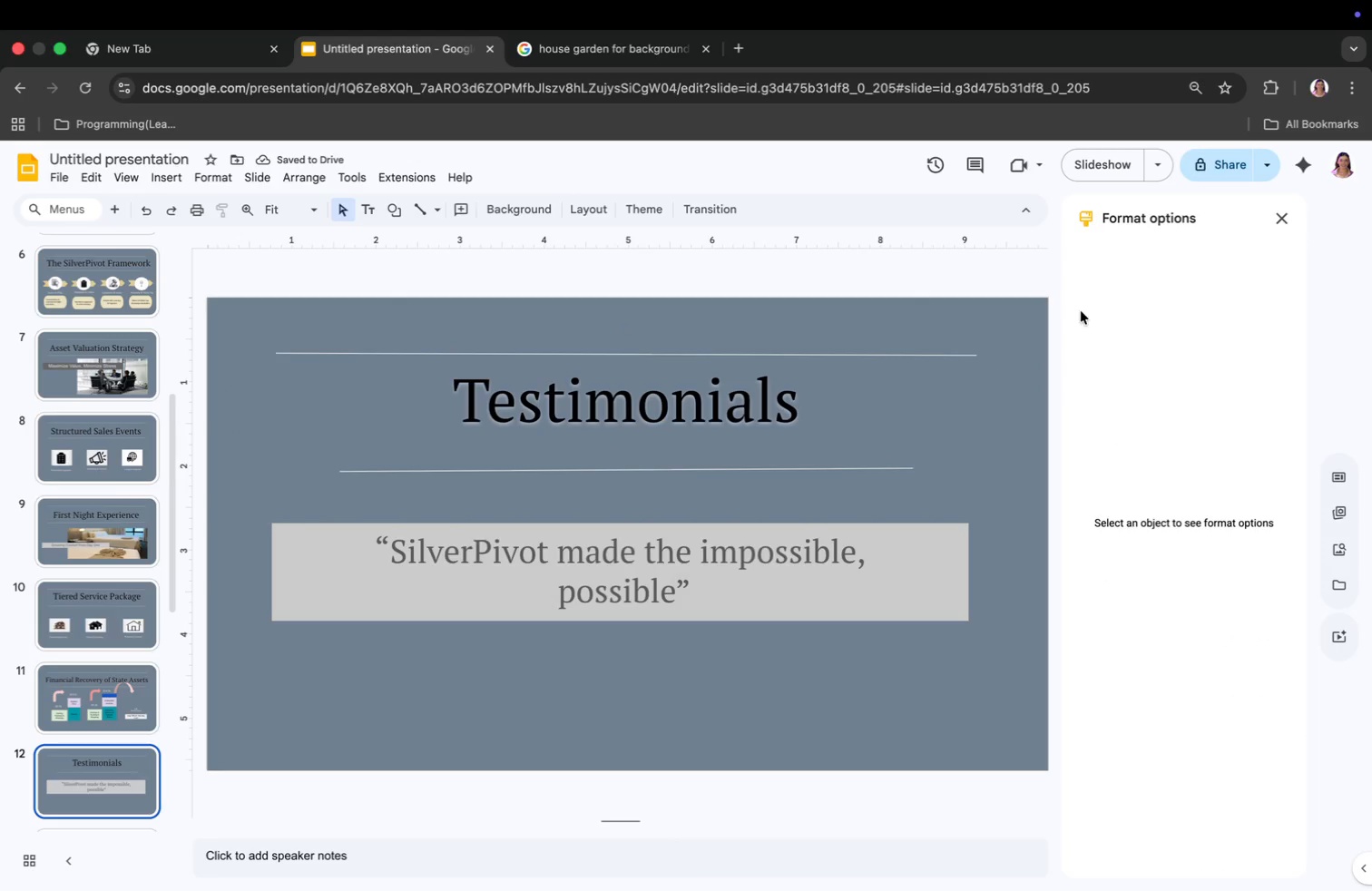 
key(ArrowDown)
 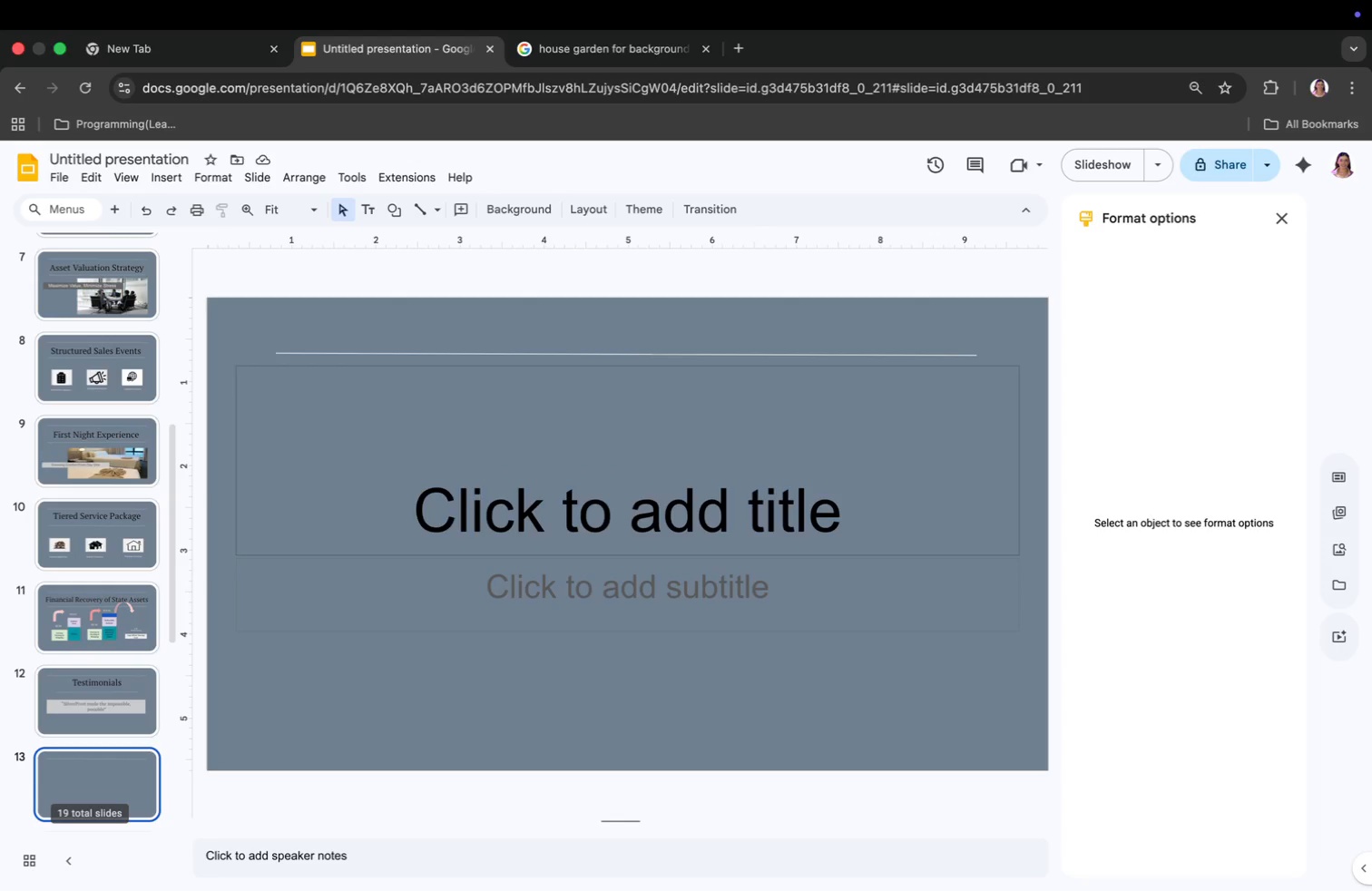 
left_click([852, 442])
 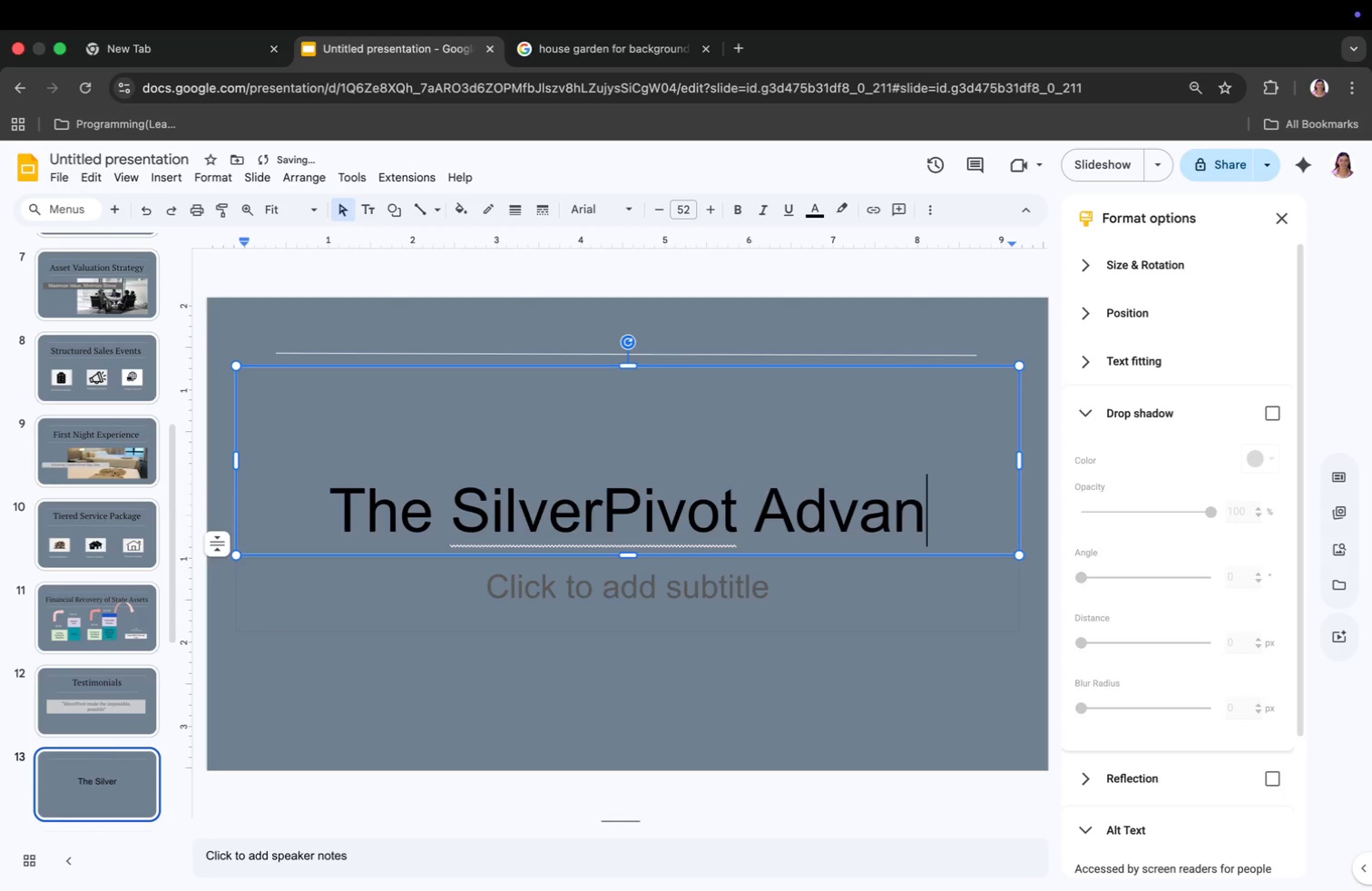 
type(The SilverPivote)
key(Backspace)
type( Advantage)
 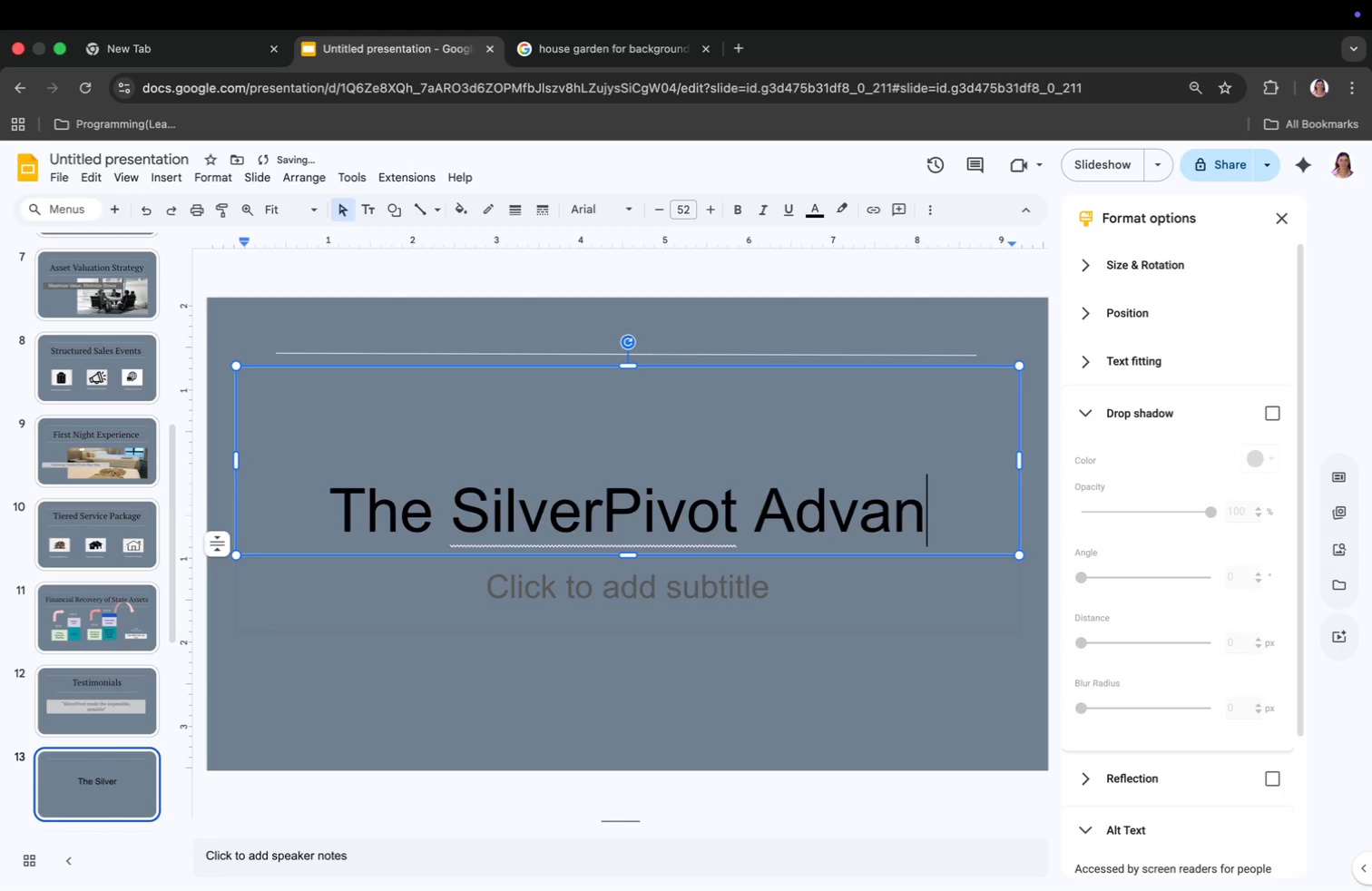 
left_click([777, 585])
 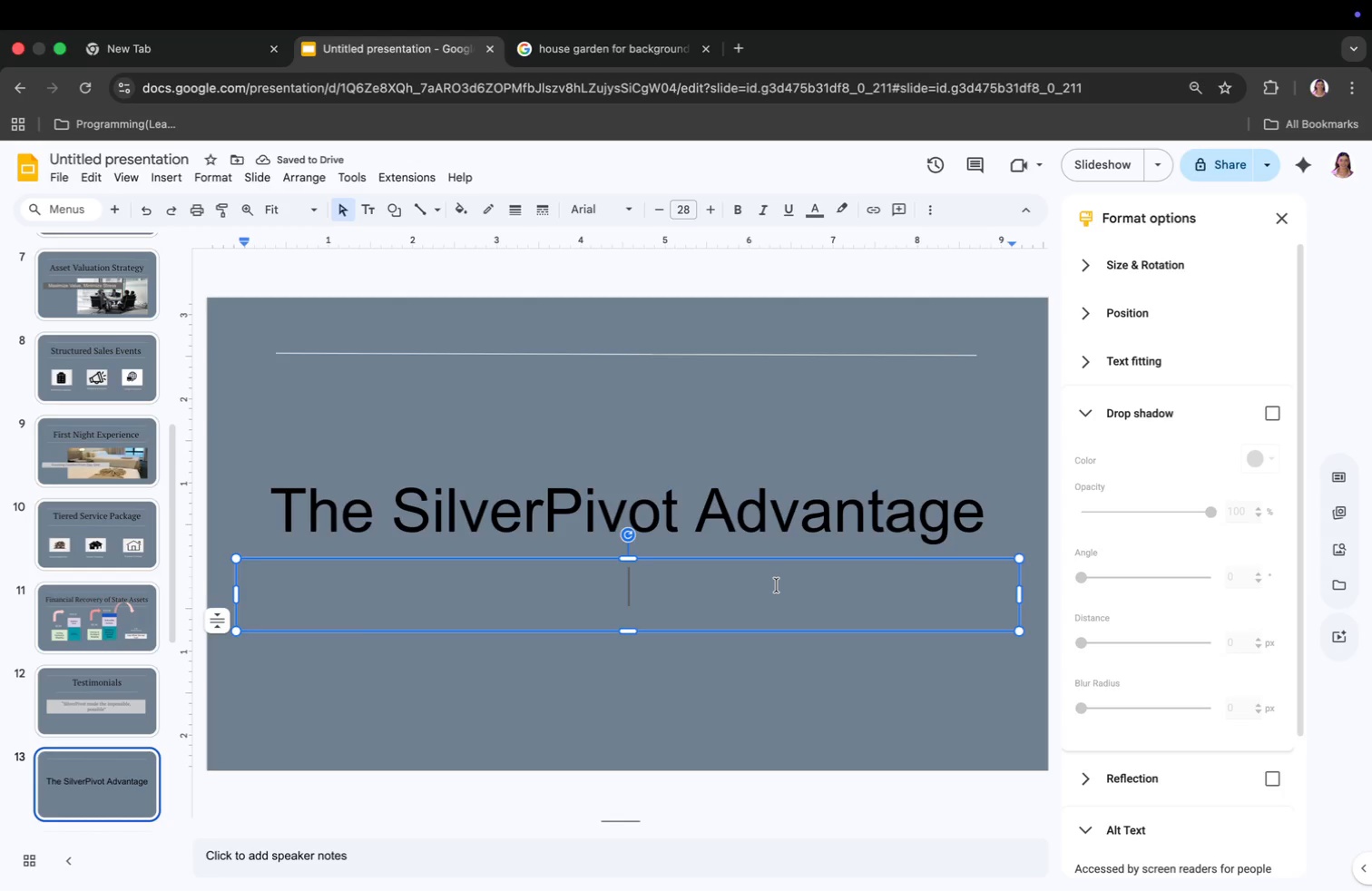 
left_click_drag(start_coordinate=[628, 367], to_coordinate=[636, 450])
 